 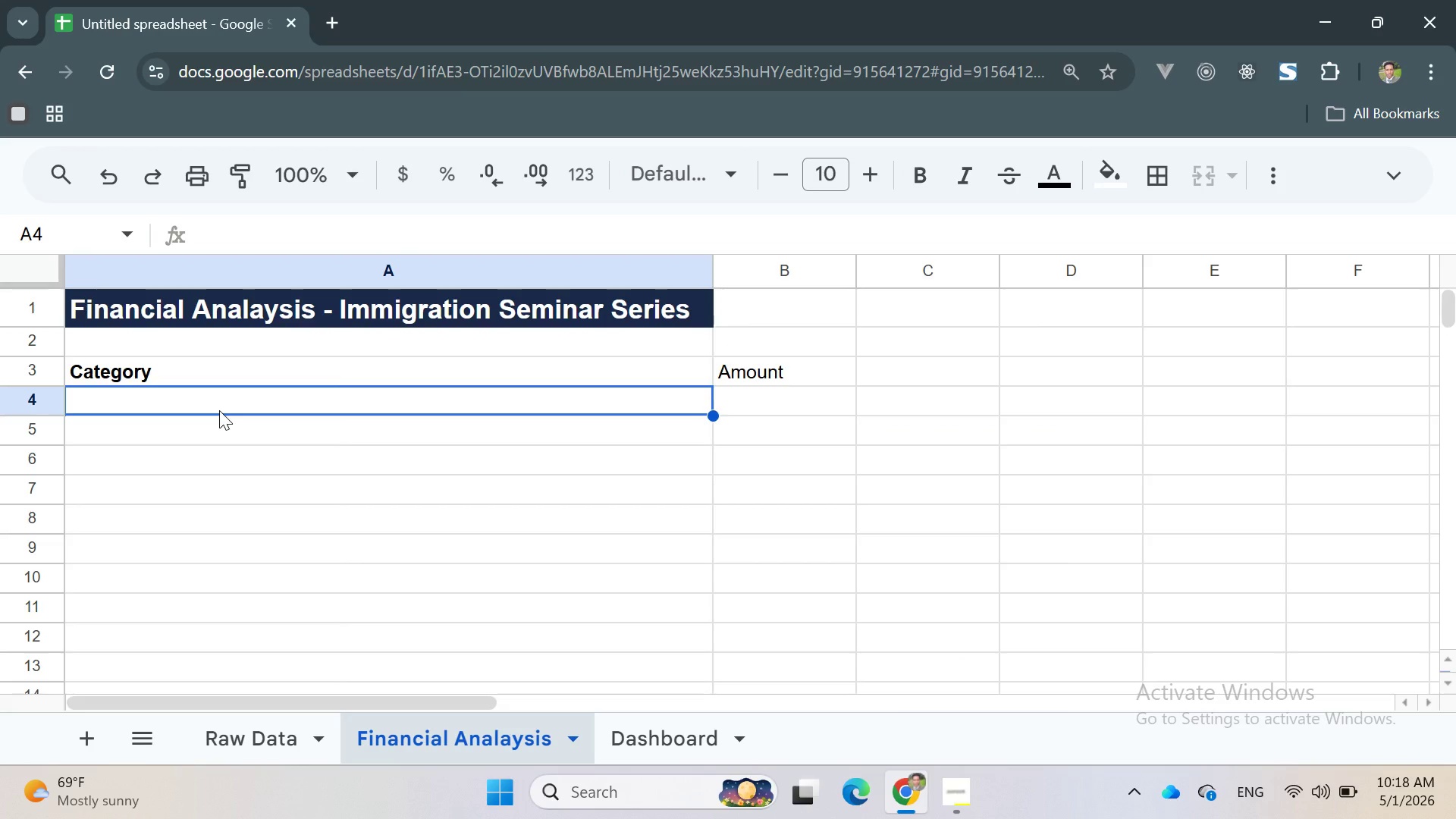 
double_click([752, 365])
 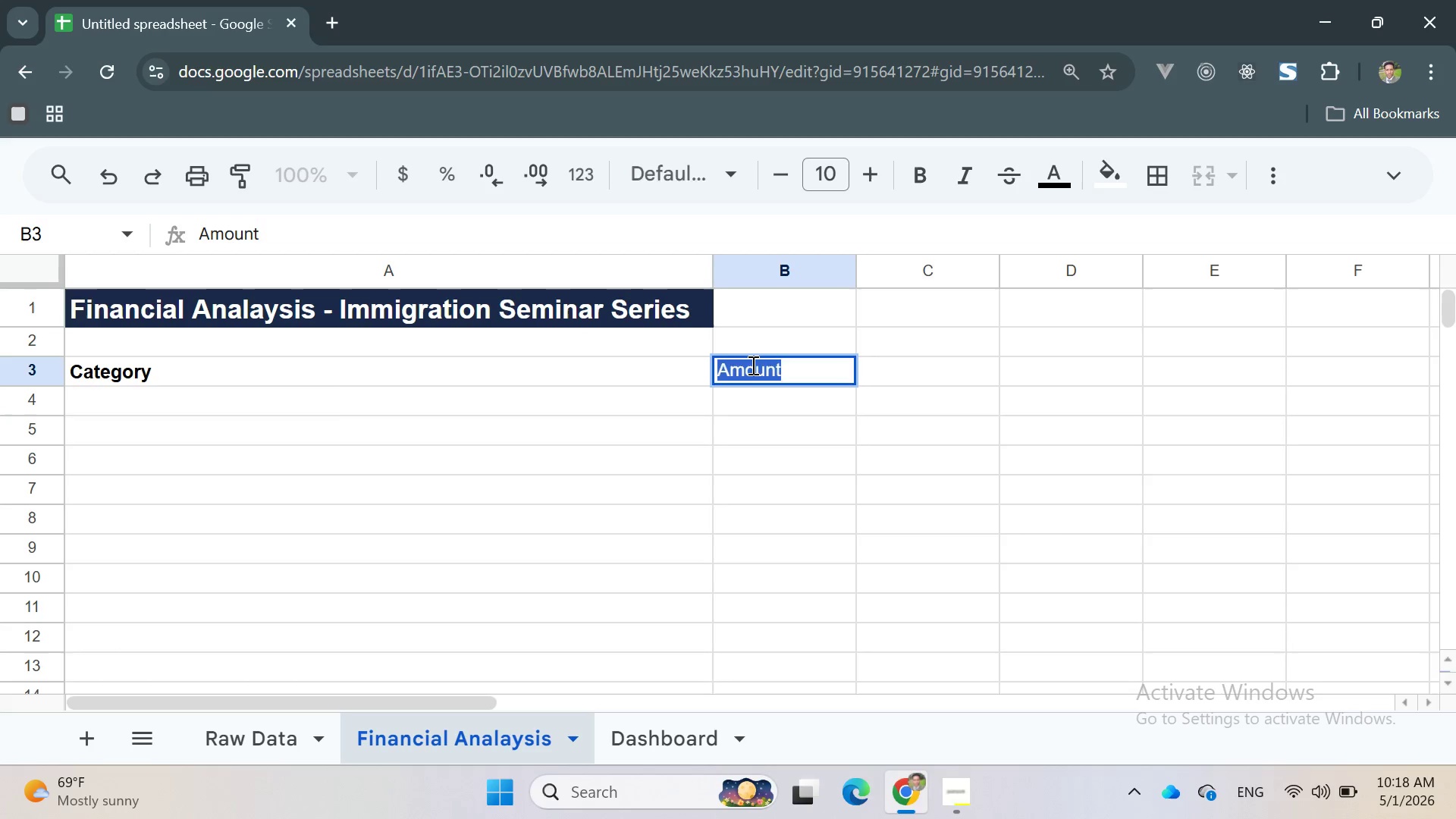 
triple_click([752, 365])
 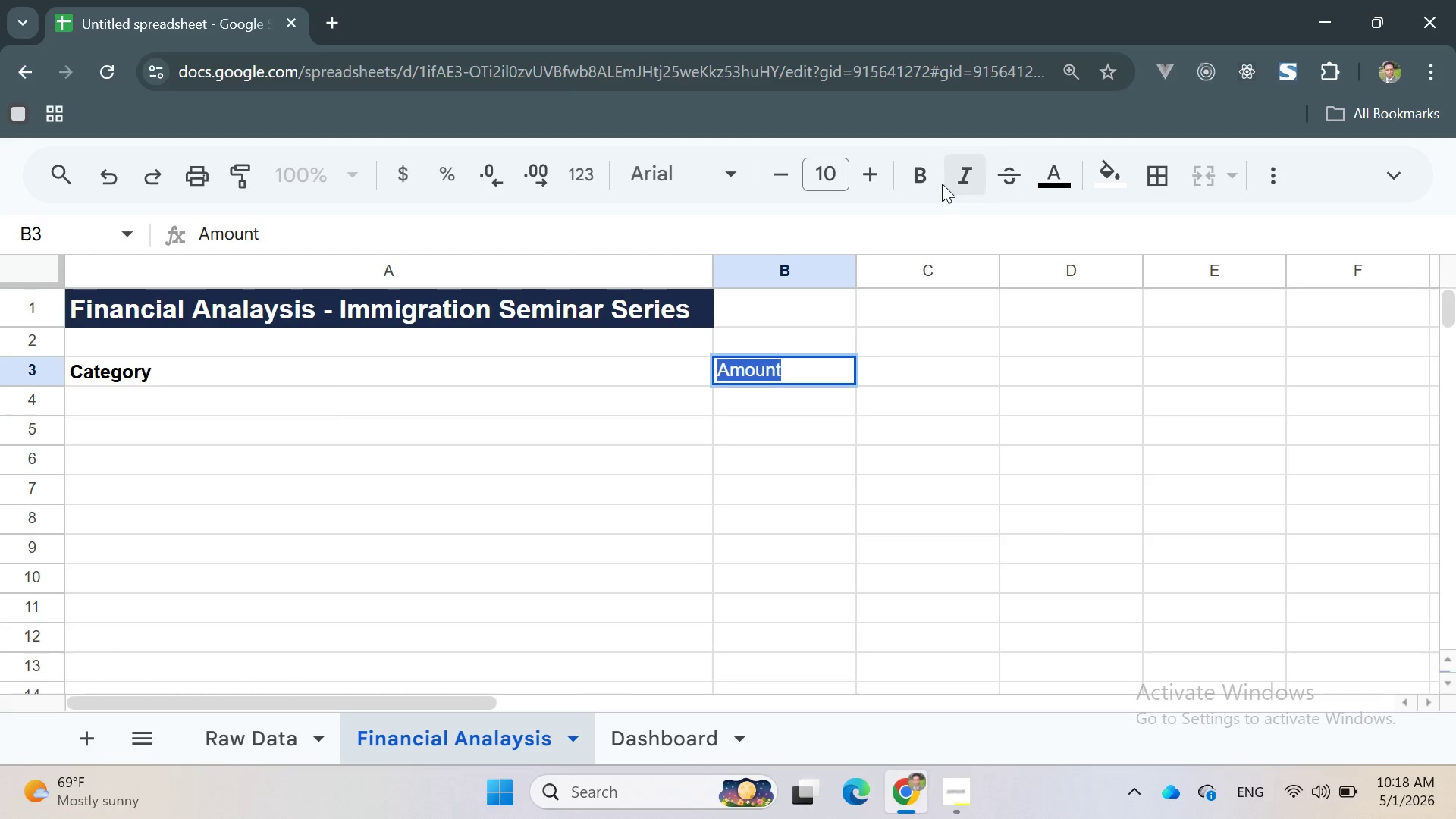 
left_click([930, 183])
 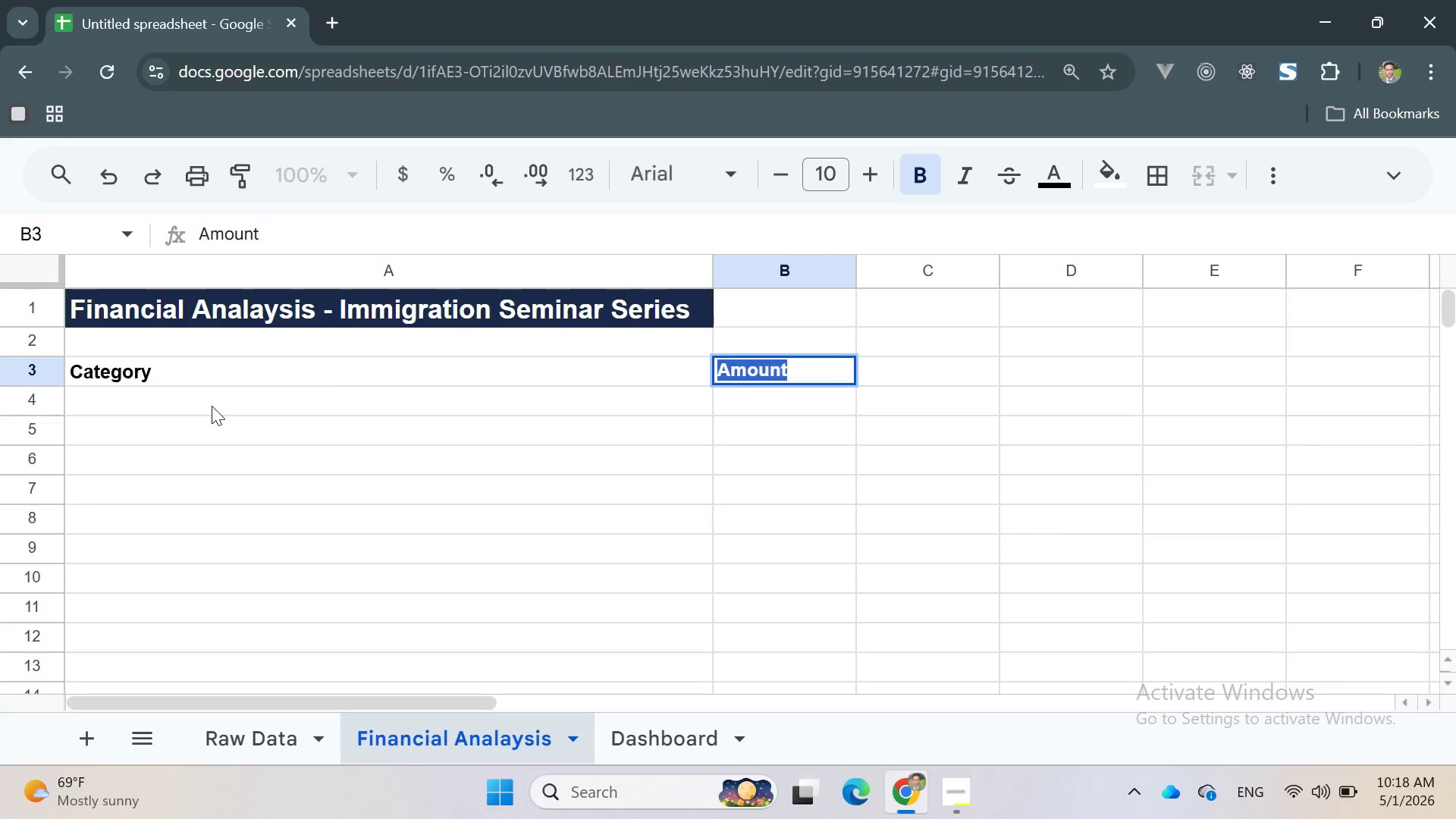 
left_click([206, 408])
 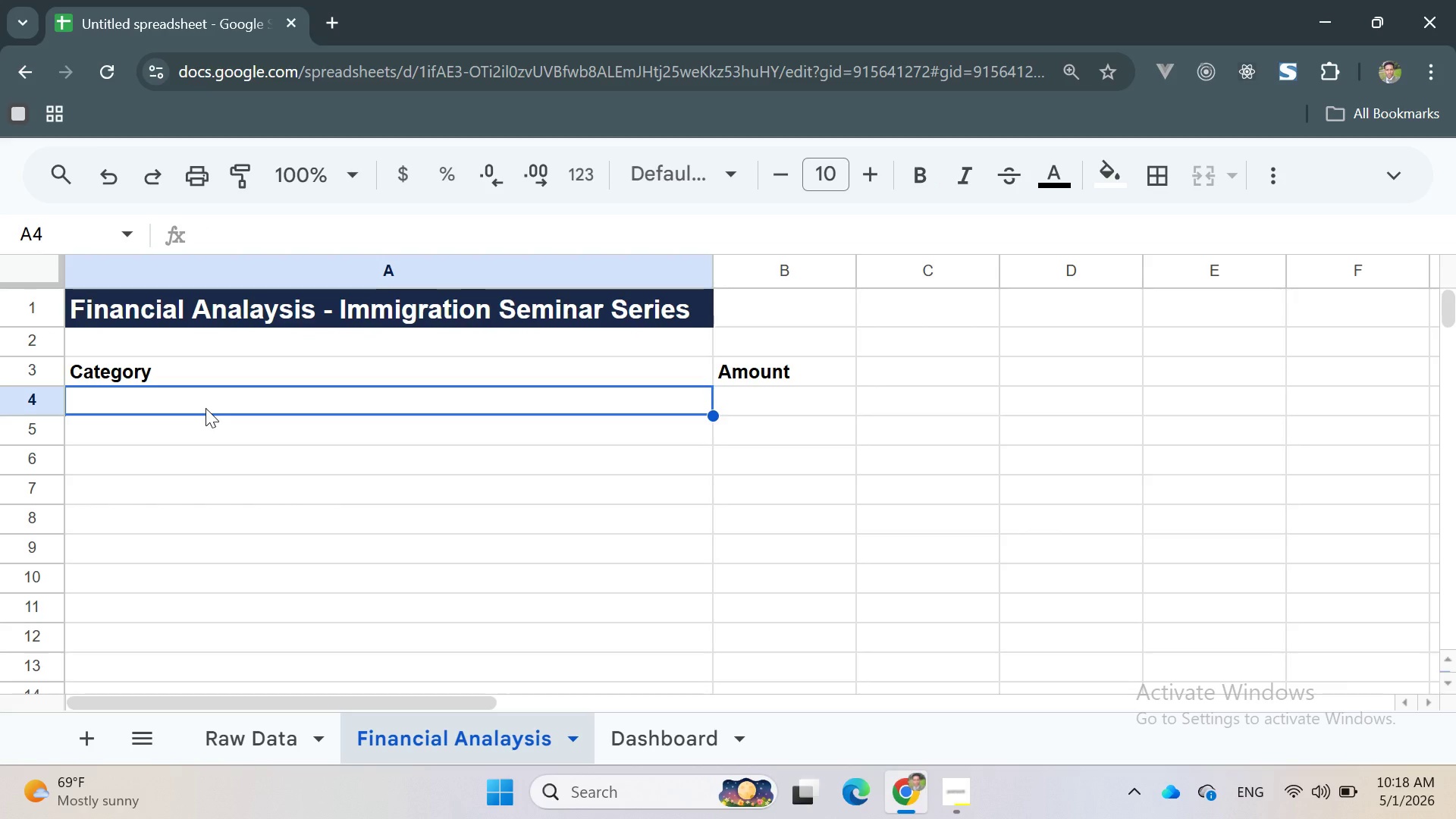 
type(Total Budget)
 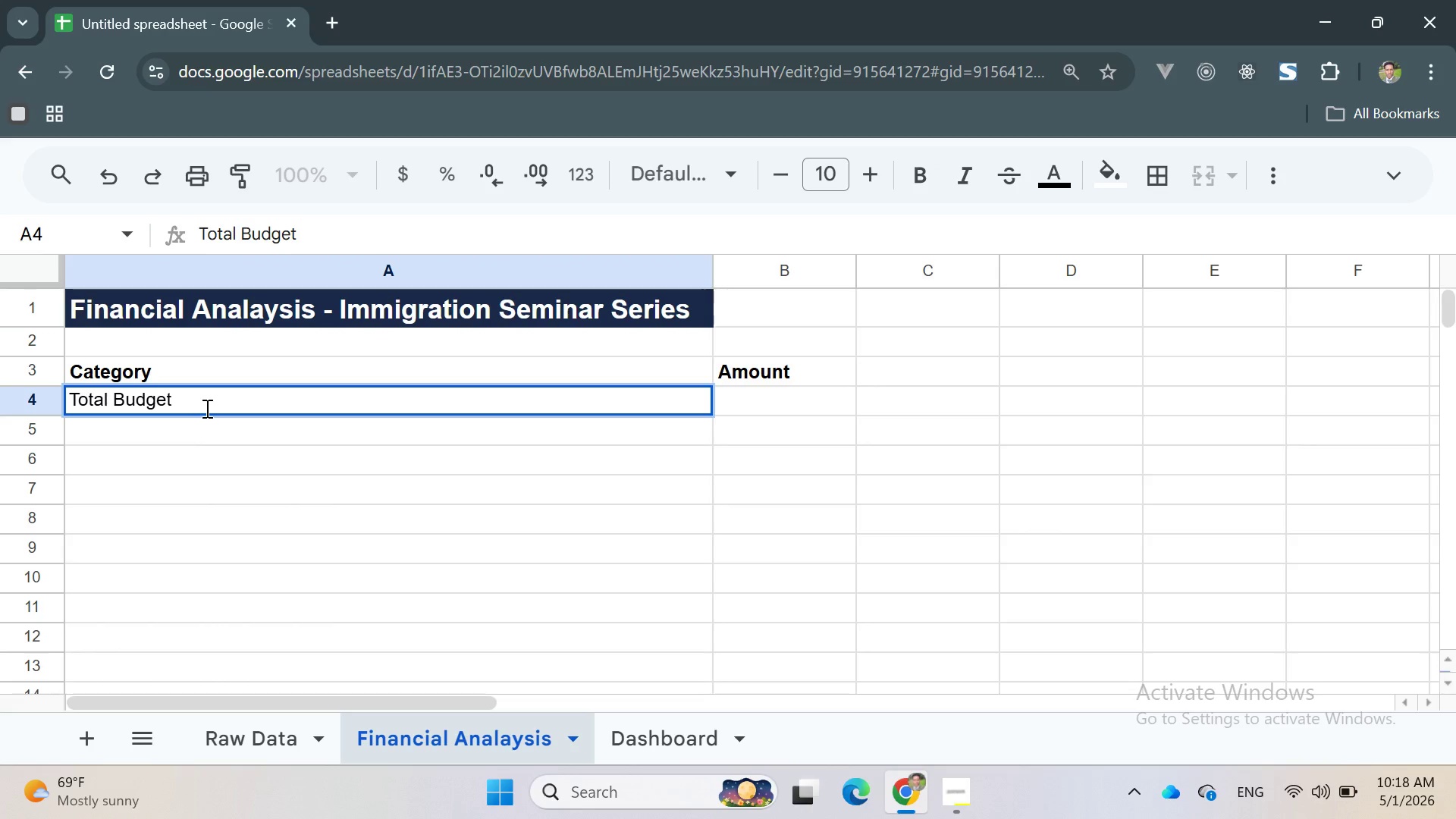 
double_click([206, 408])
 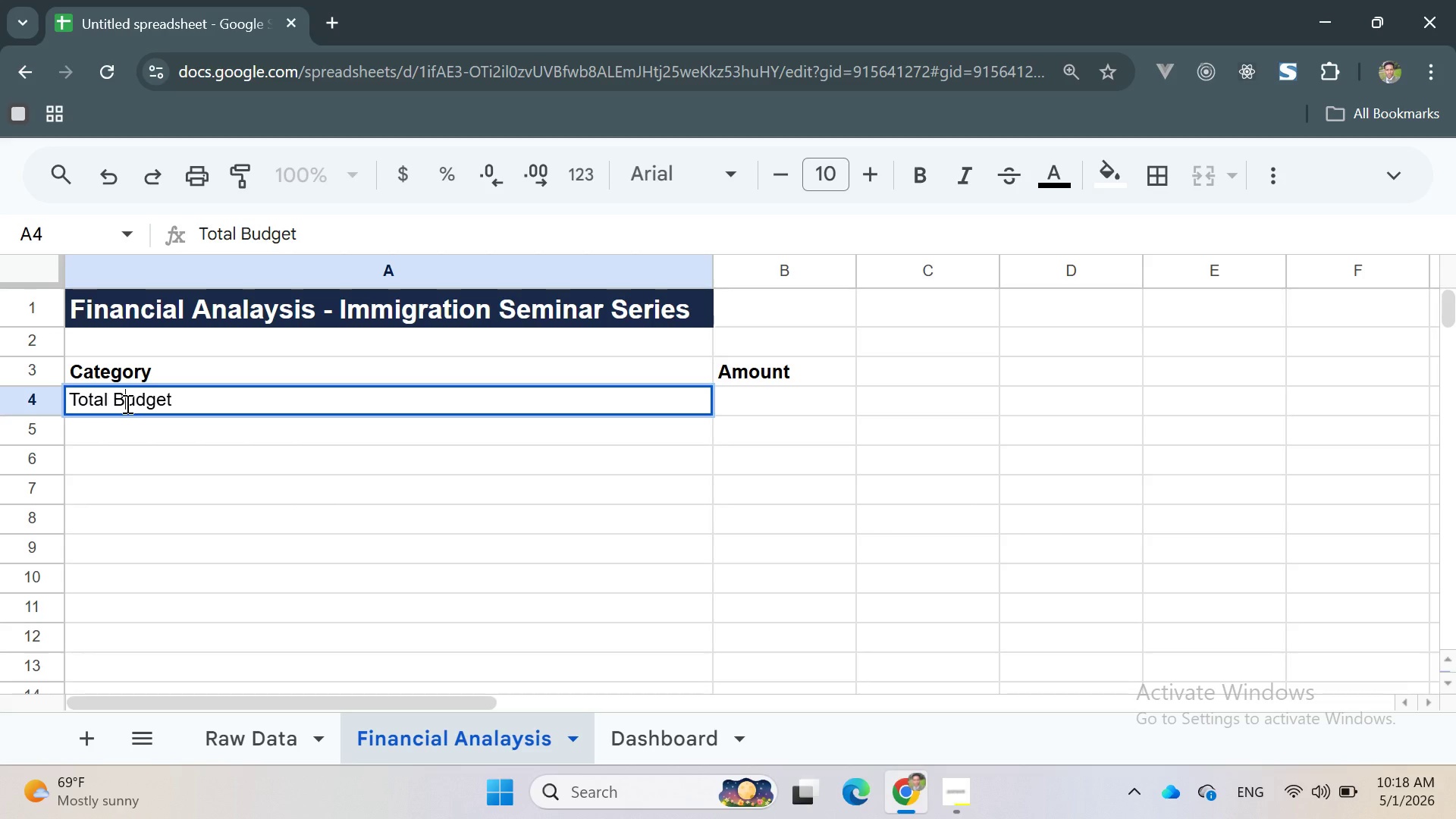 
double_click([126, 403])
 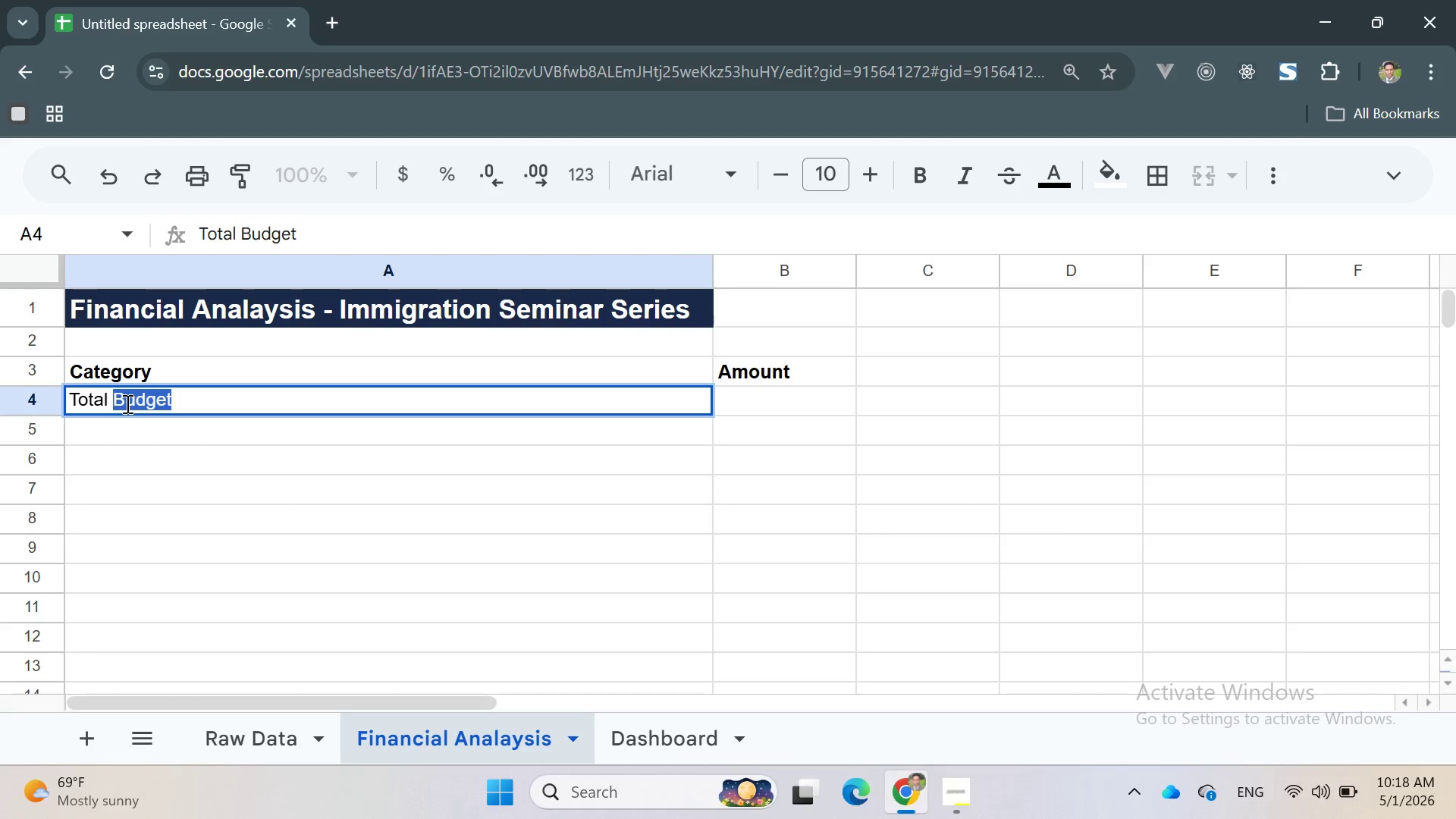 
triple_click([126, 403])
 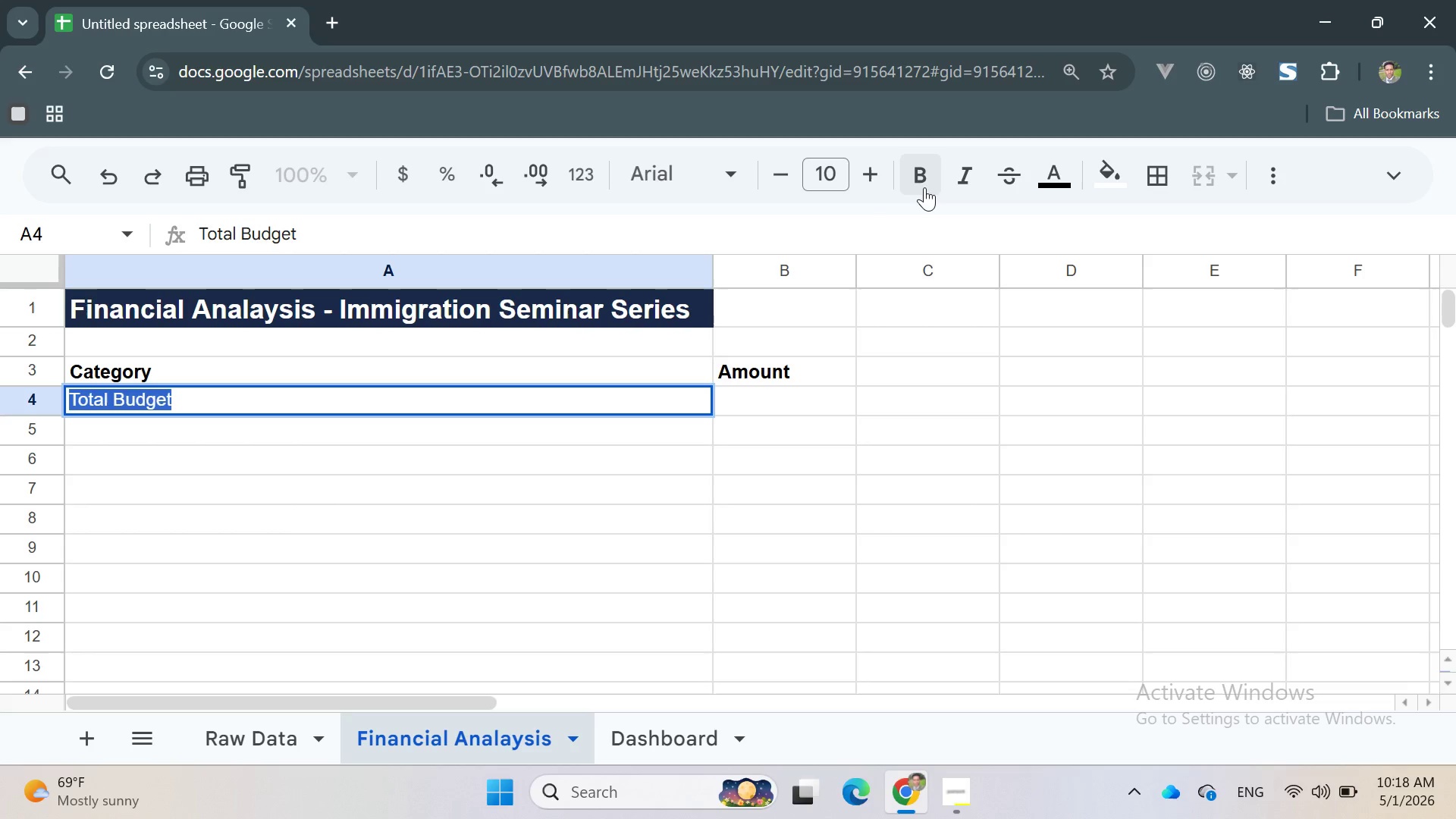 
left_click([921, 176])
 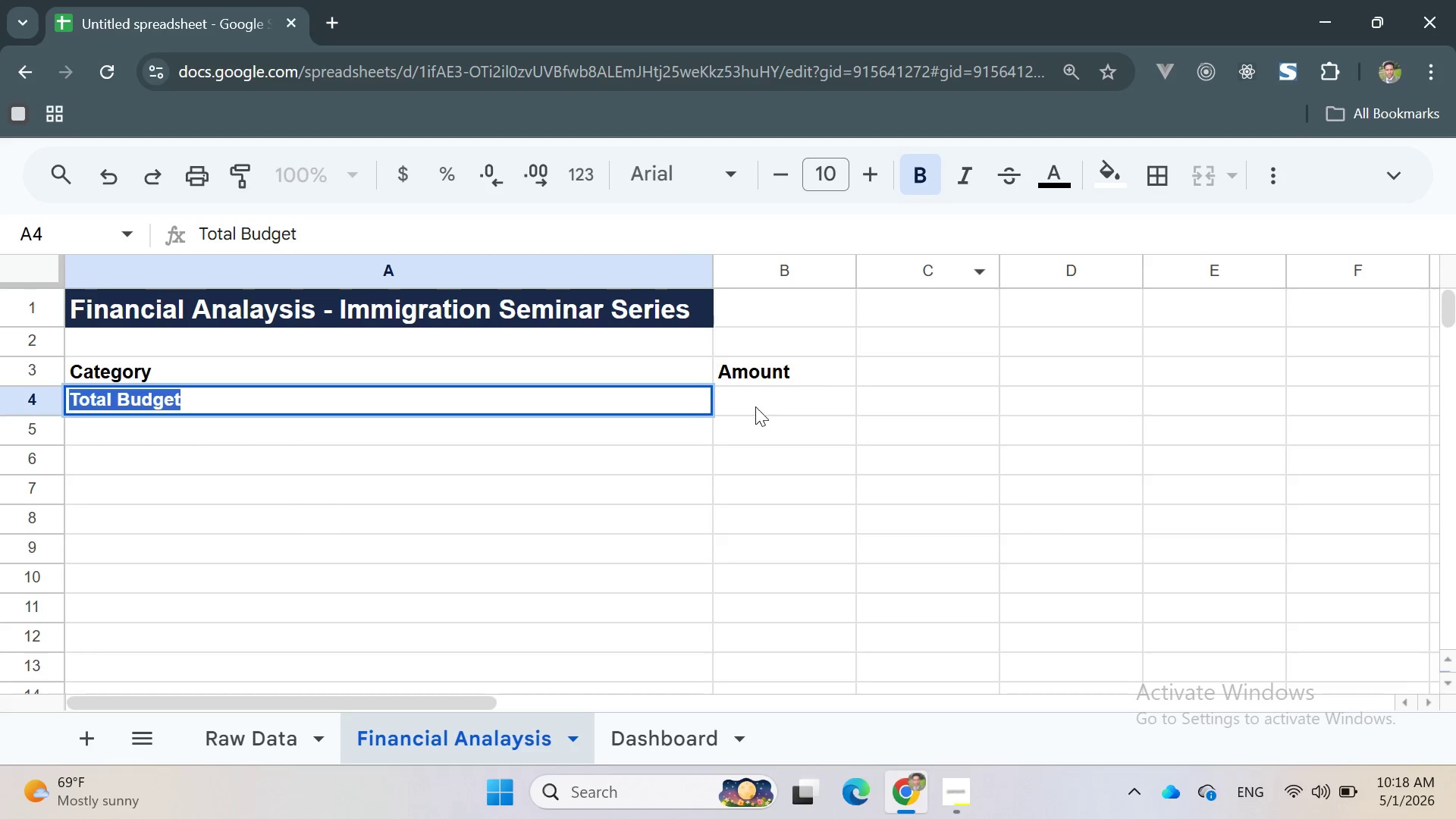 
left_click([751, 410])
 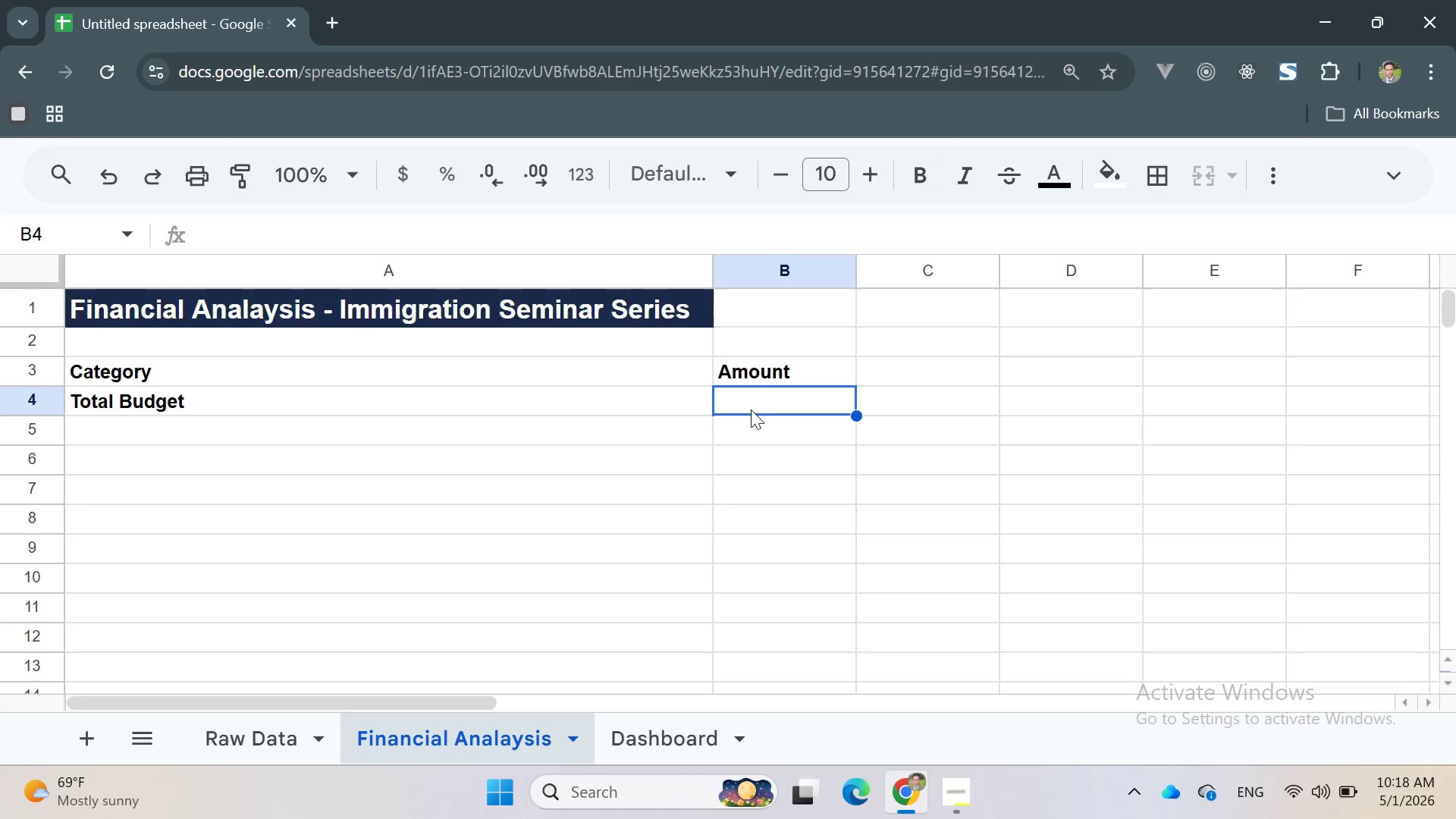 
wait(9.42)
 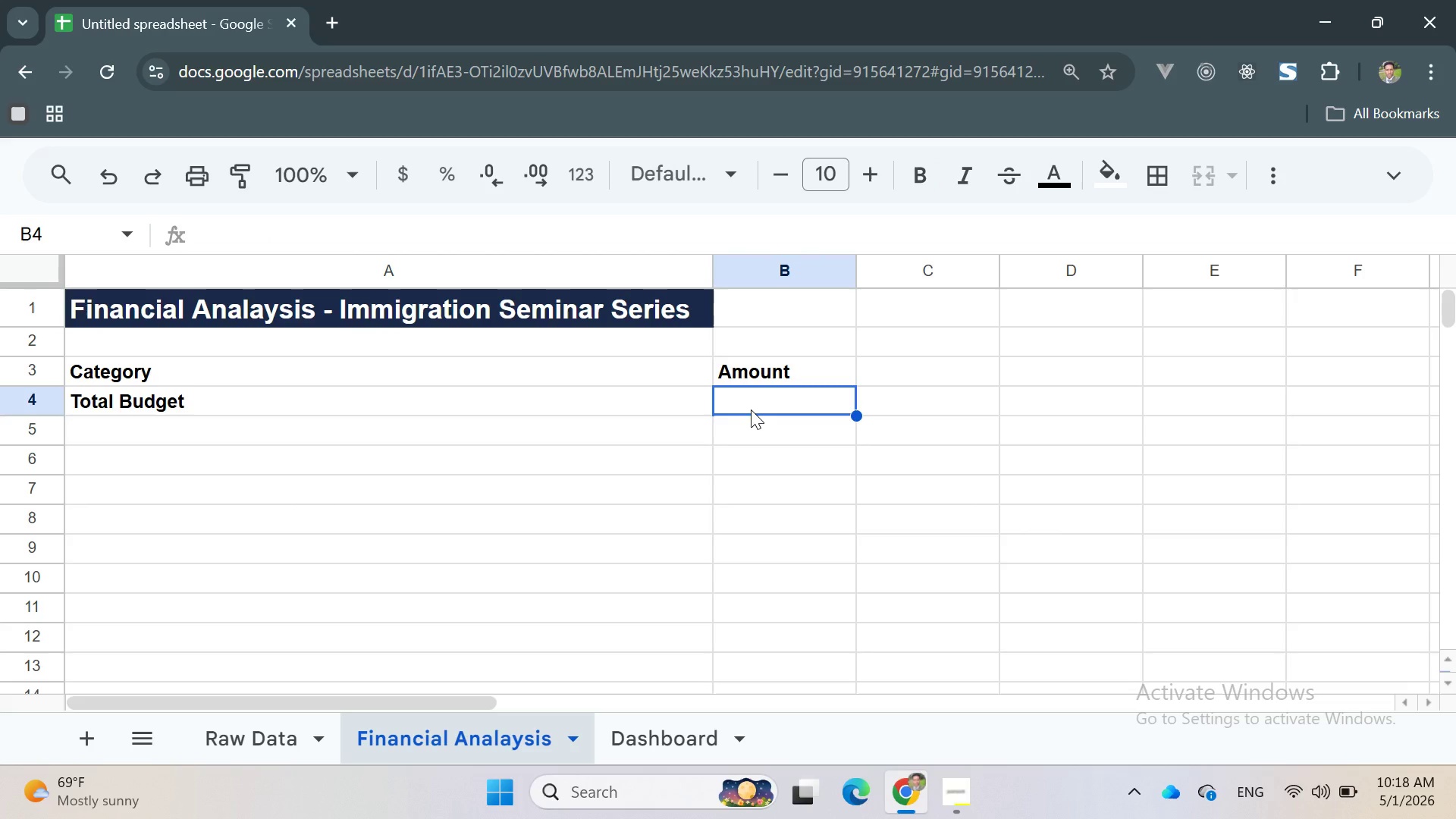 
double_click([123, 374])
 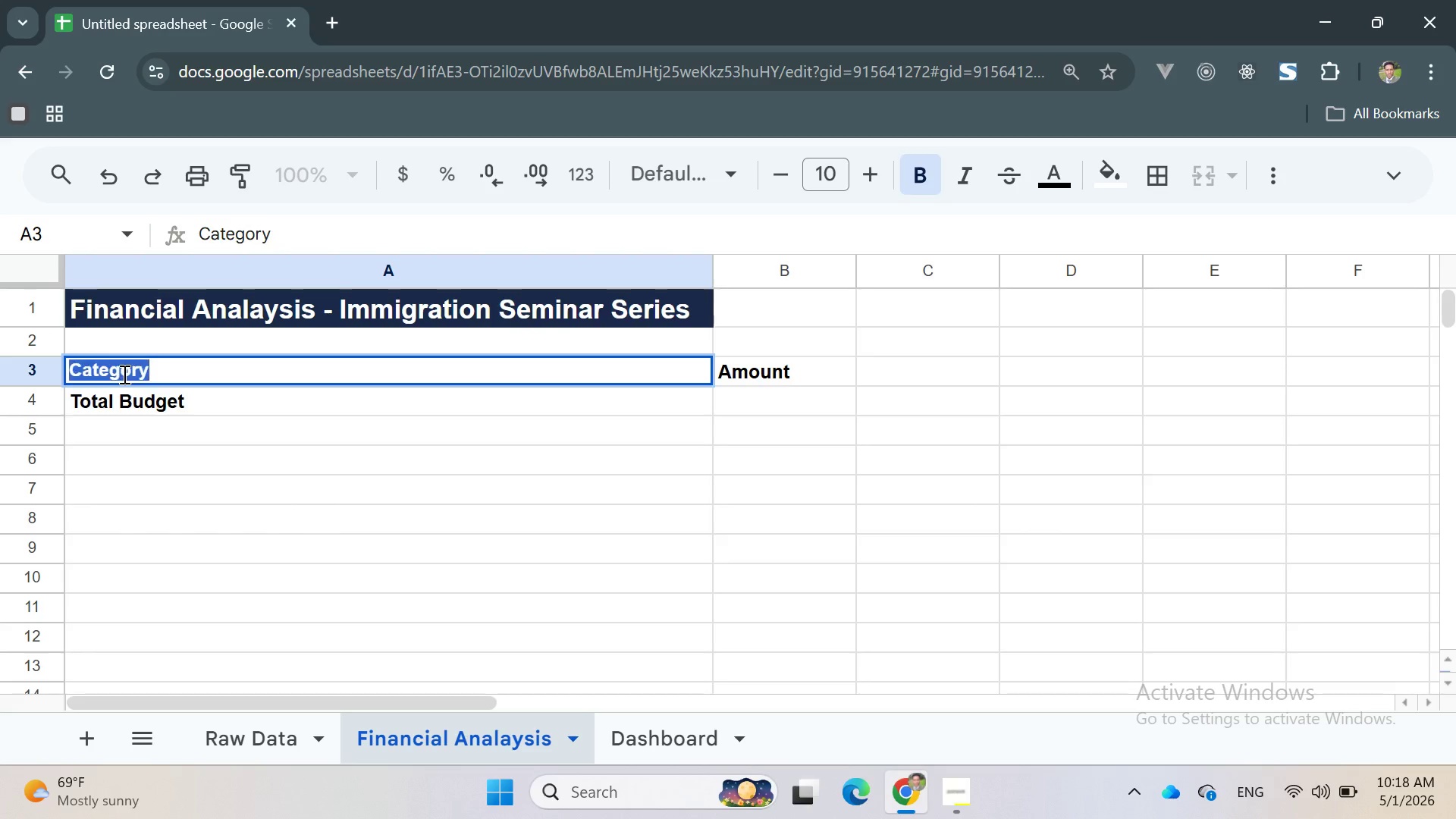 
triple_click([123, 374])
 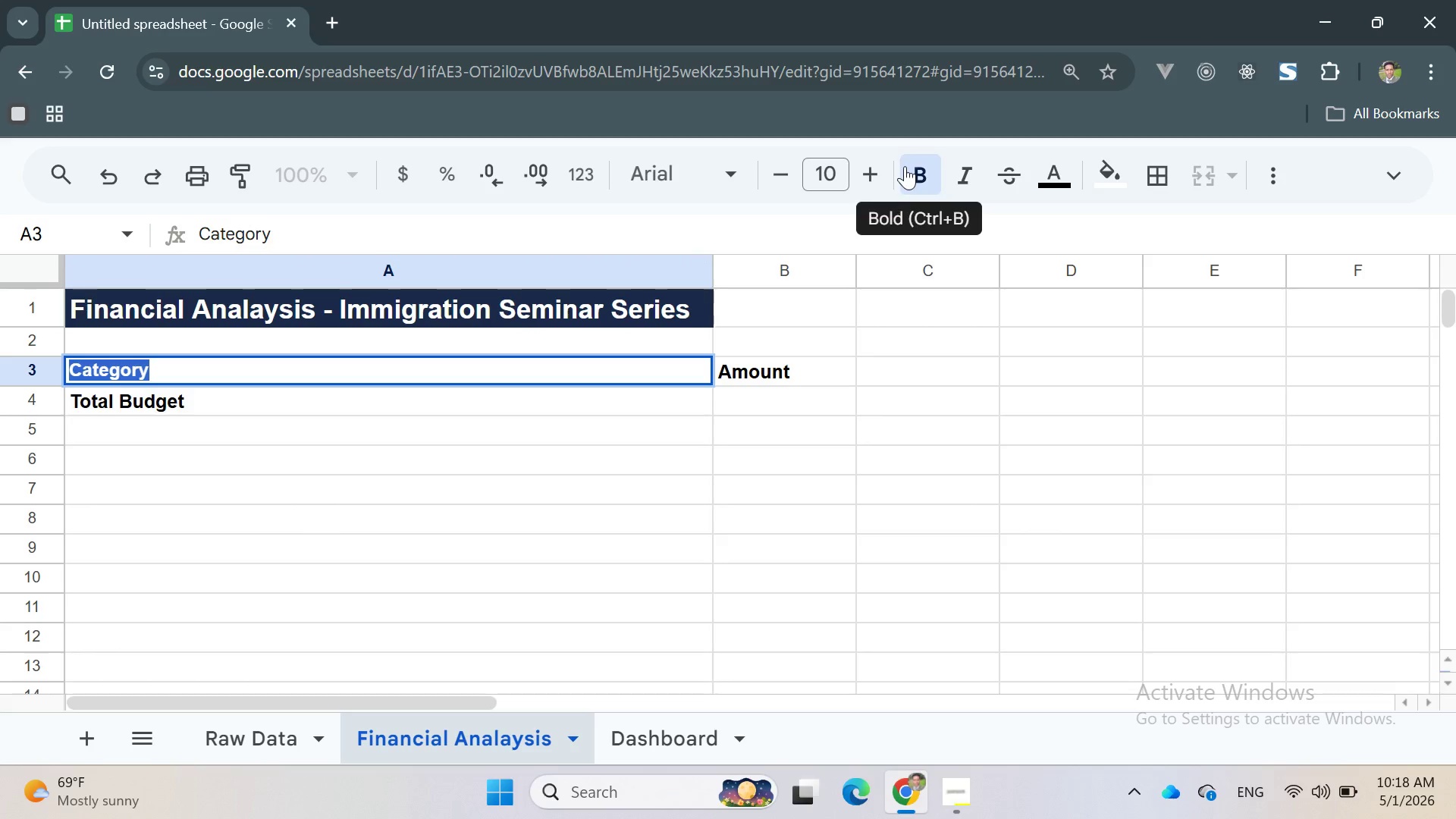 
left_click([864, 165])
 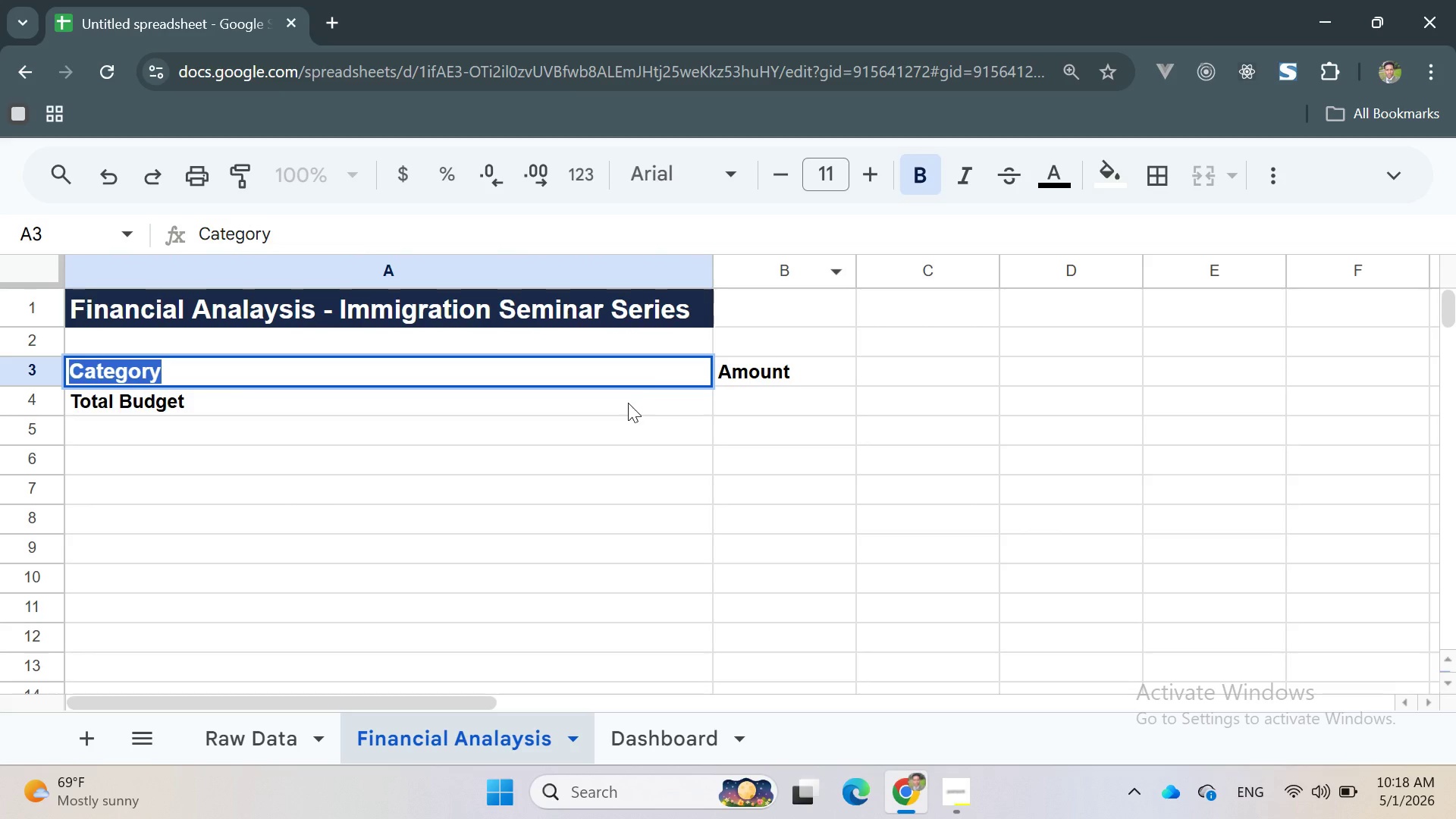 
left_click([418, 420])
 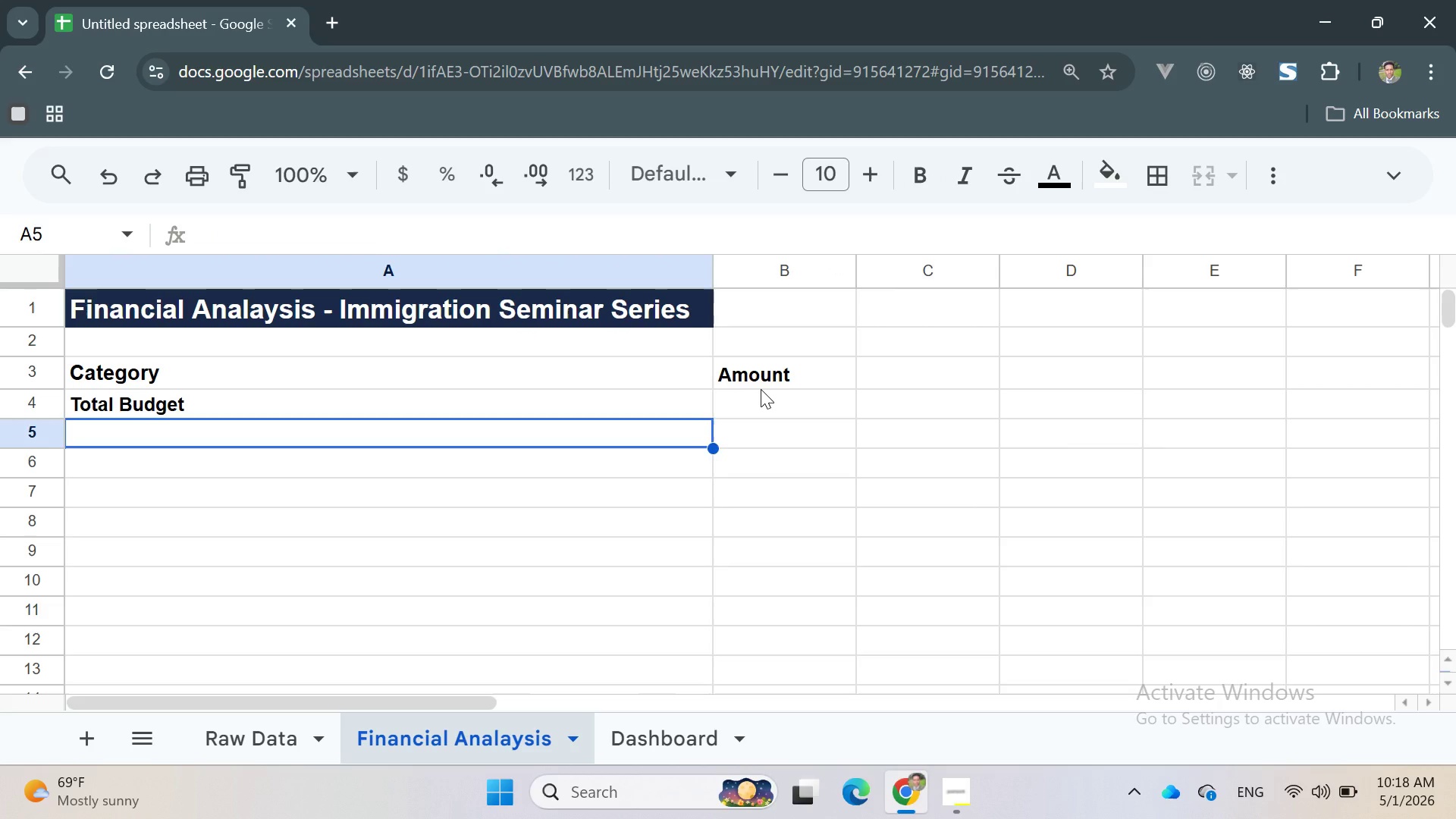 
left_click([764, 389])
 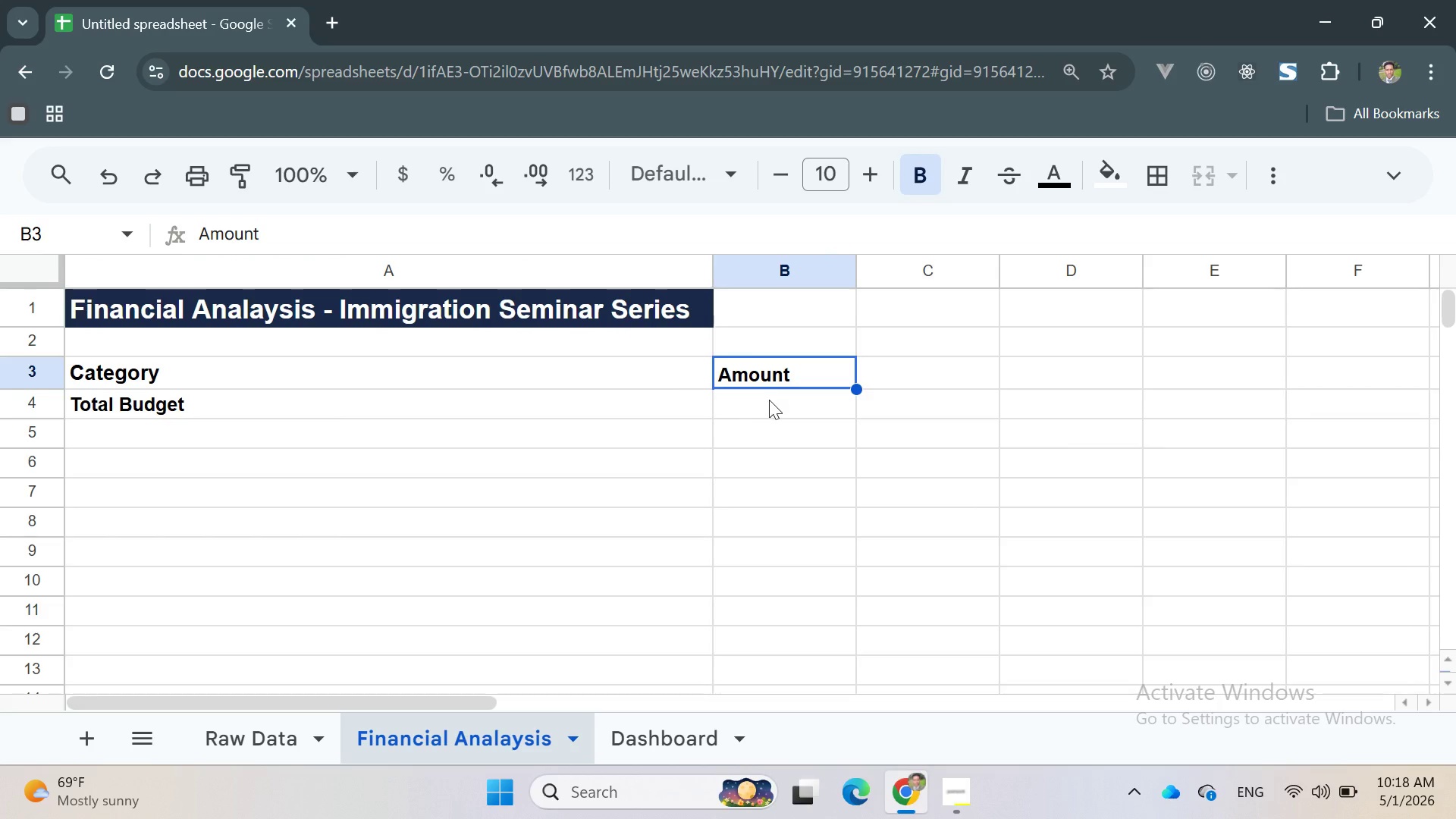 
left_click([769, 401])
 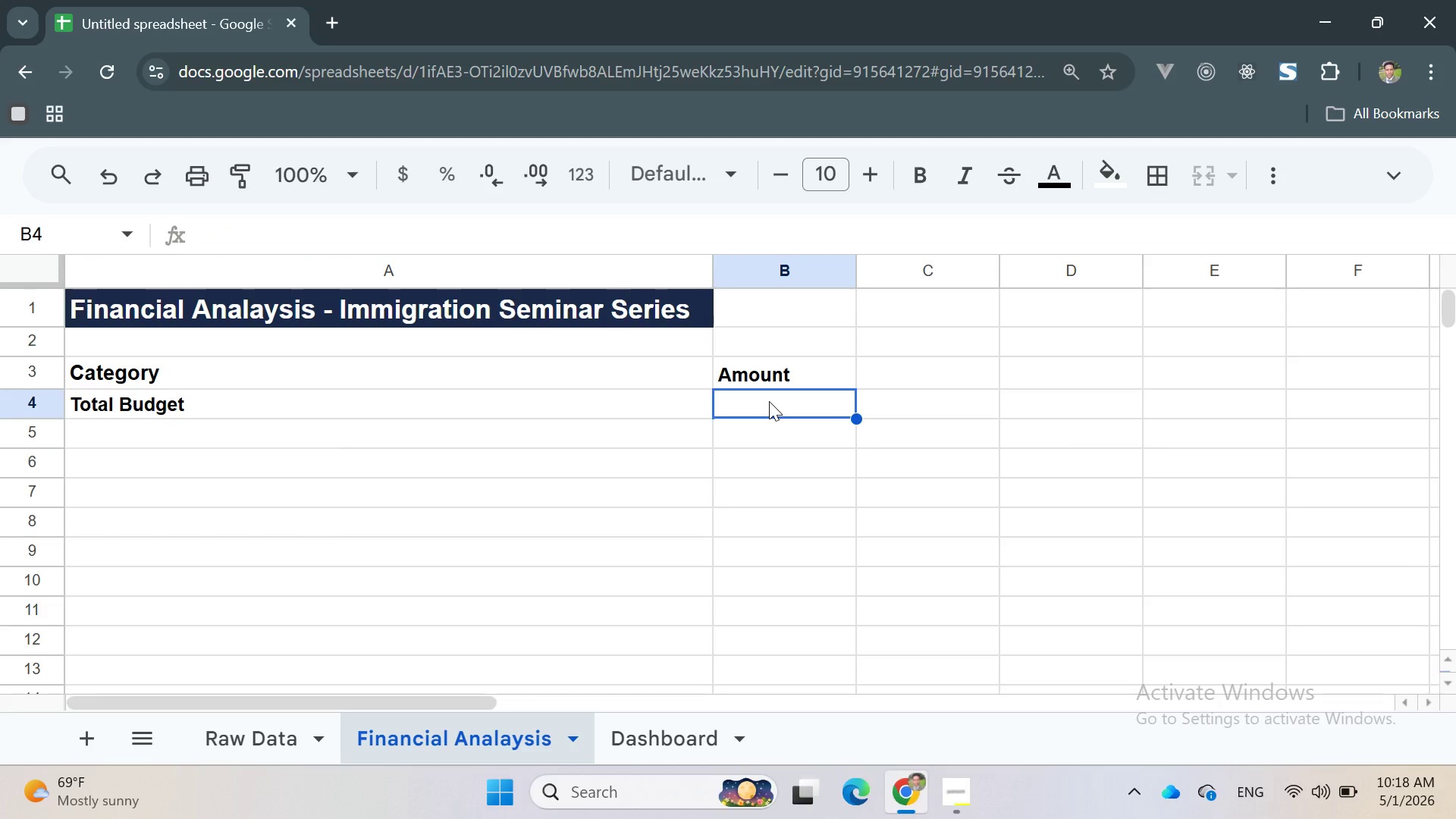 
type(150000)
 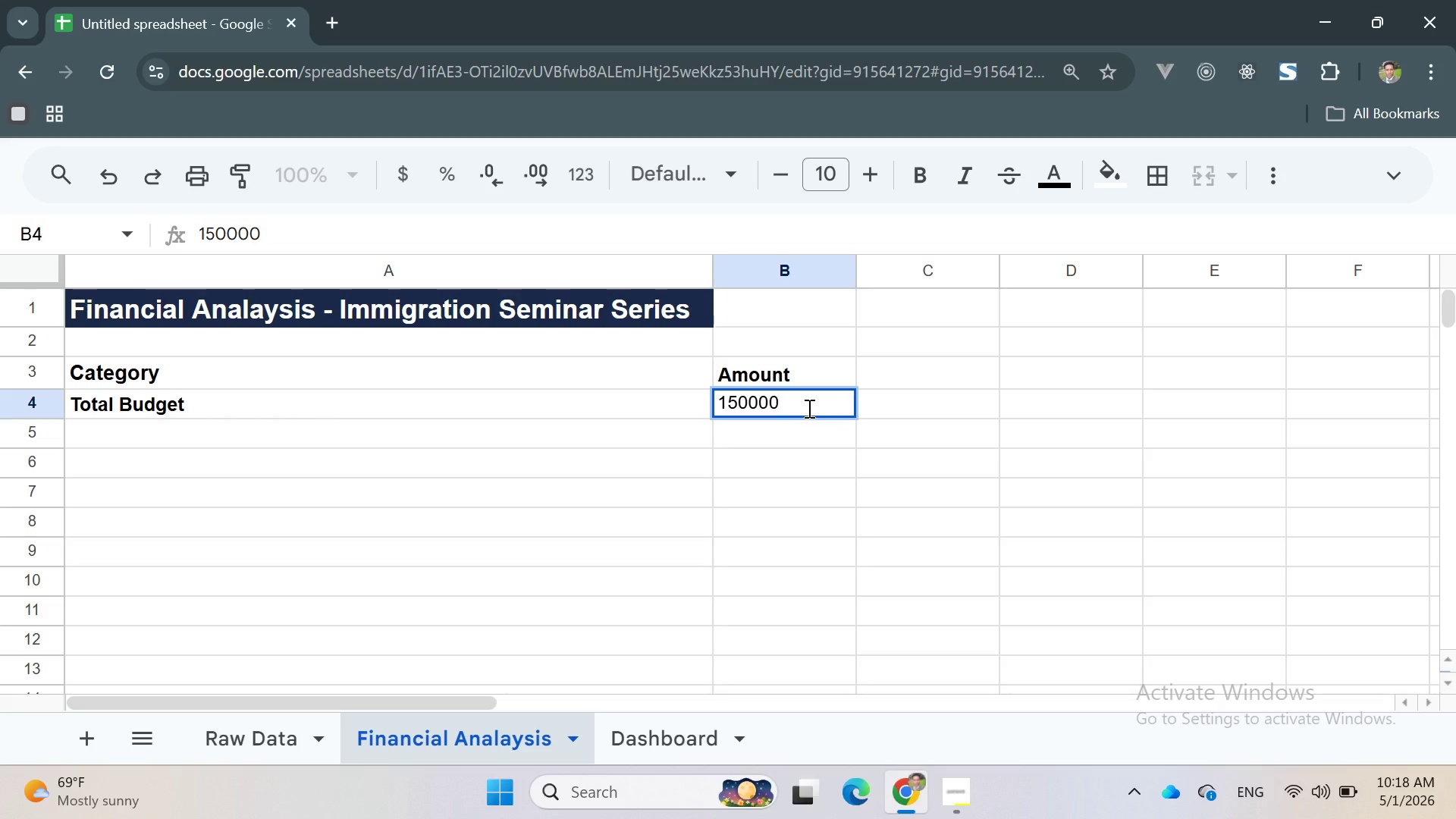 
left_click([793, 426])
 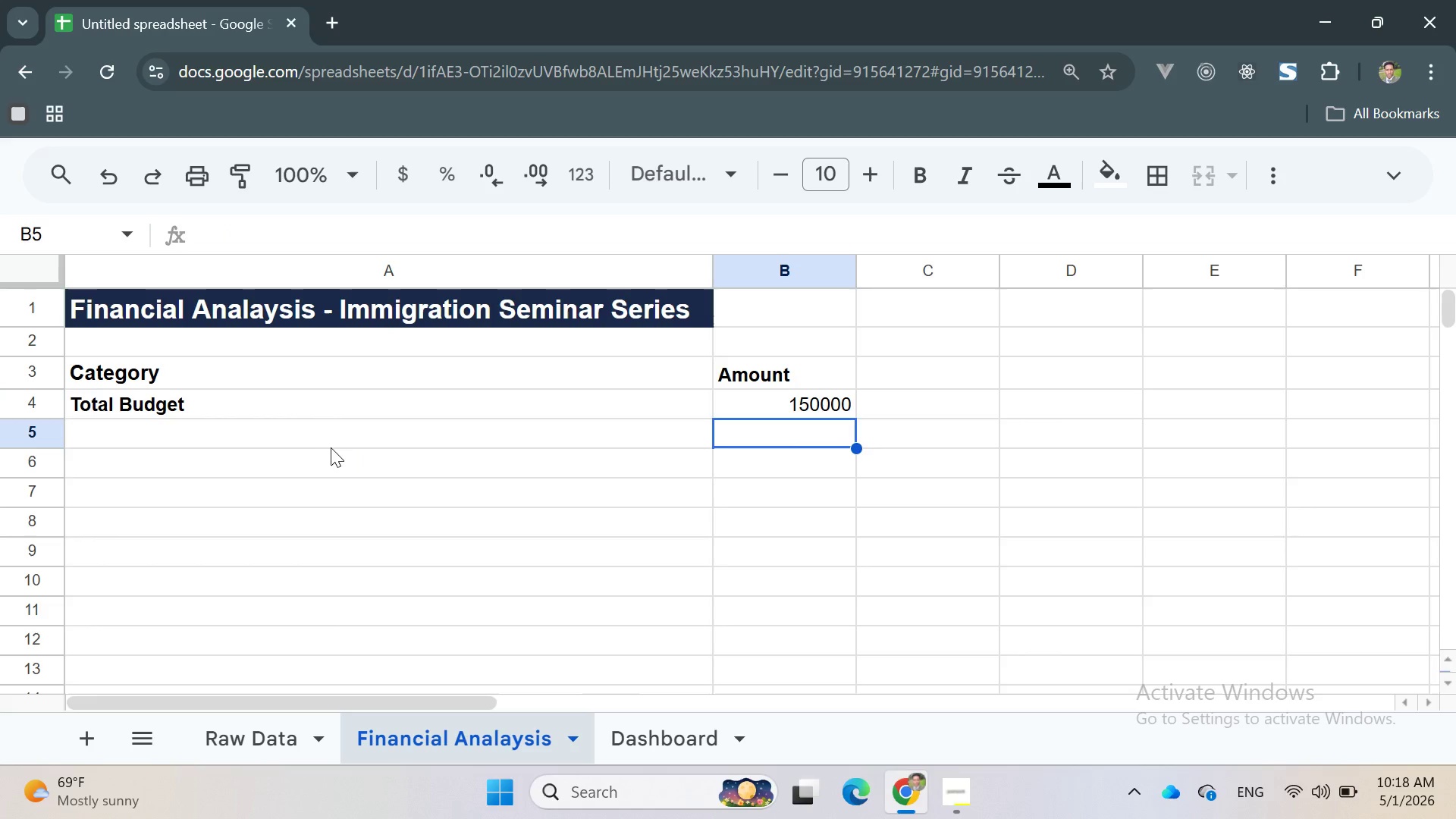 
left_click([304, 439])
 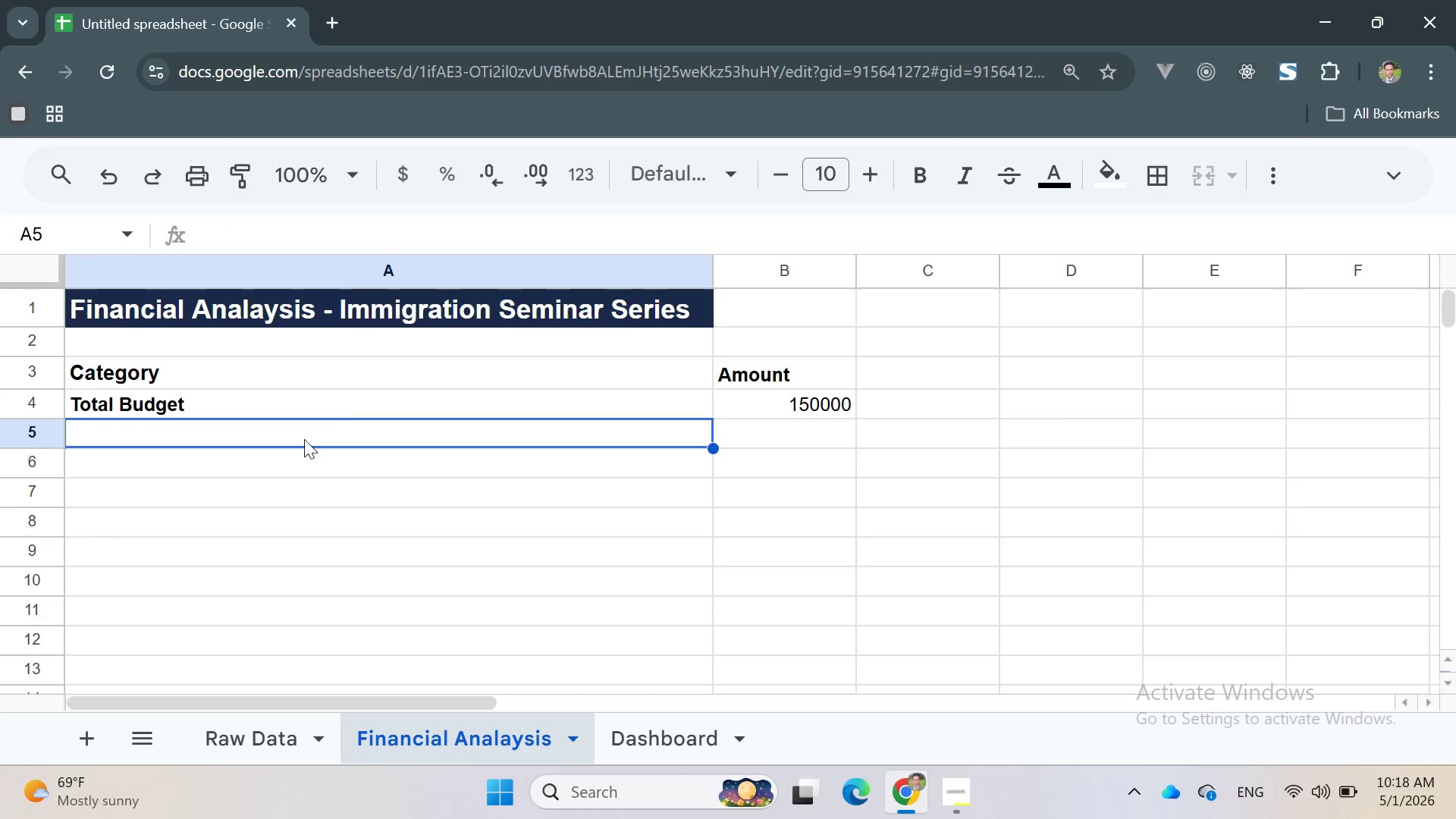 
type(Tp)
key(Backspace)
type(otal Revenue)
 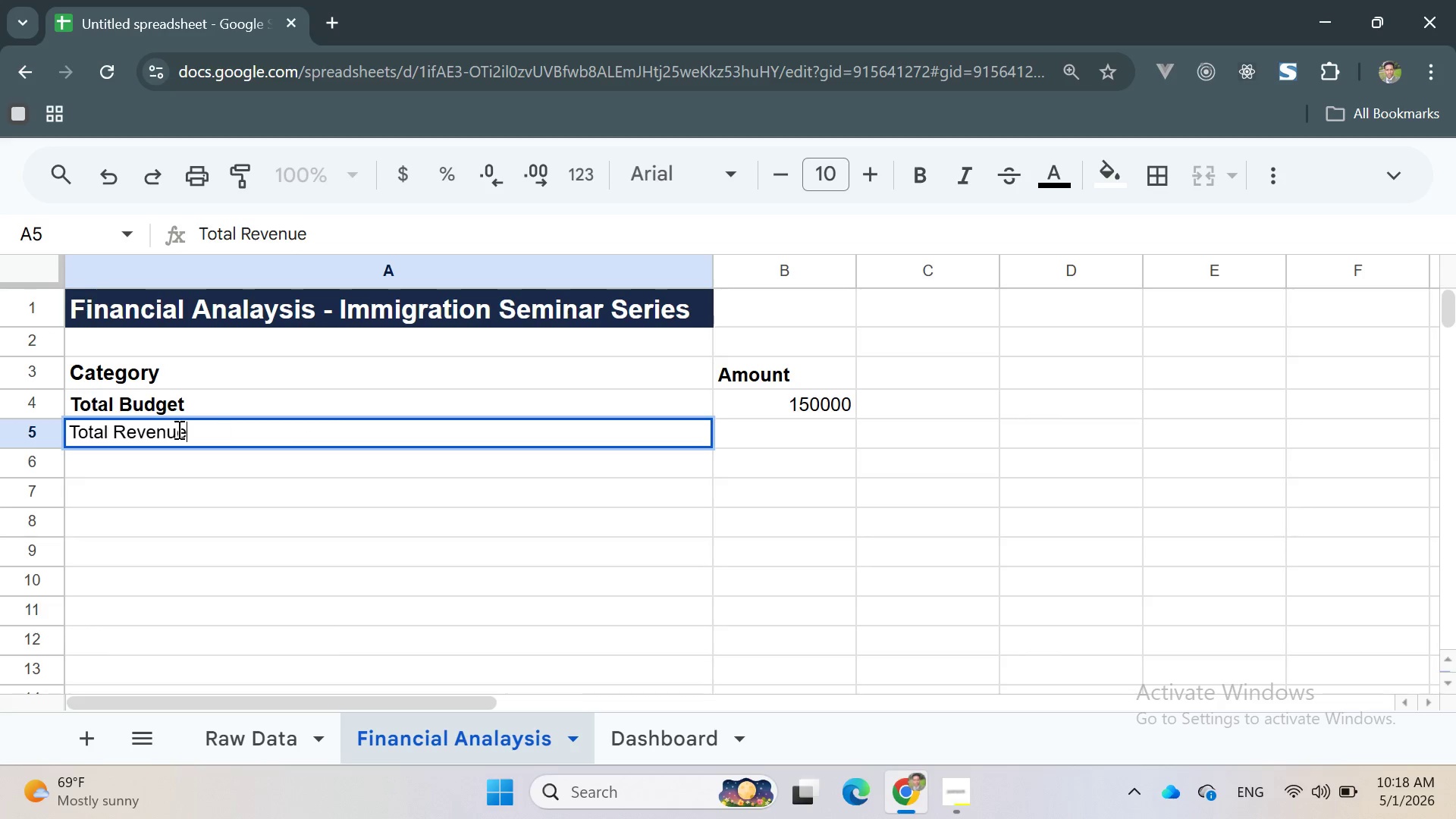 
double_click([147, 434])
 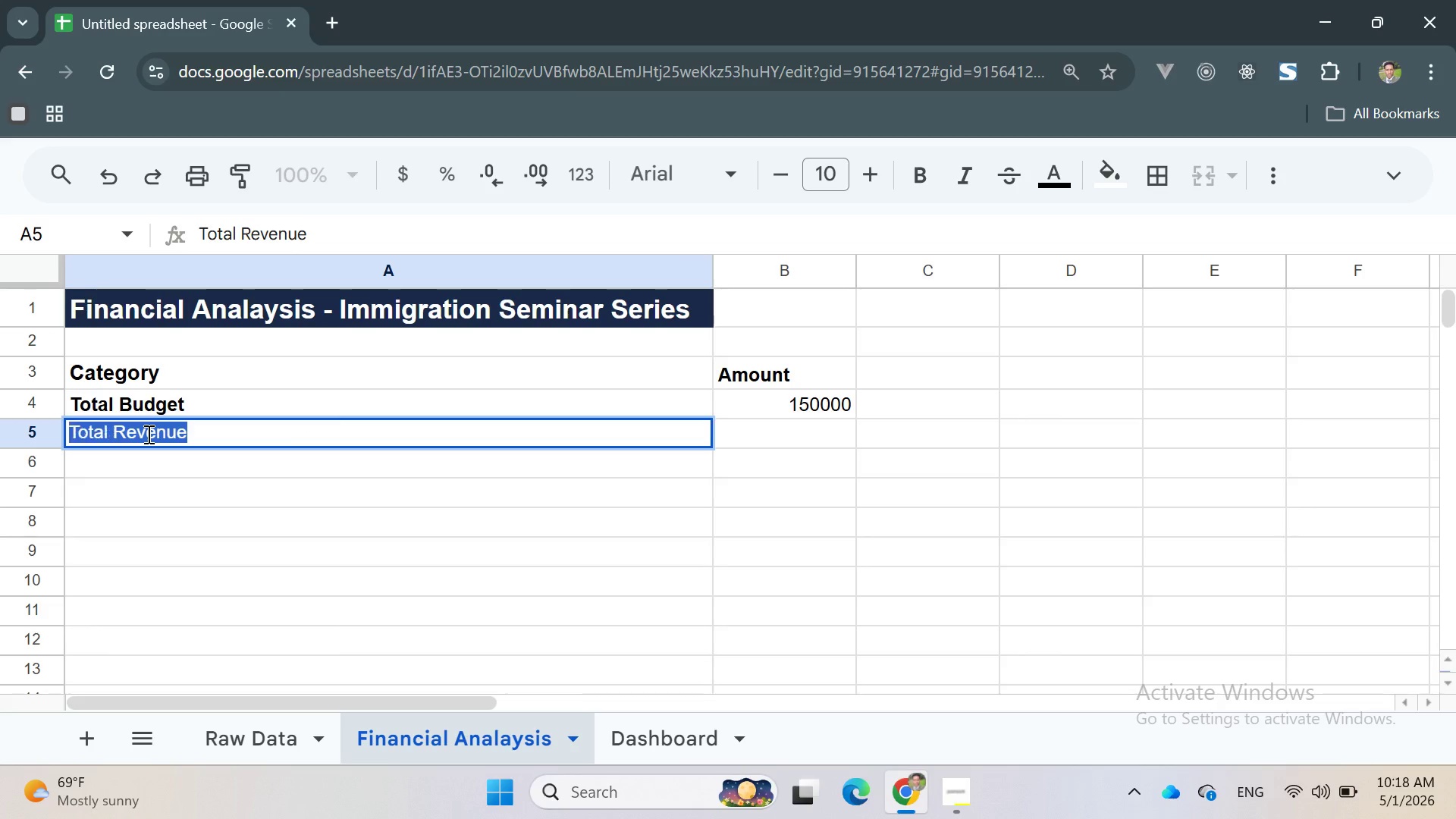 
triple_click([147, 434])
 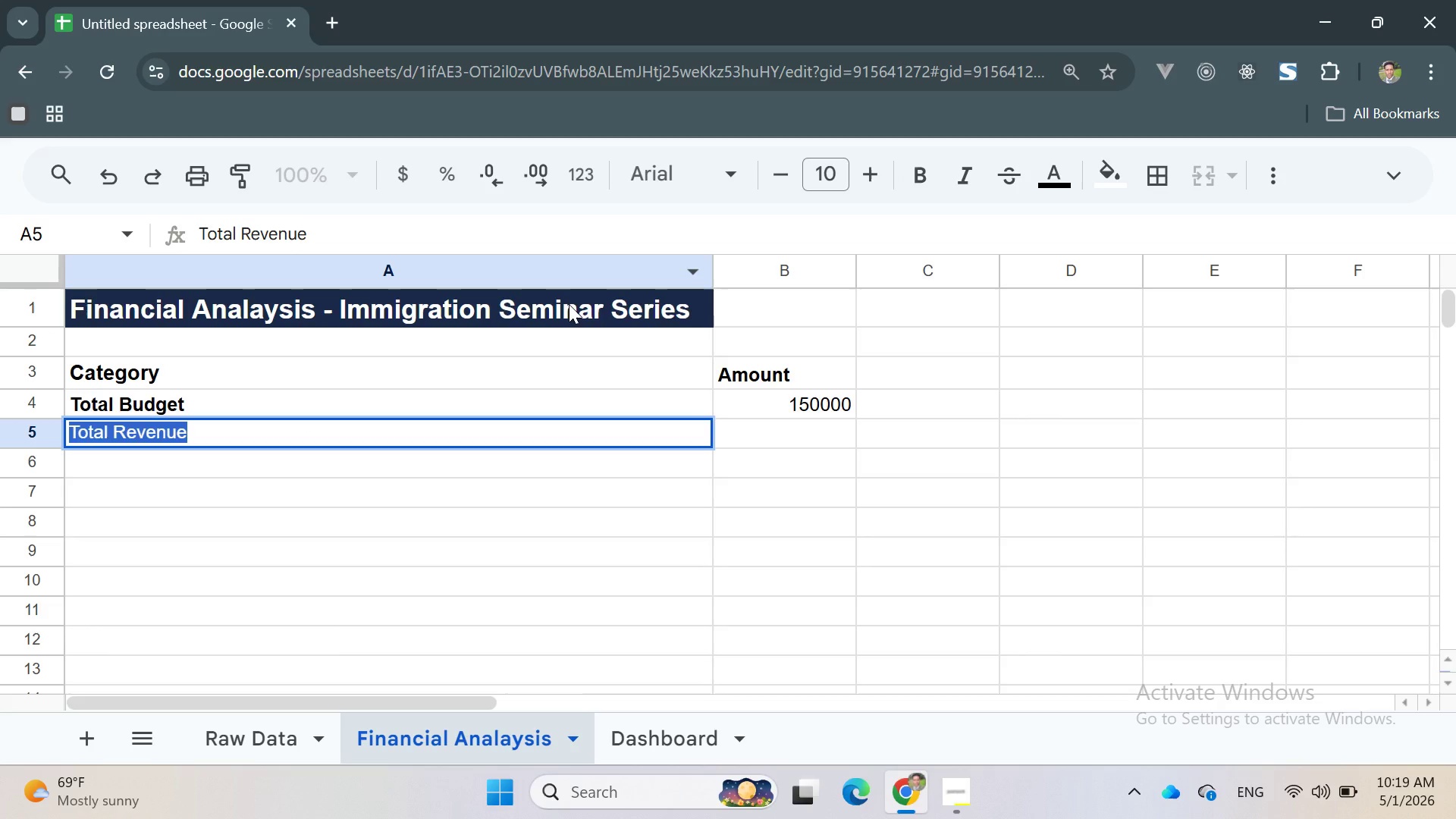 
wait(5.12)
 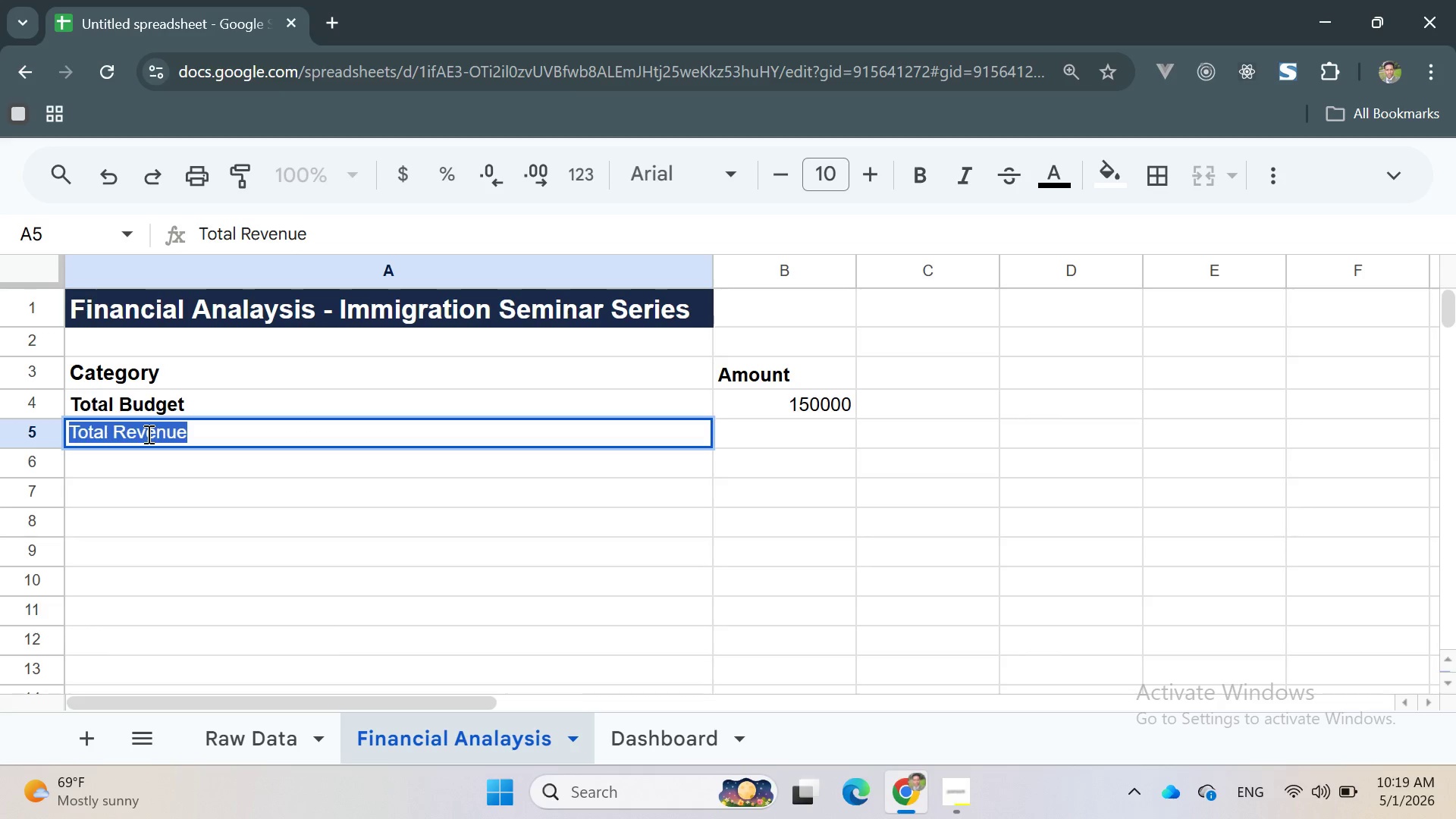 
left_click([232, 426])
 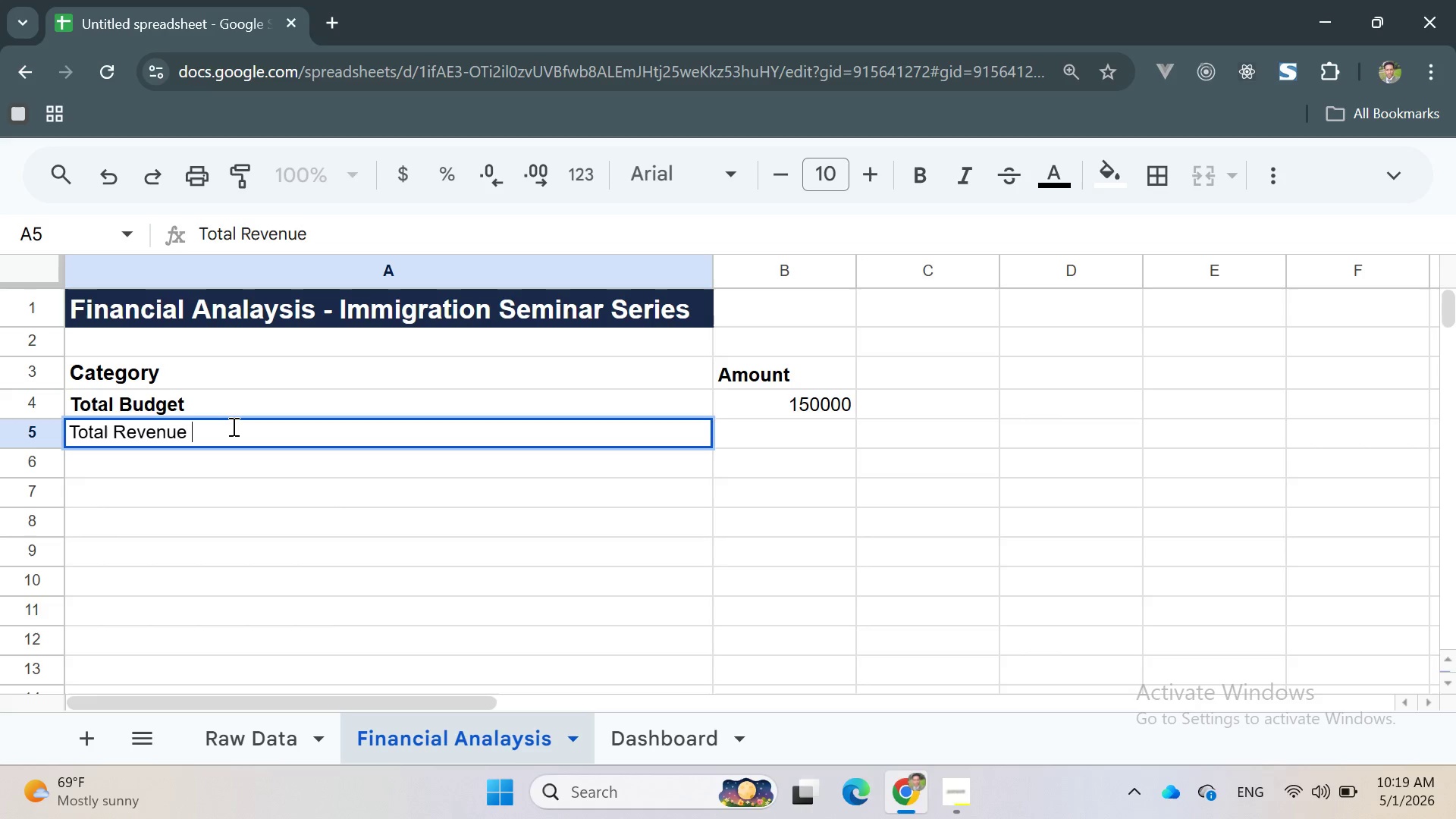 
type( Fees)
 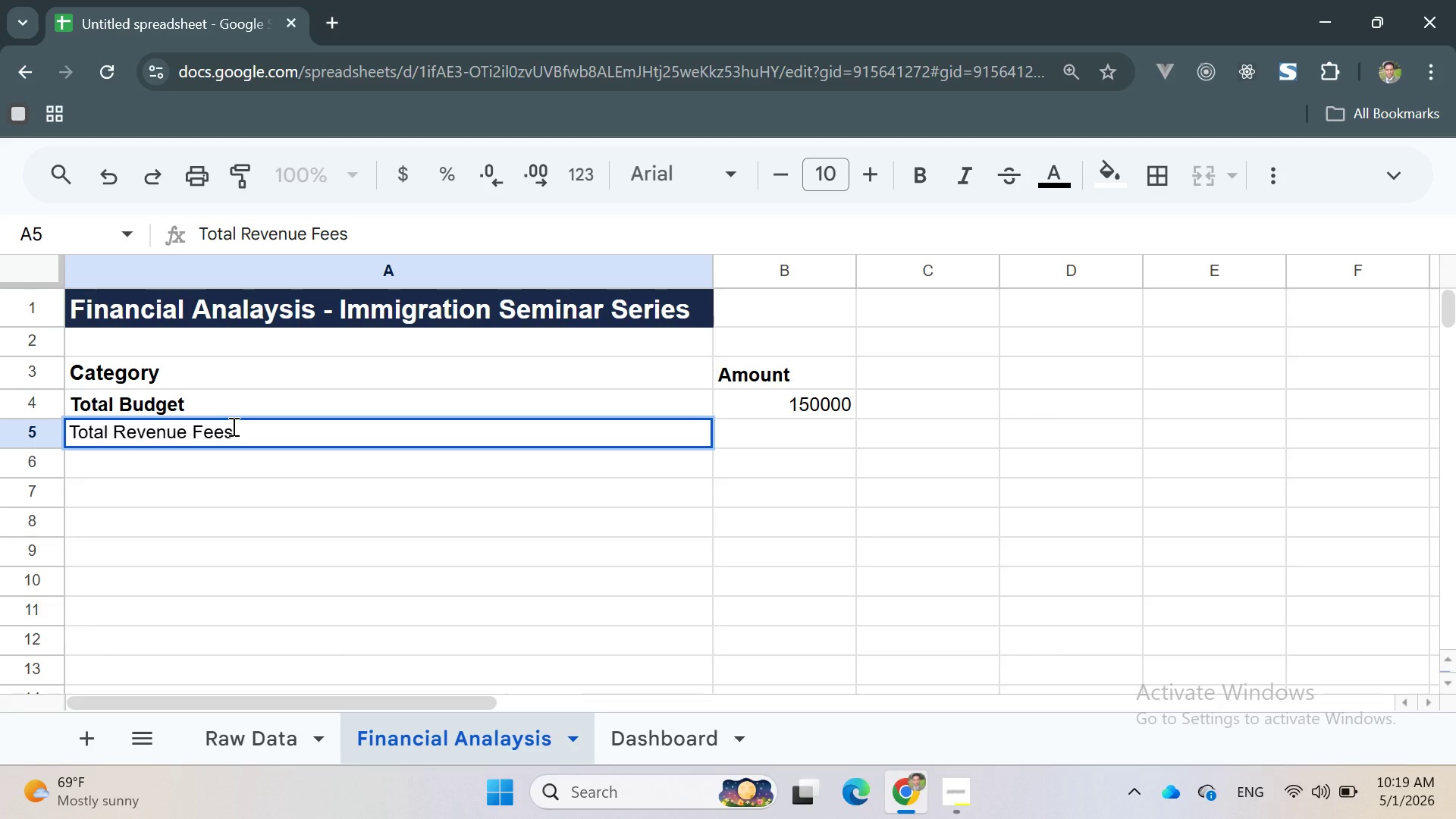 
double_click([232, 426])
 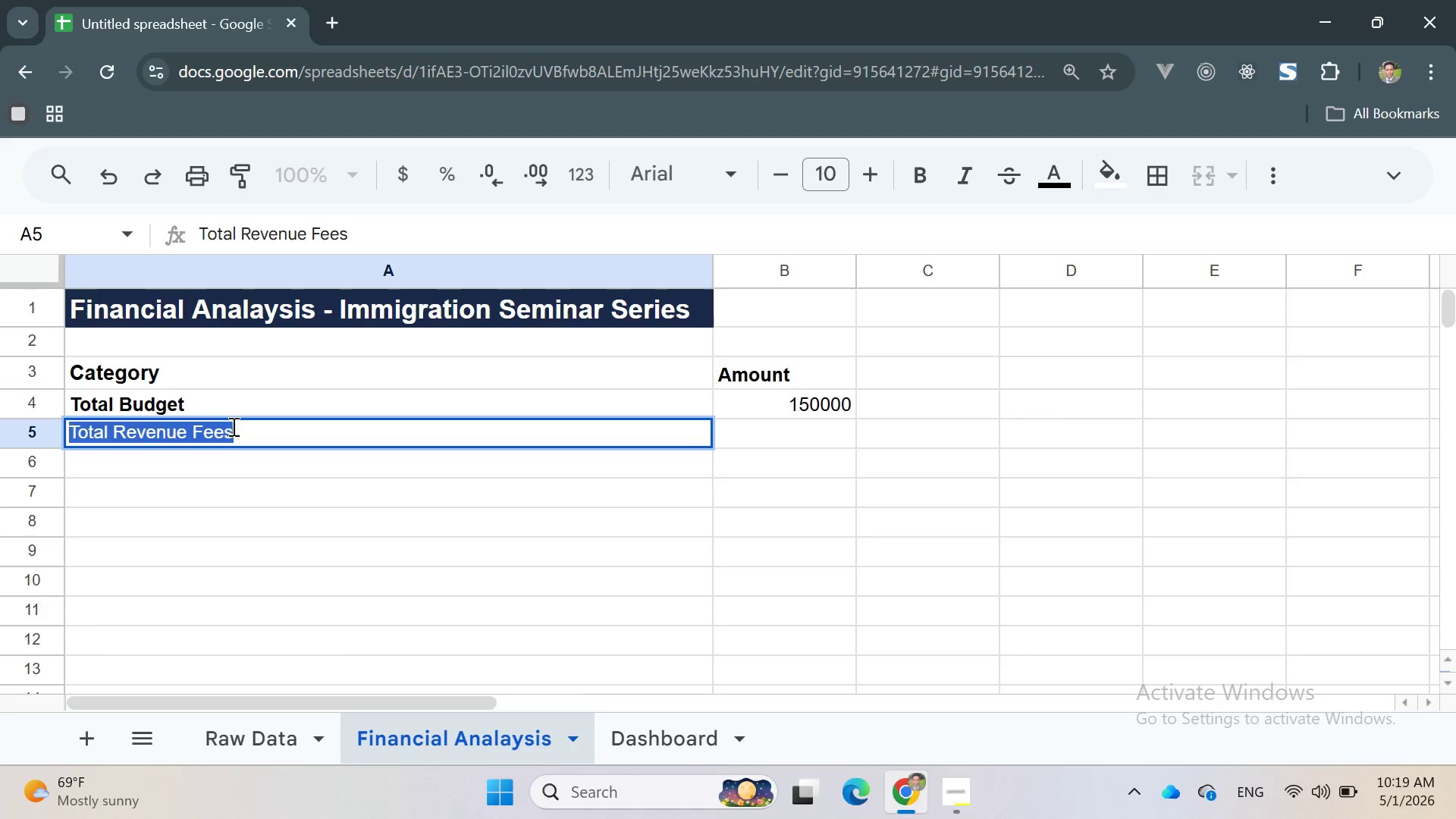 
triple_click([232, 426])
 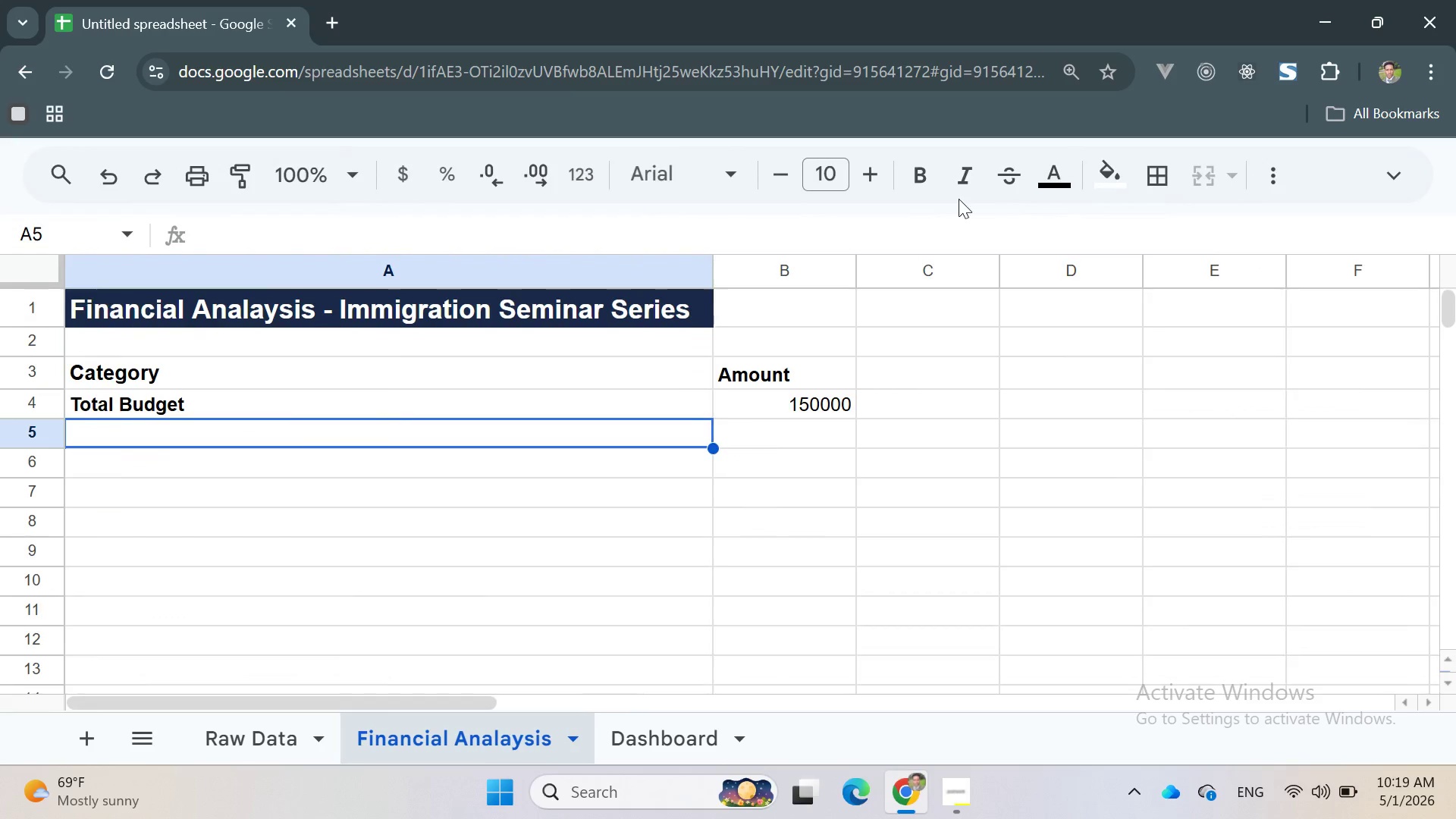 
left_click([915, 176])
 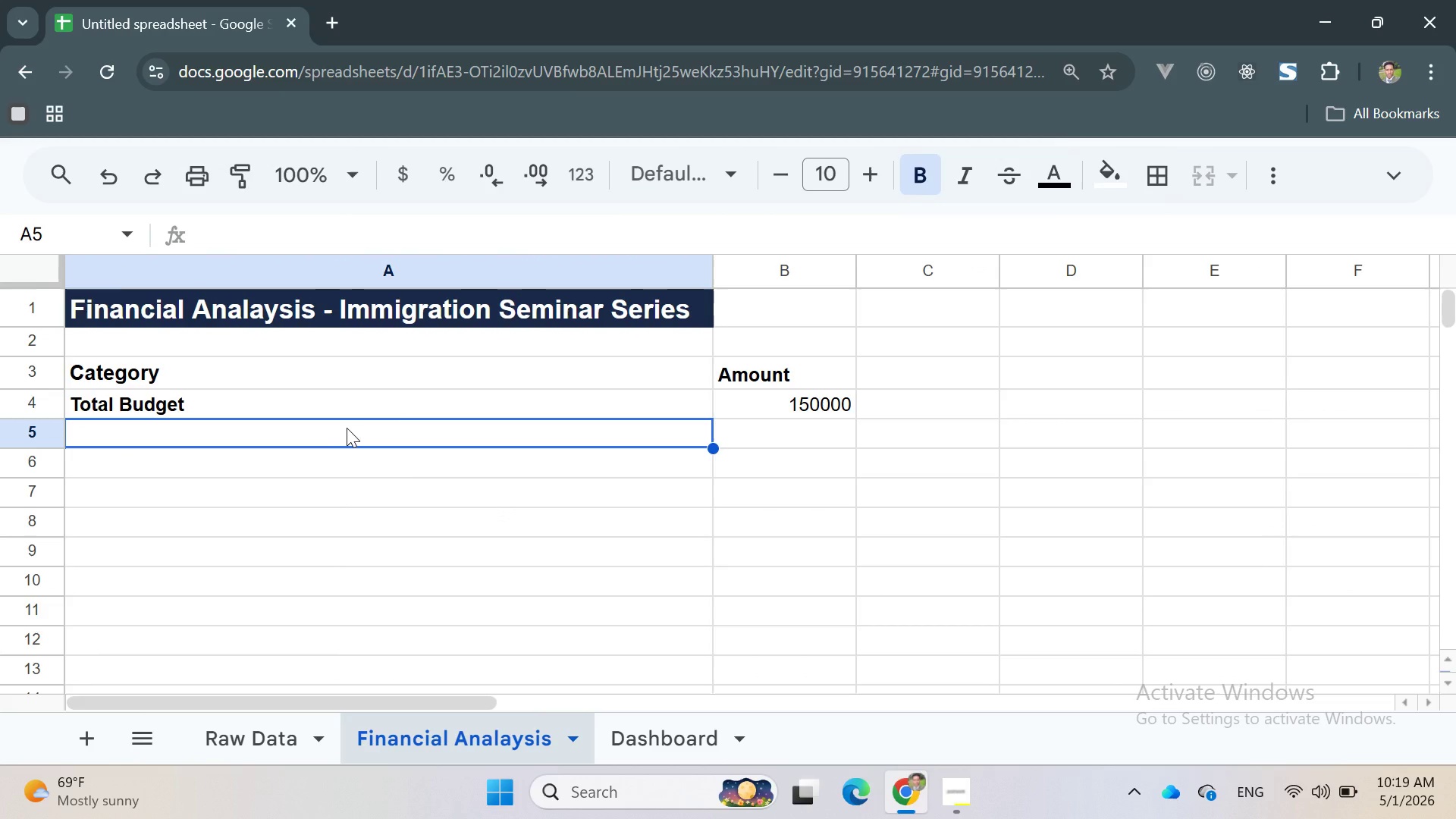 
double_click([309, 439])
 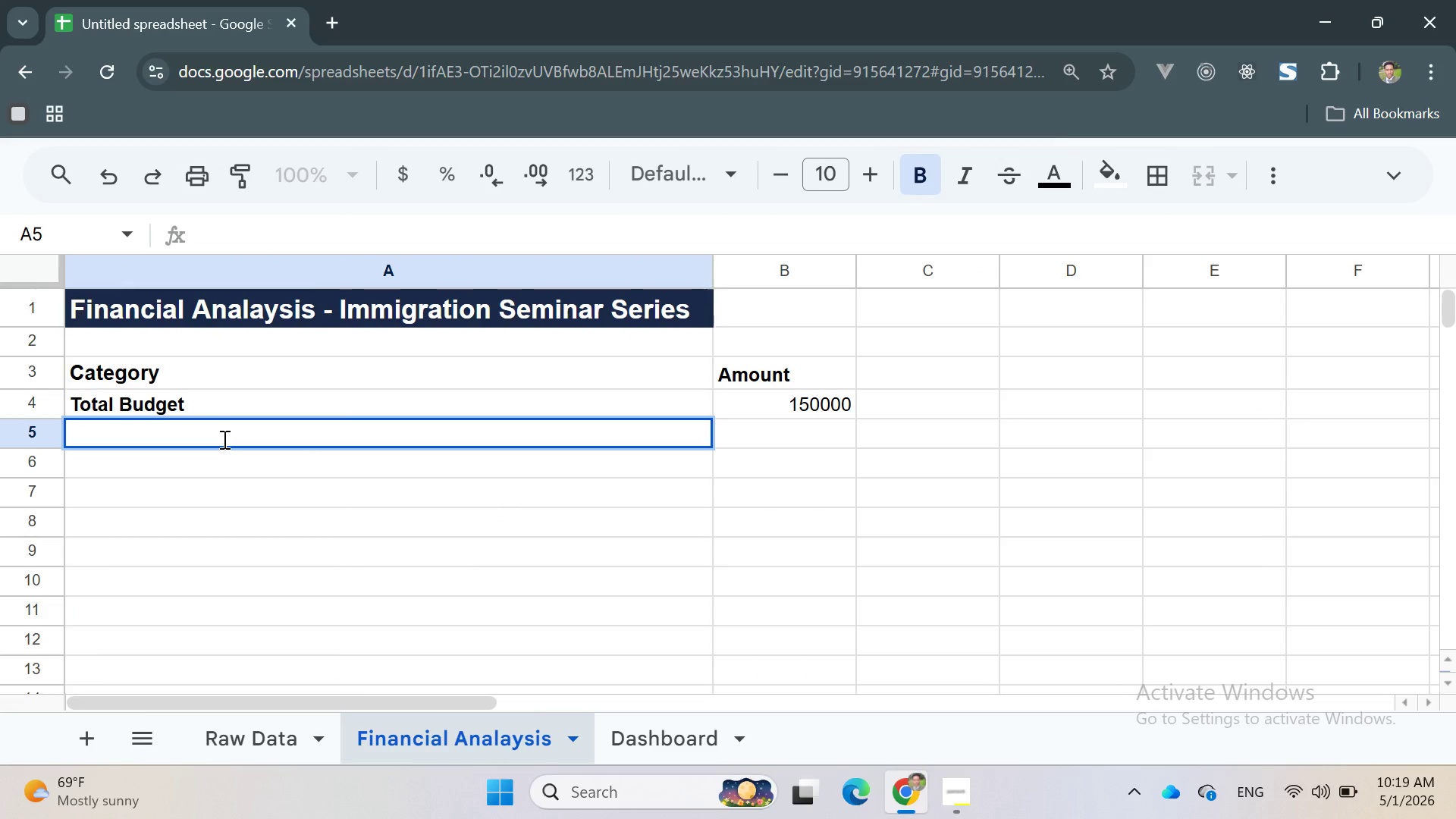 
double_click([221, 439])
 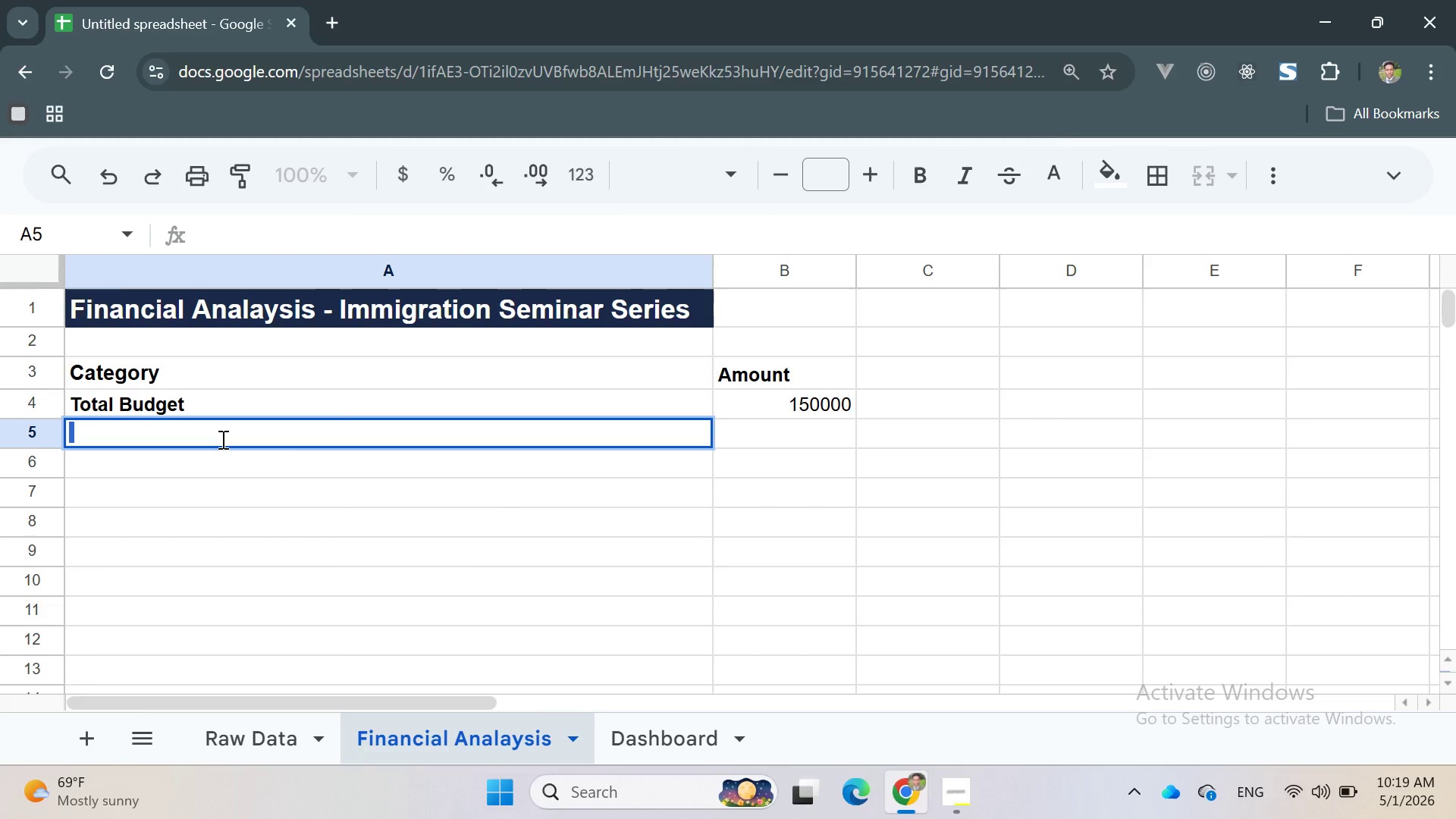 
type(TotalRevenue Fees)
 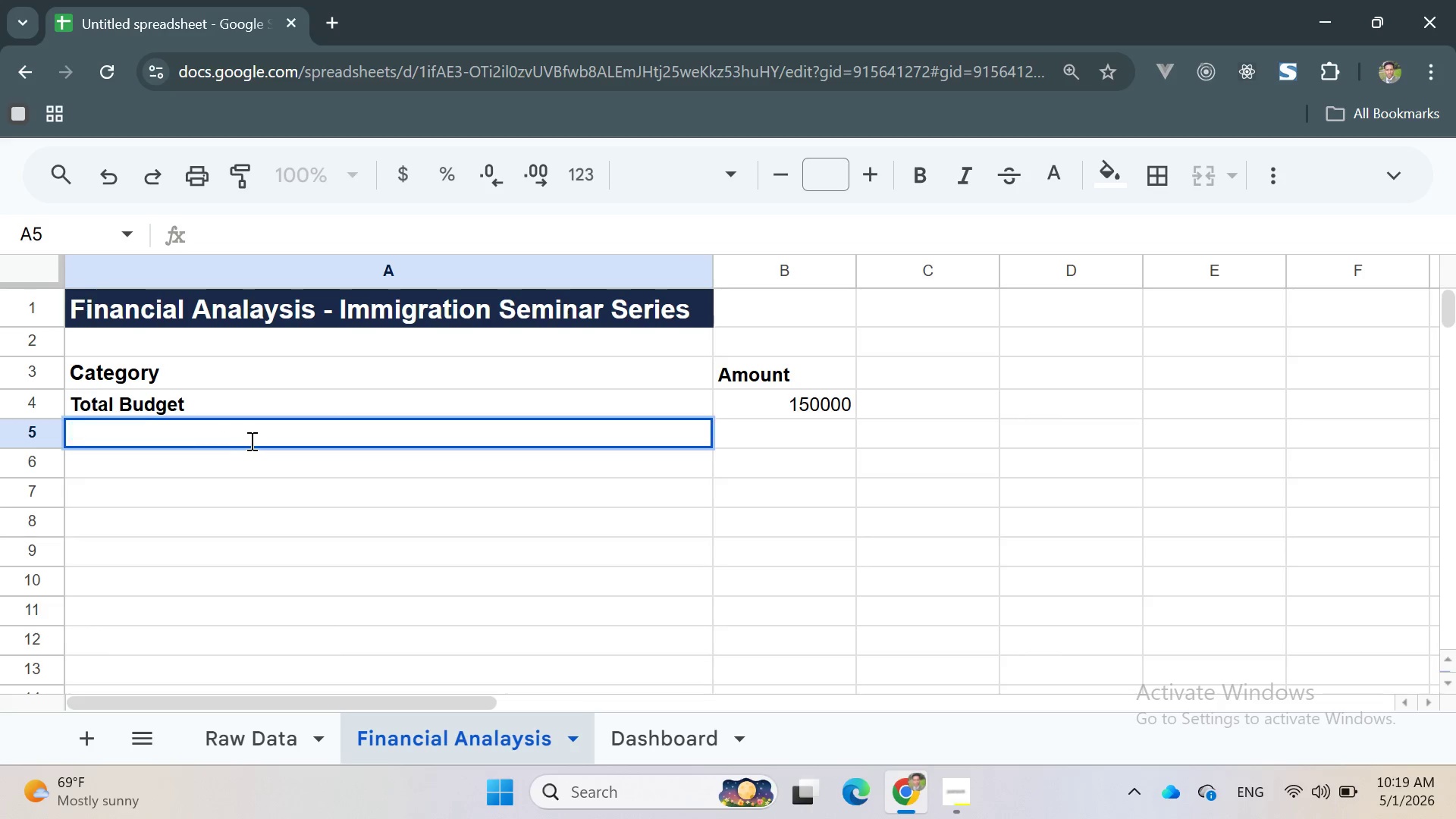 
double_click([378, 492])
 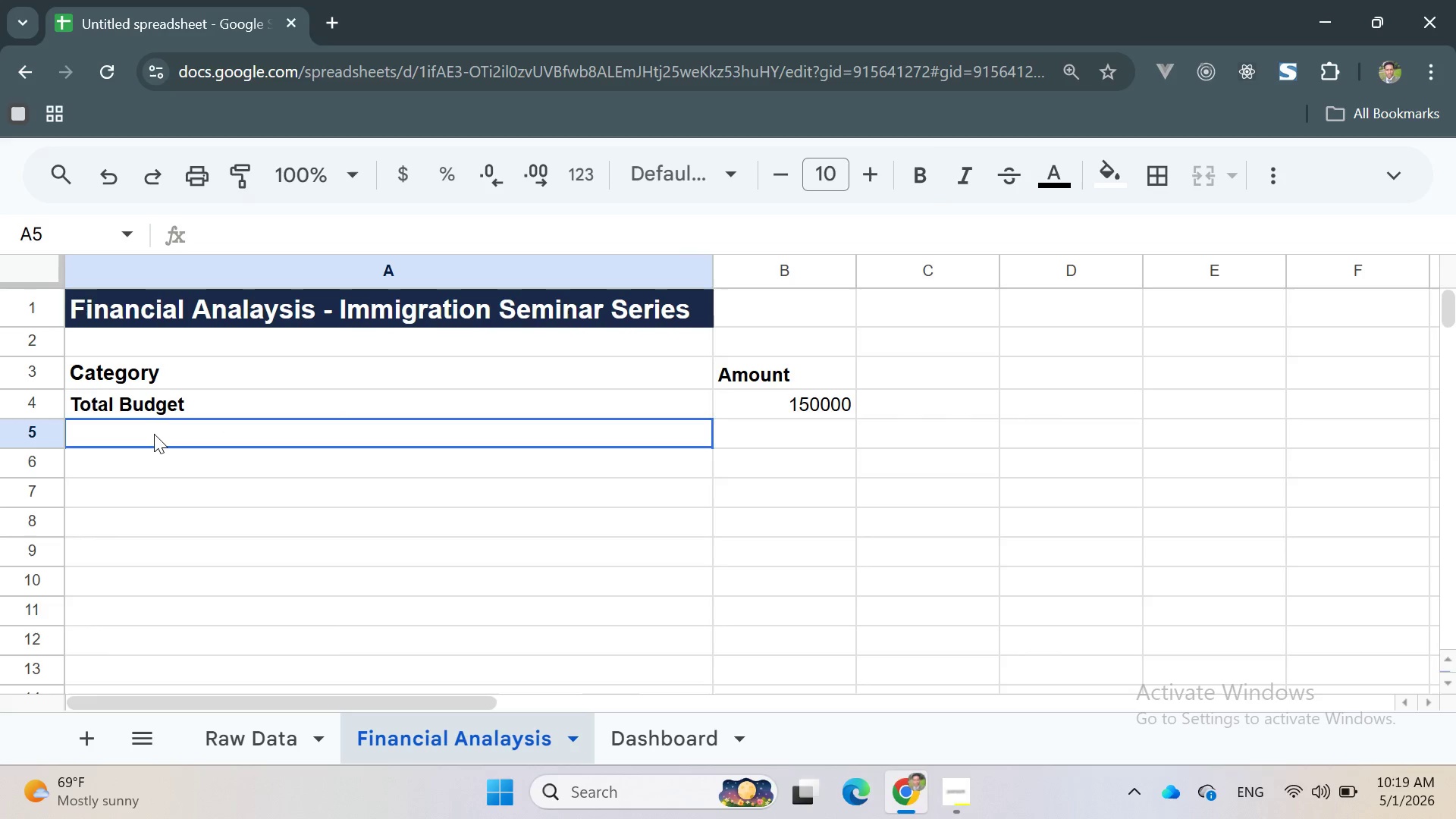 
double_click([154, 434])
 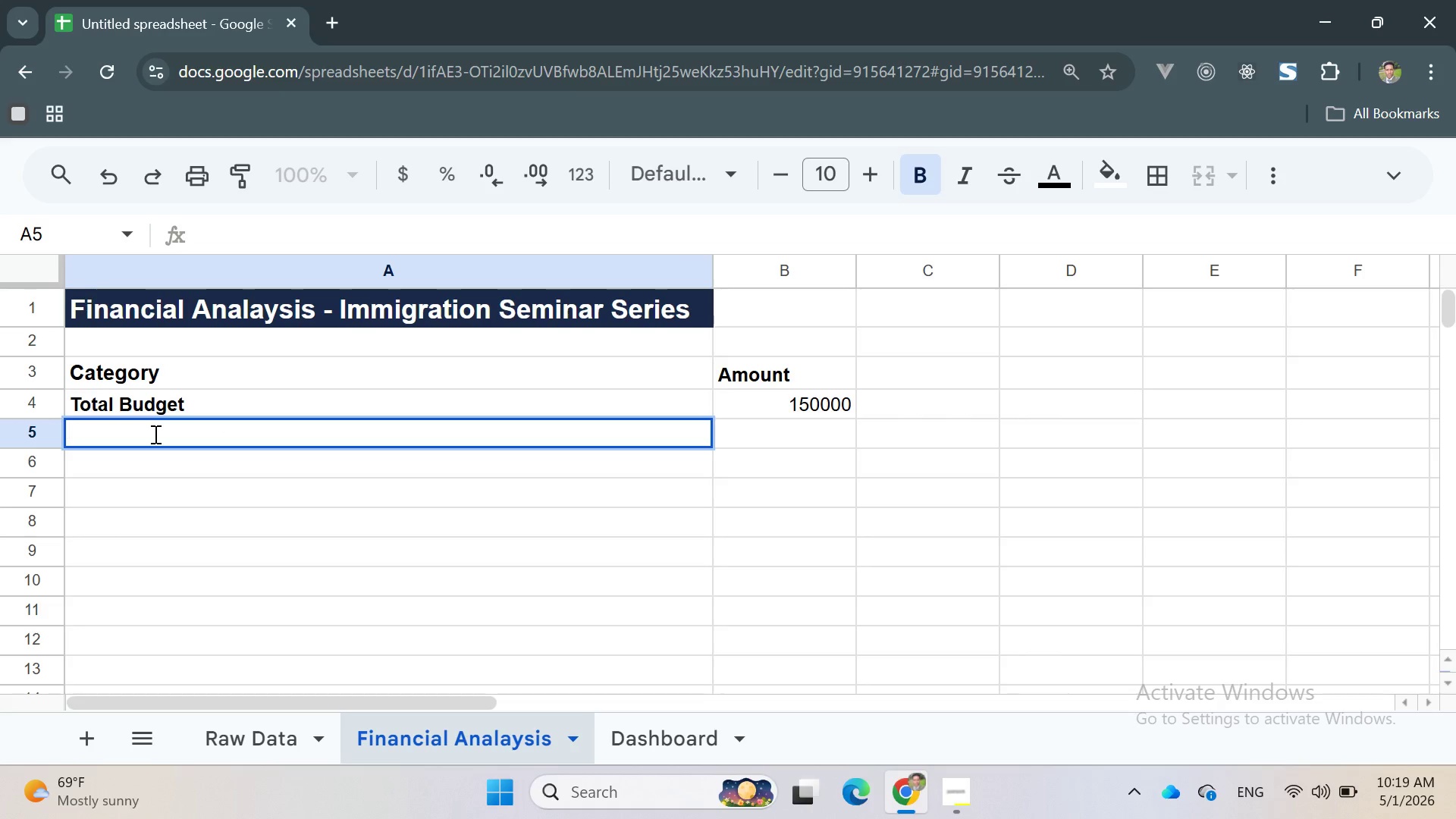 
type(Total Revenue Fees)
 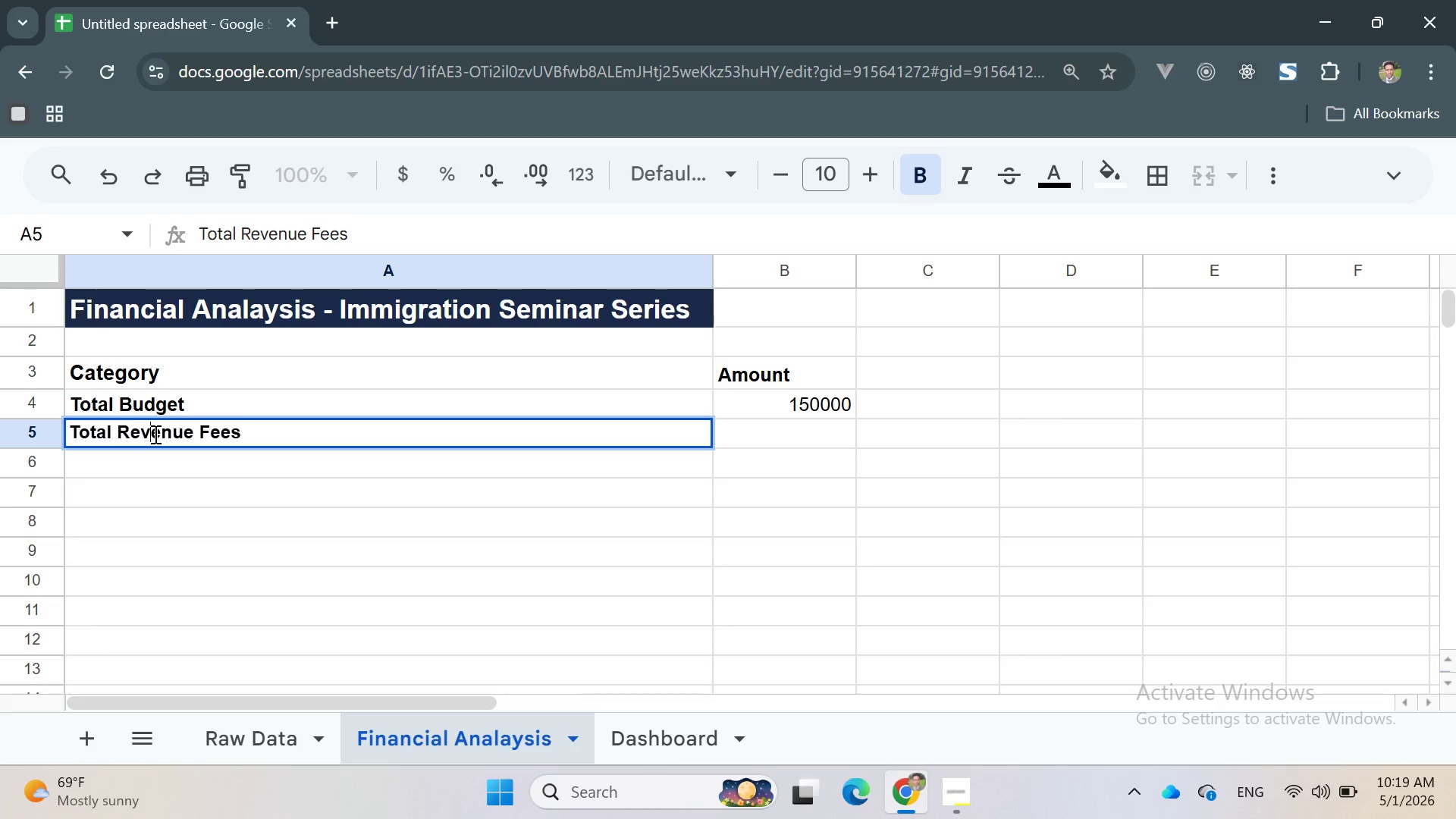 
double_click([154, 434])
 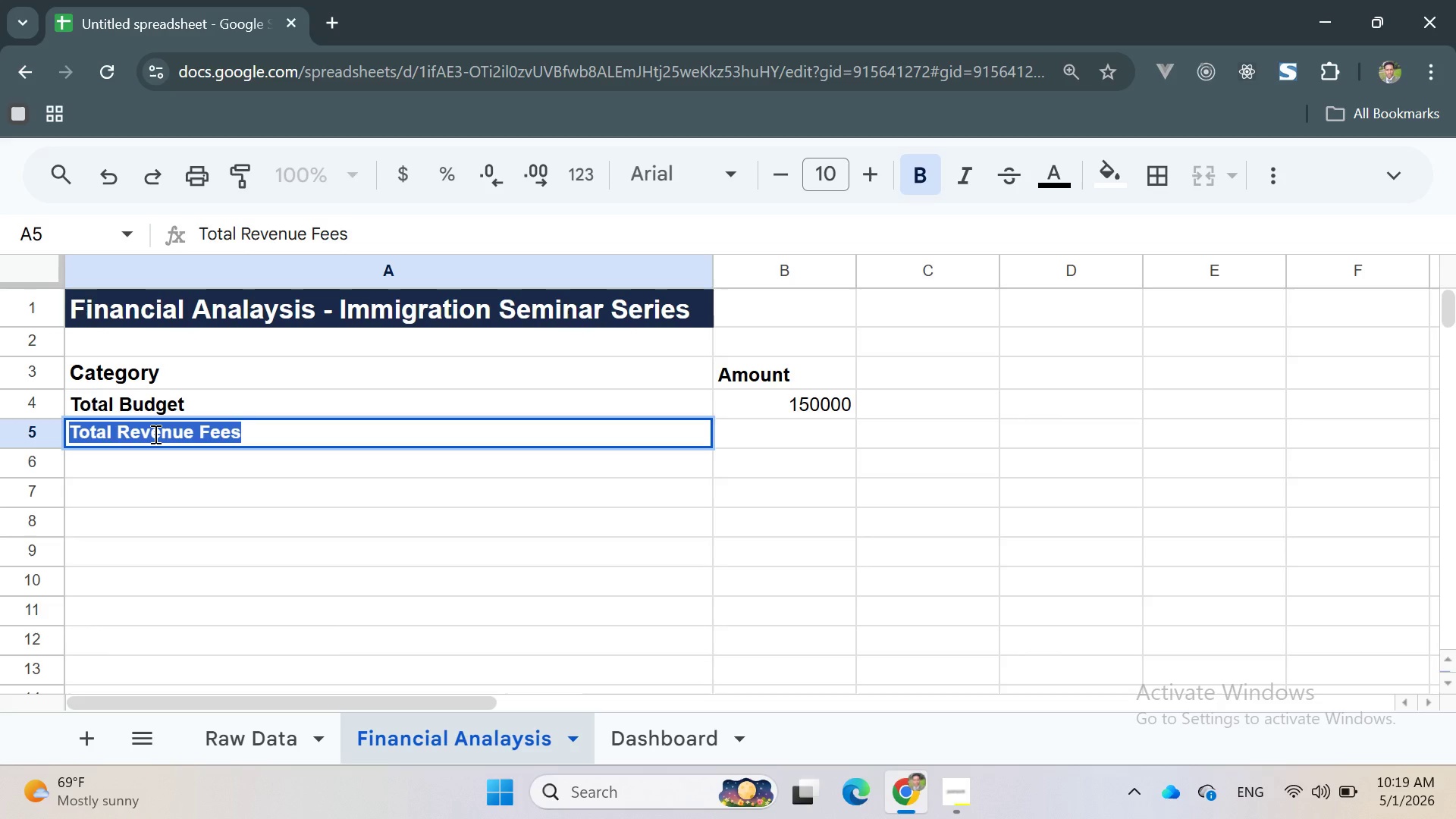 
triple_click([154, 434])
 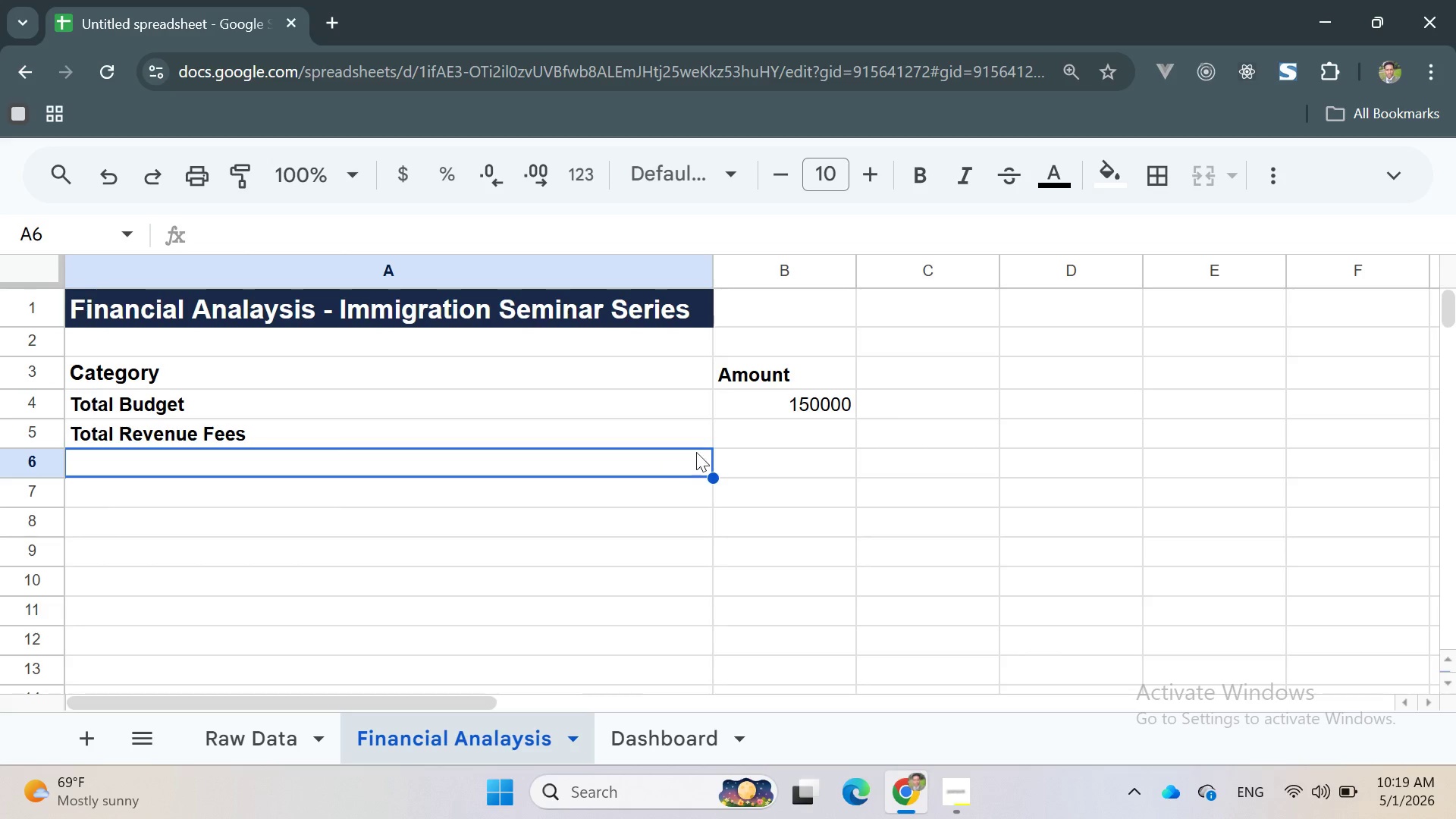 
left_click([784, 435])
 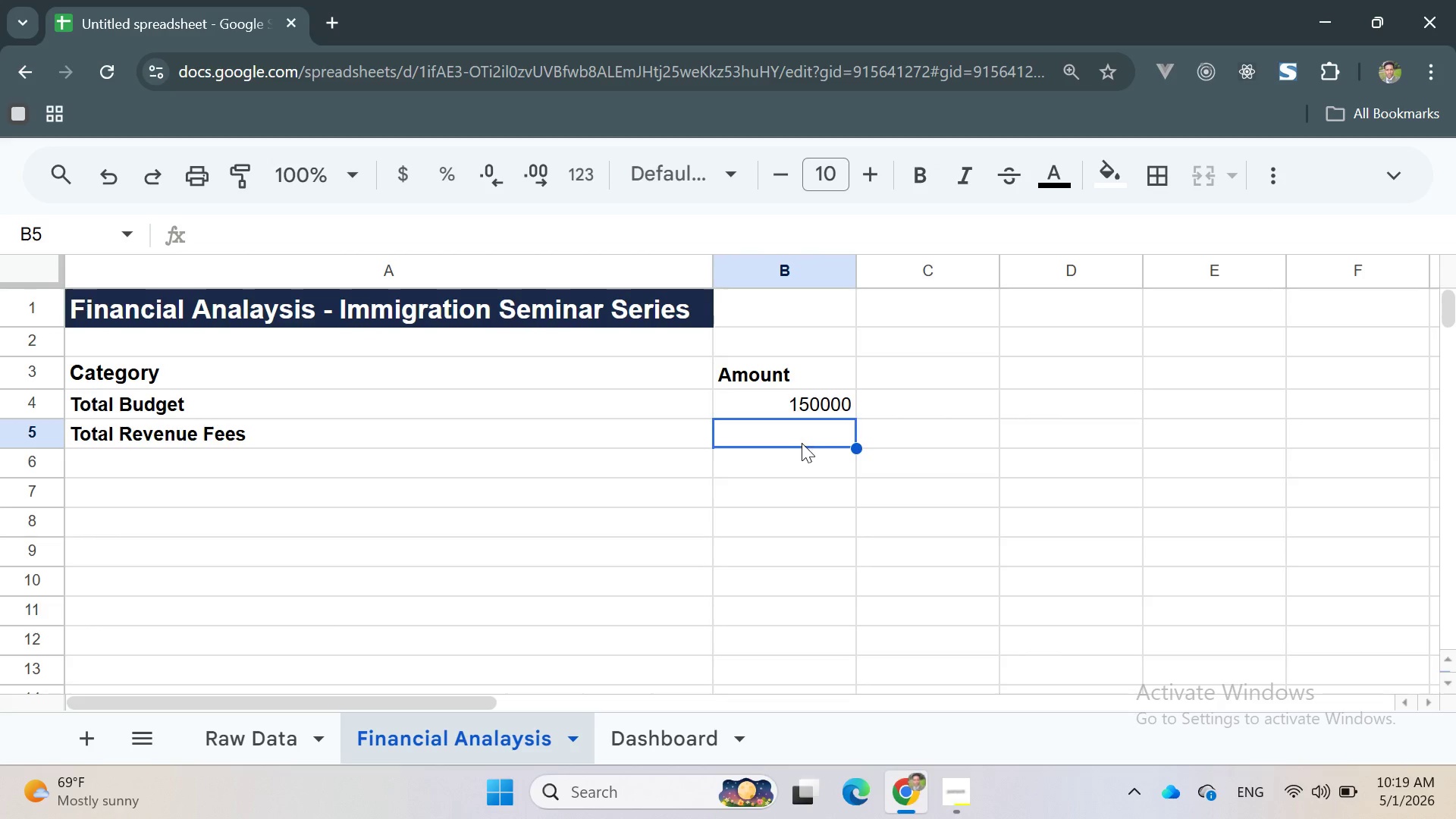 
type(=SUM)
 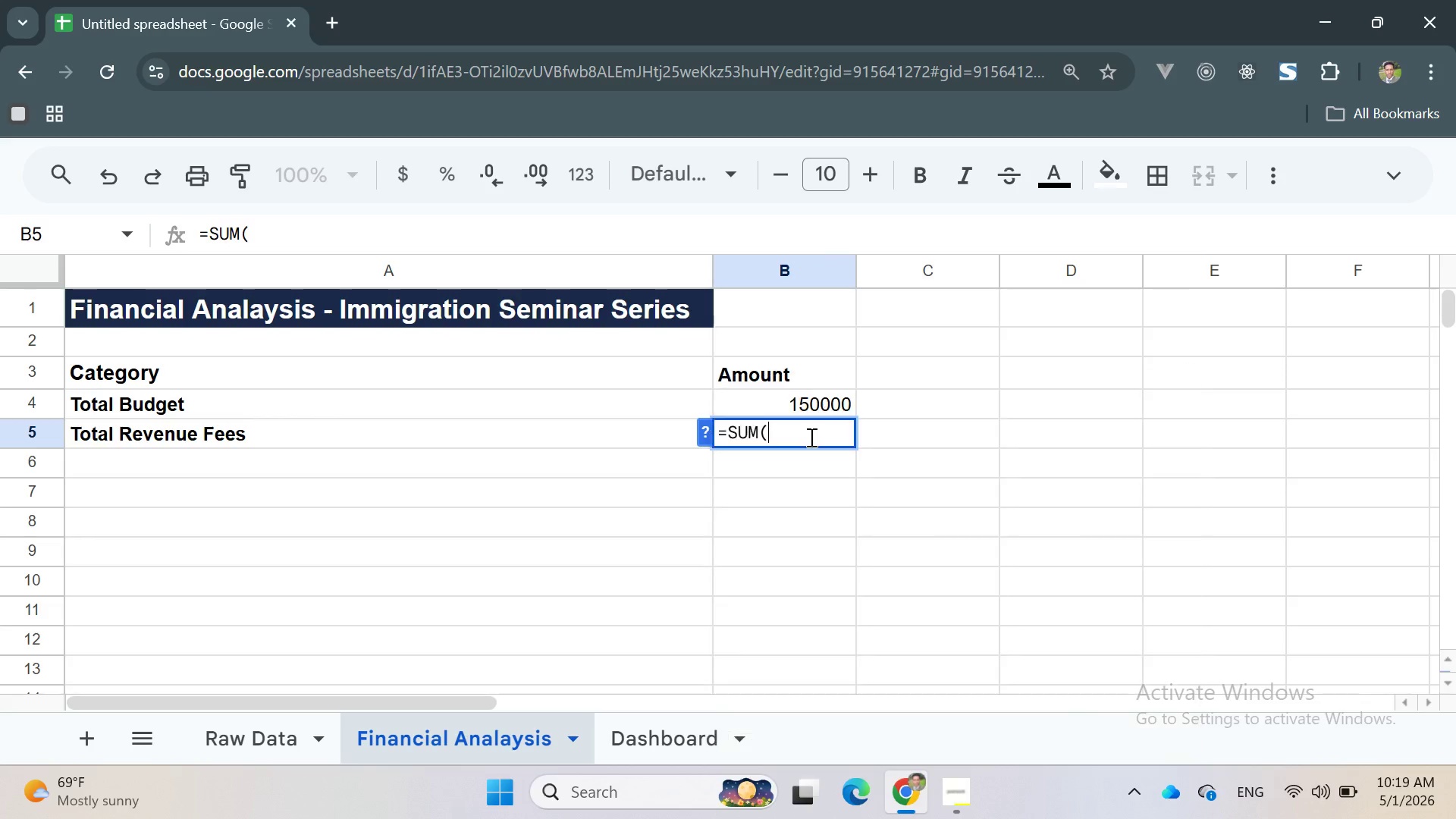 
key(Enter)
 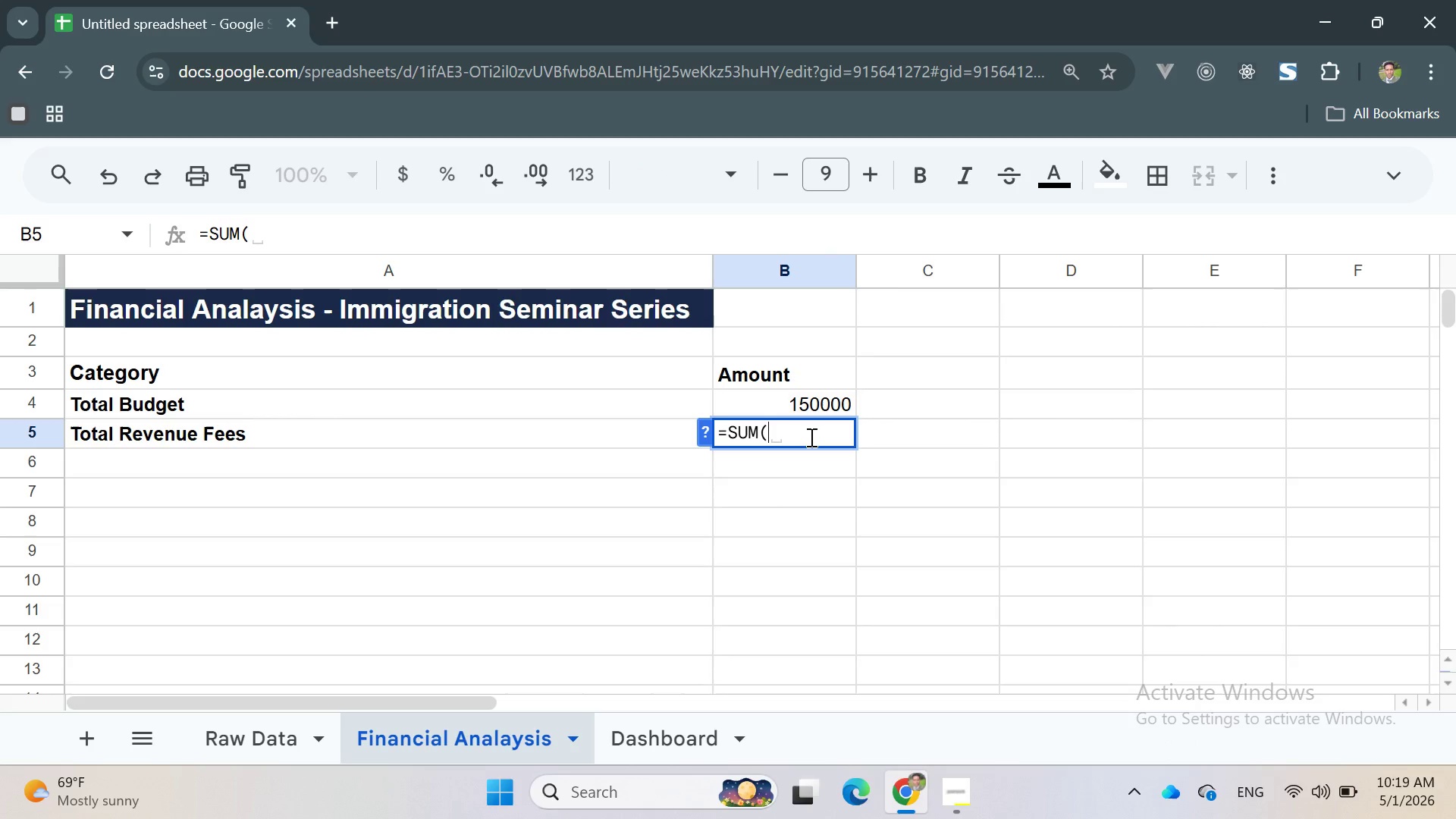 
key(Quote)
 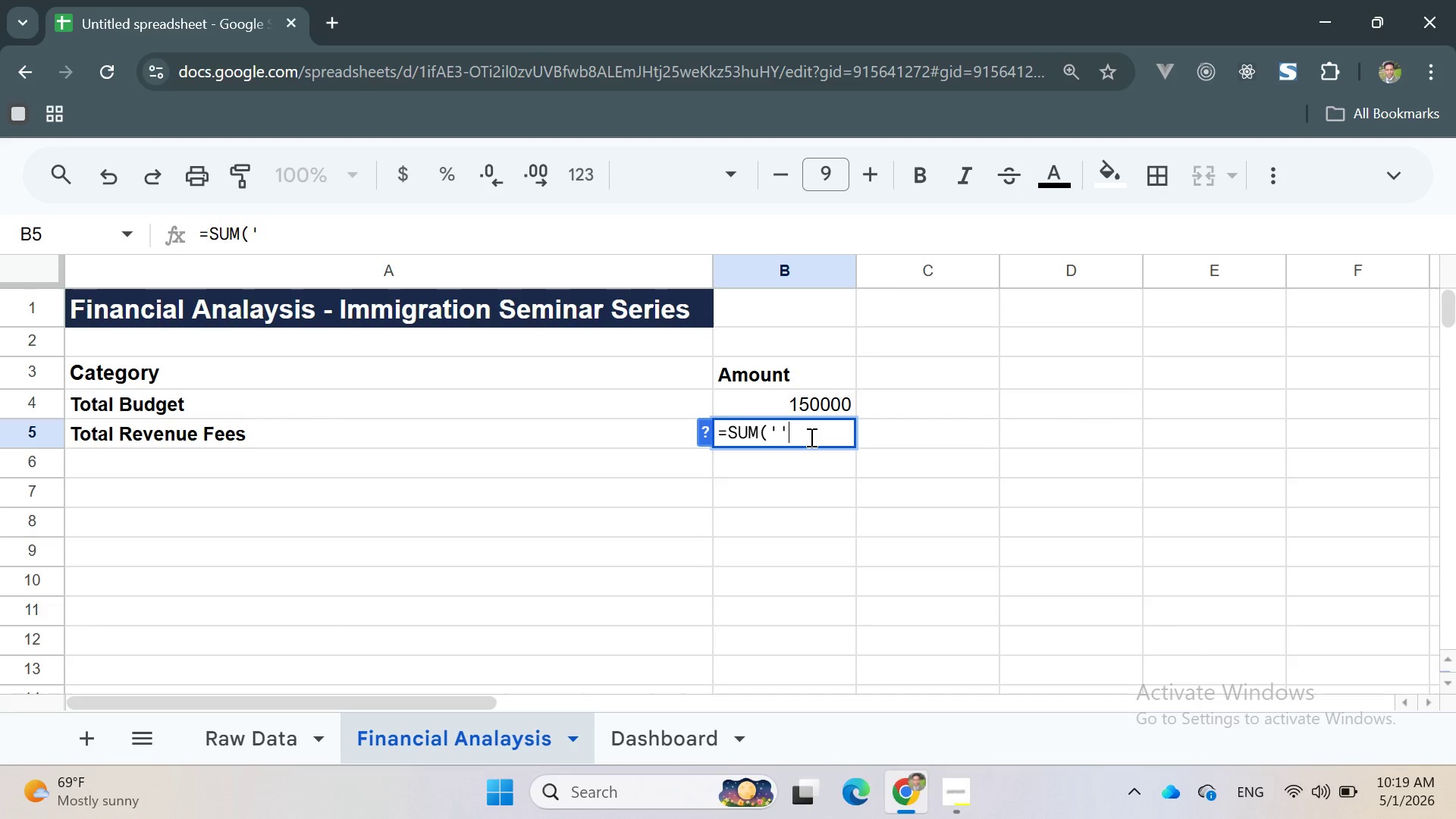 
key(Quote)
 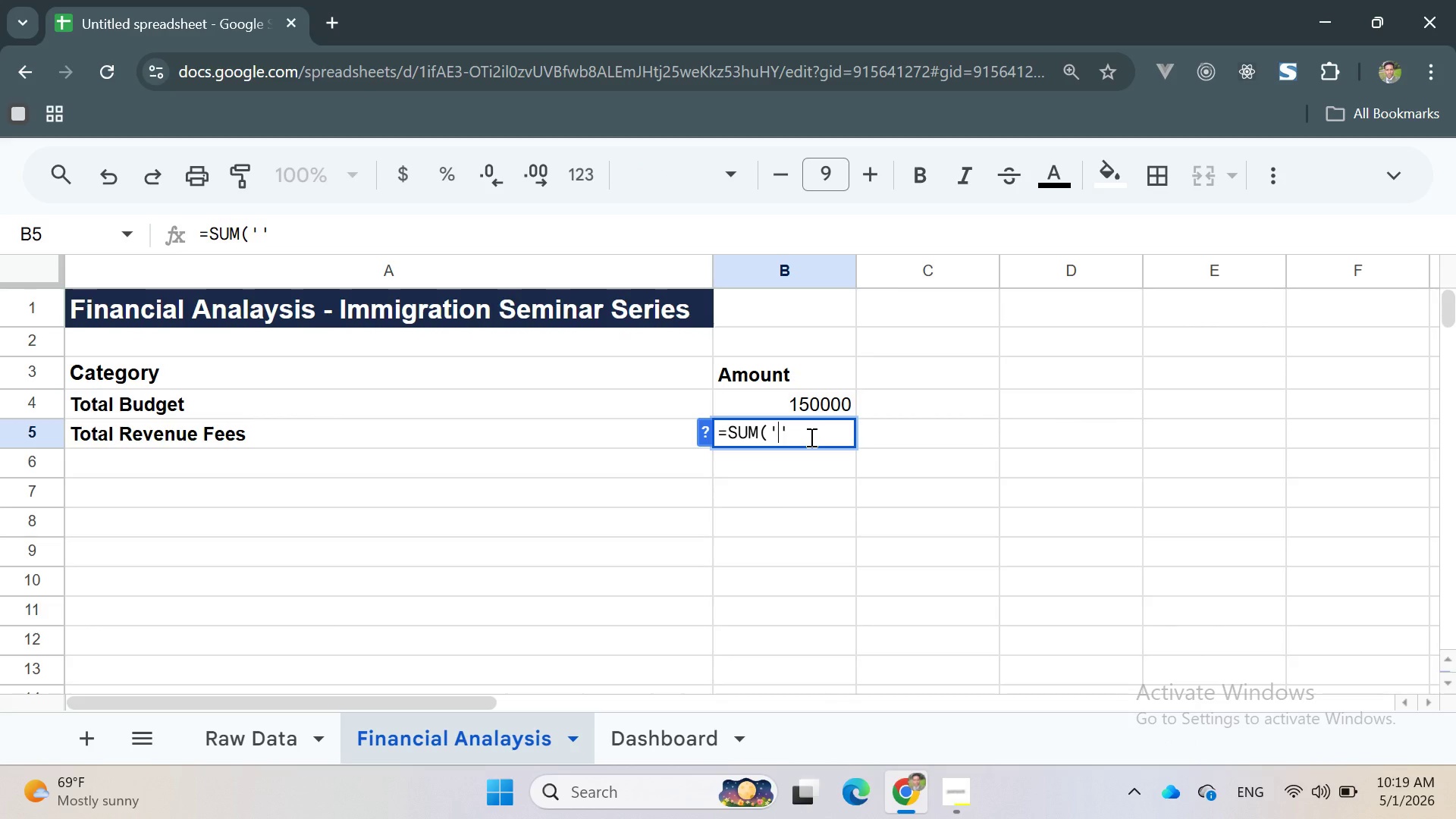 
key(ArrowLeft)
 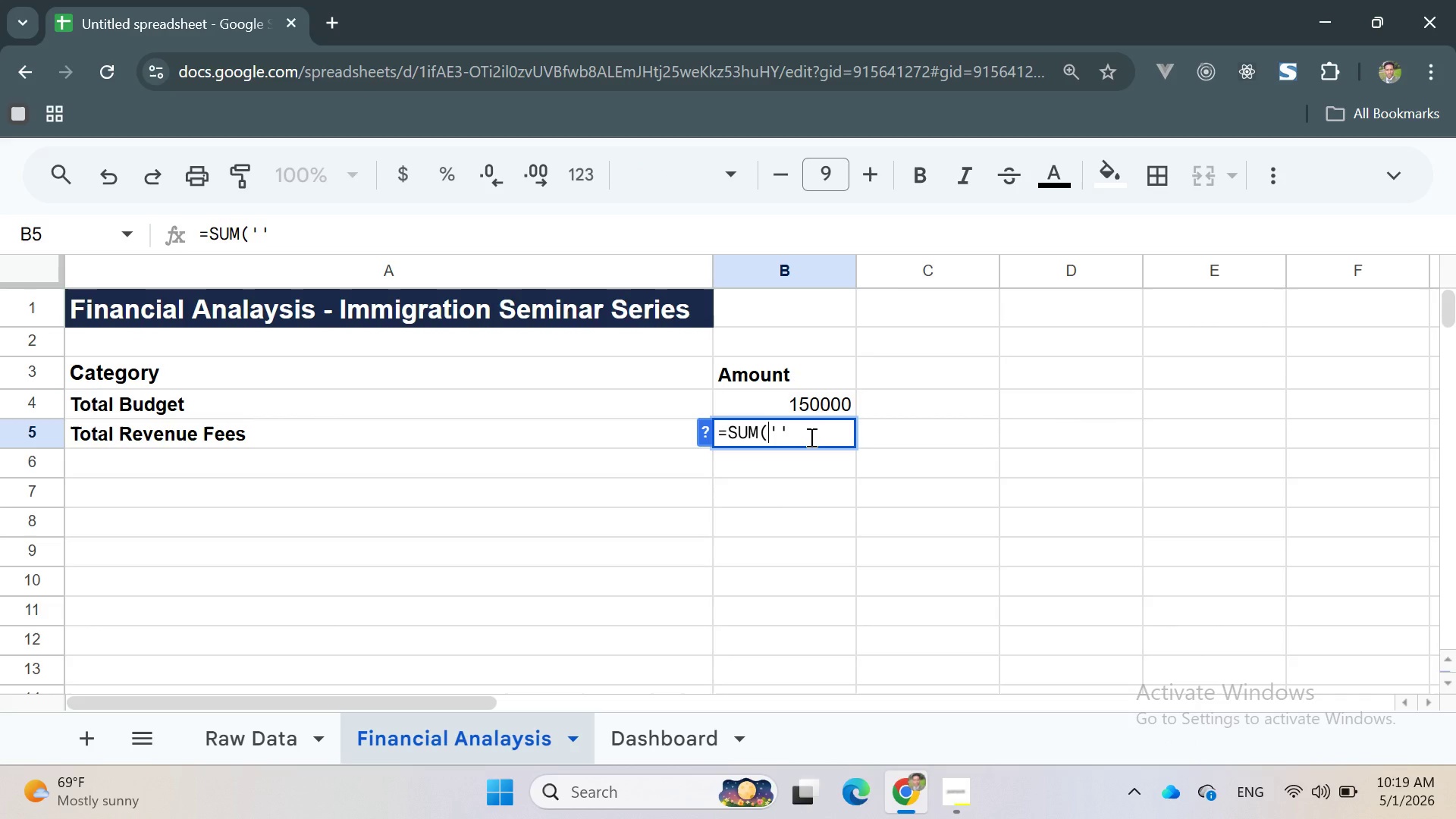 
key(ArrowLeft)
 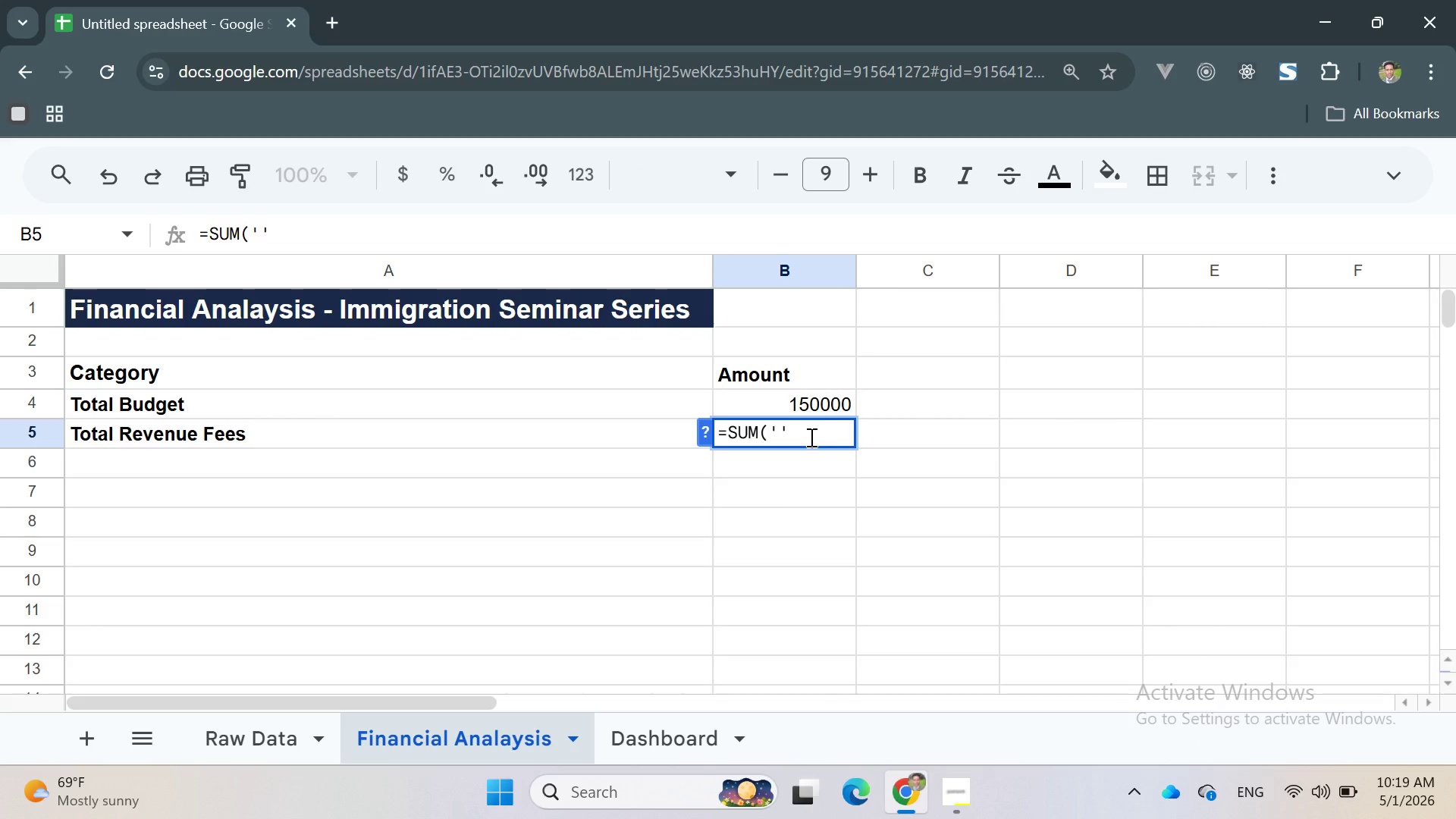 
key(ArrowRight)
 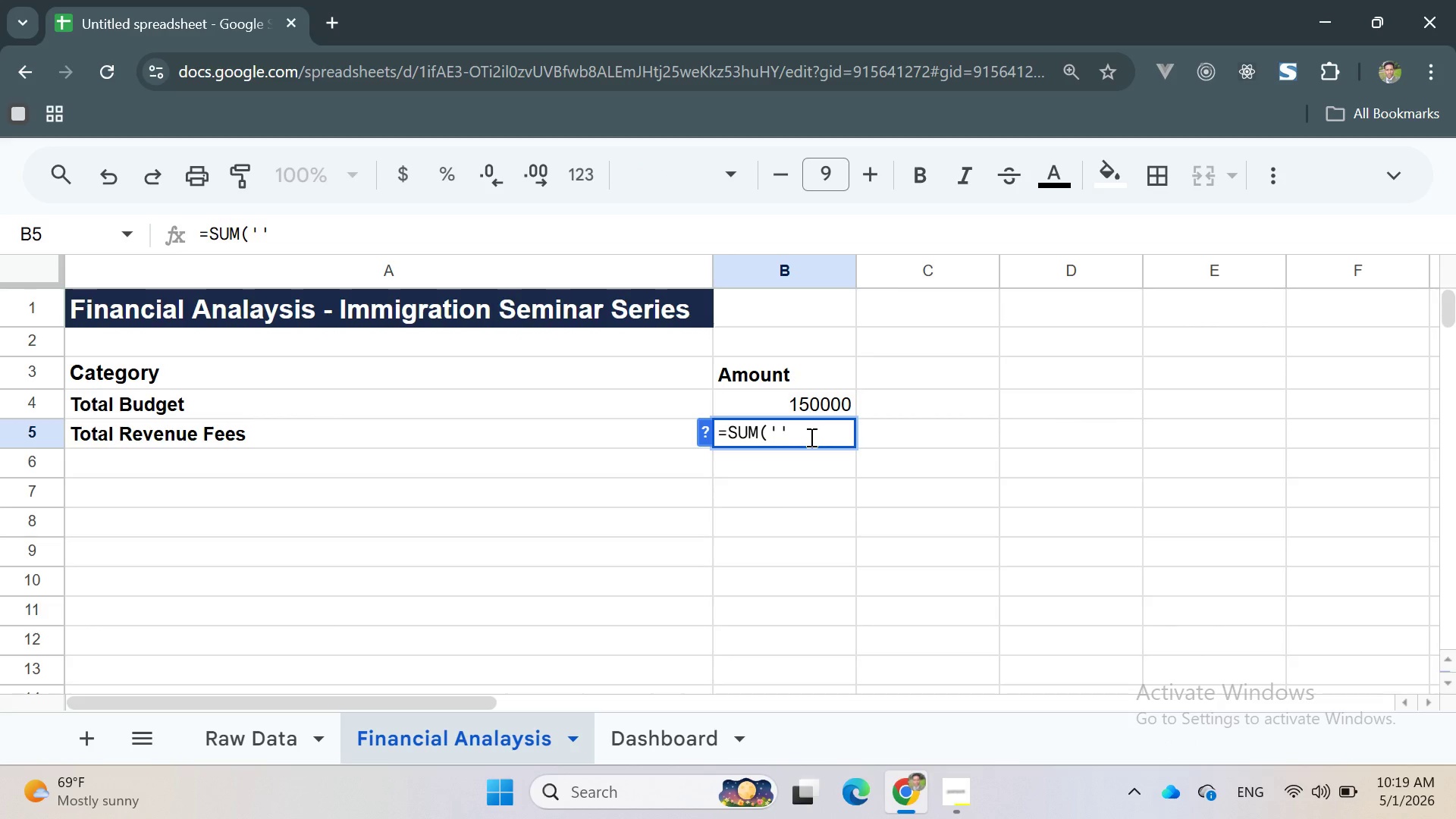 
type(Raw Dasta)
 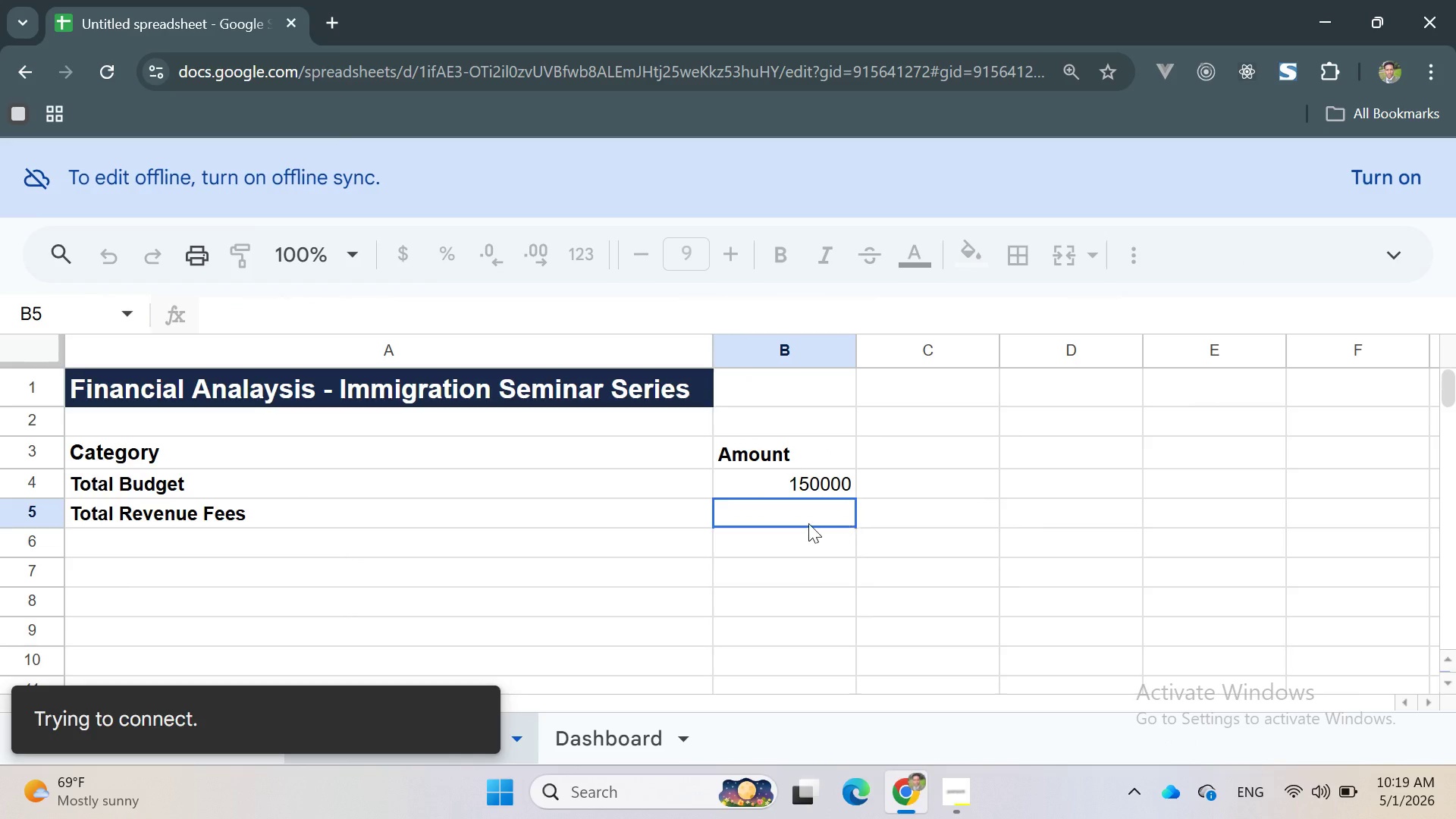 
double_click([797, 522])
 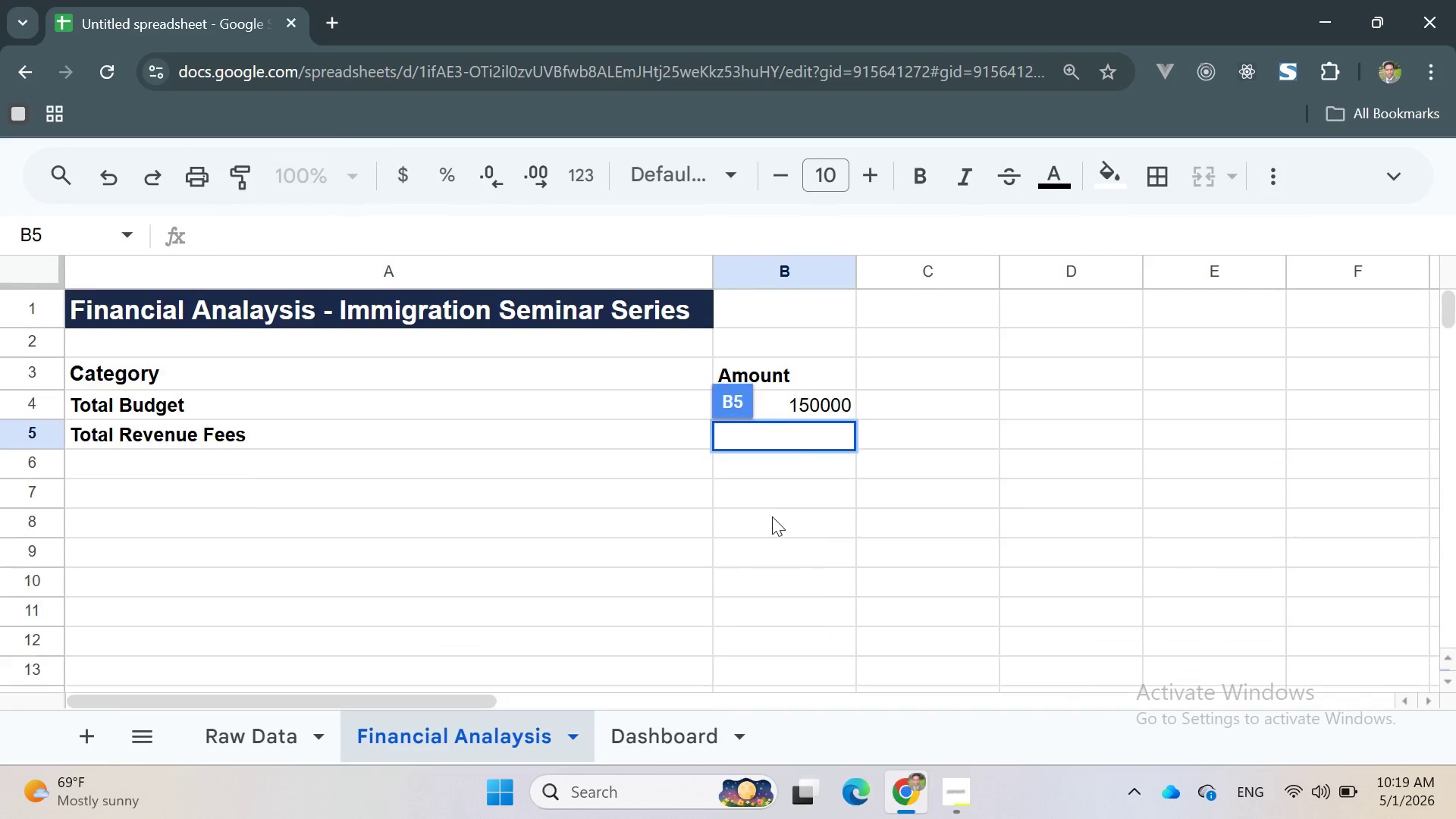 
left_click([765, 513])
 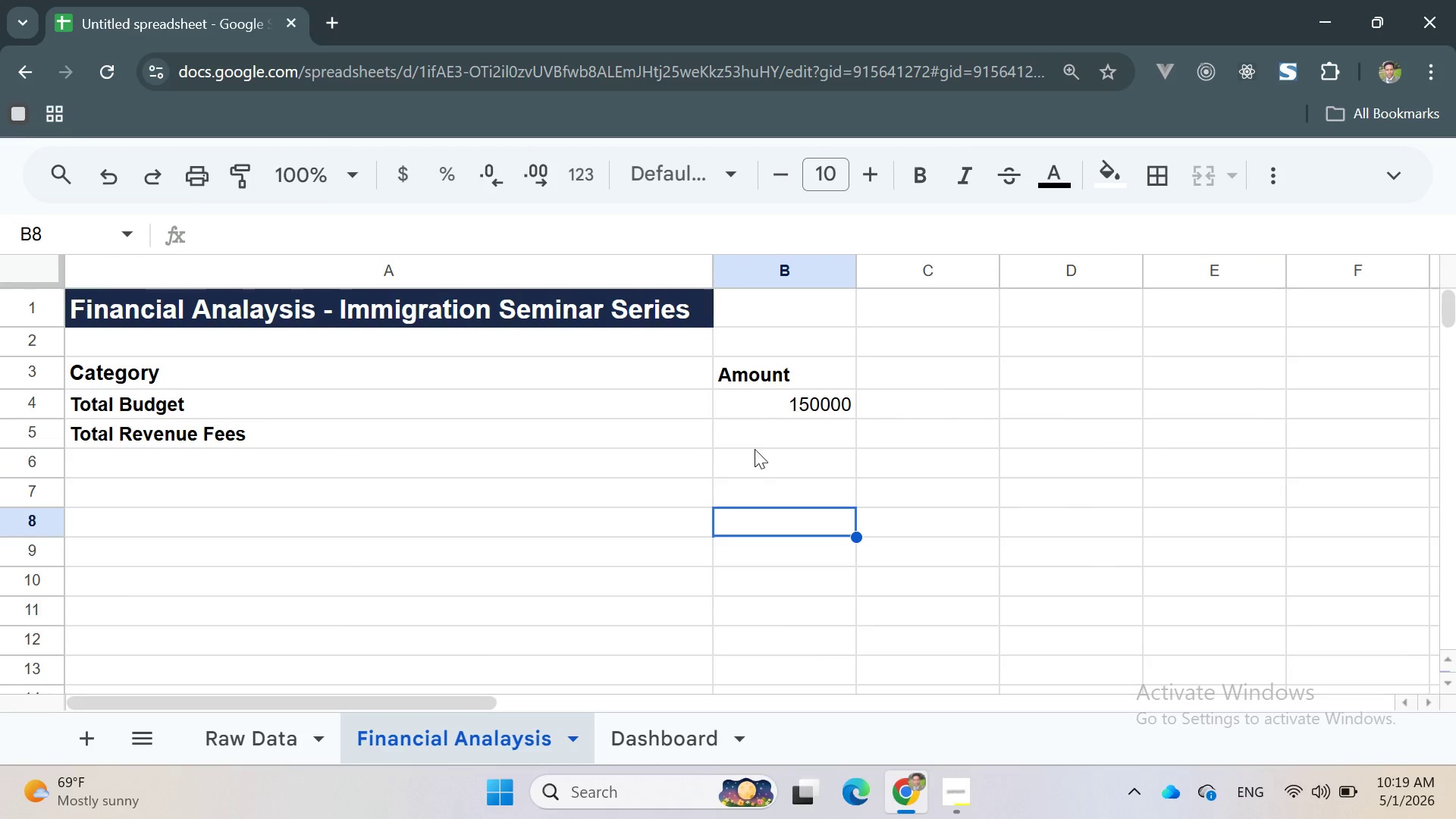 
left_click([755, 438])
 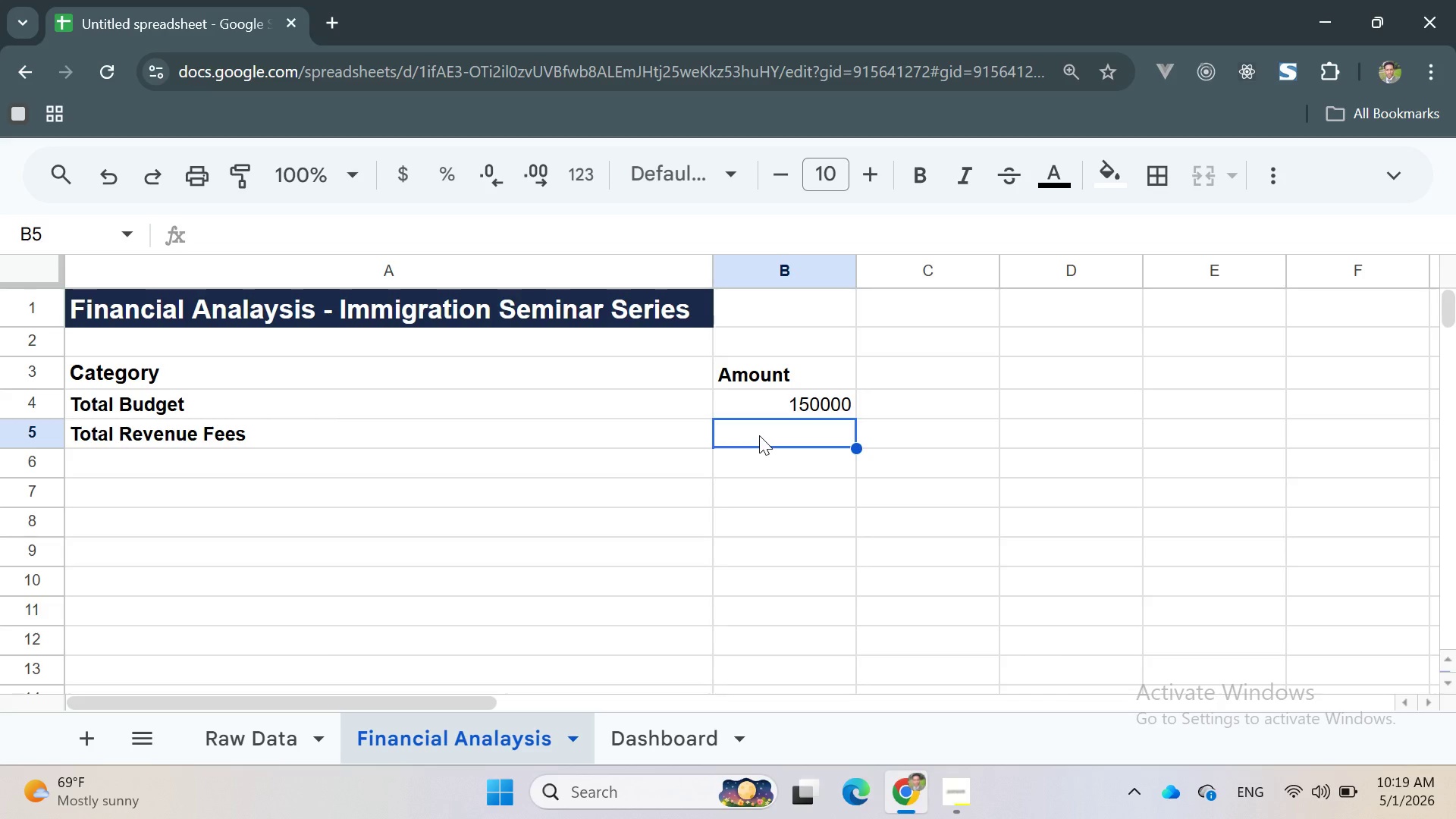 
type(=SUM)
 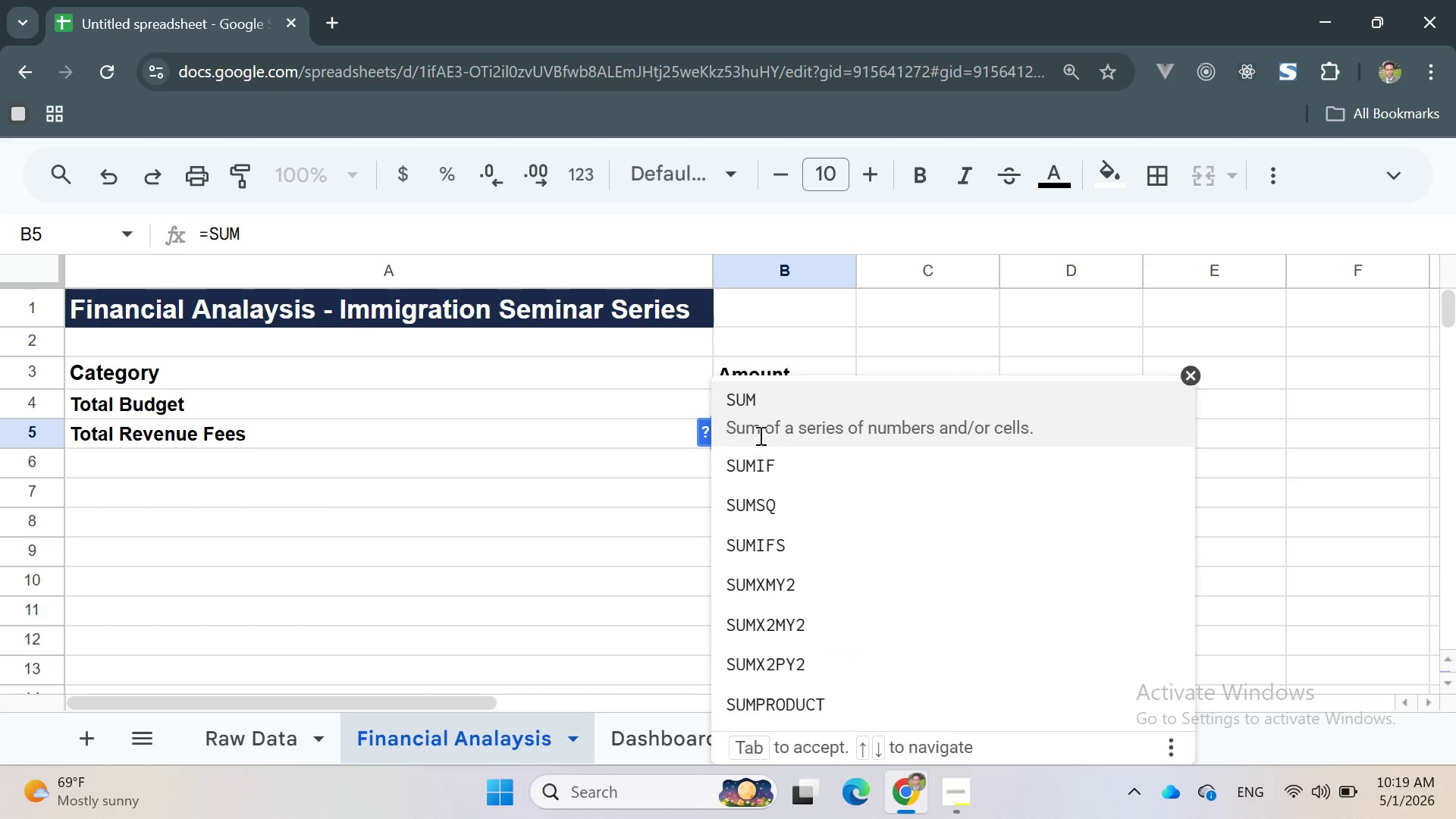 
key(Enter)
 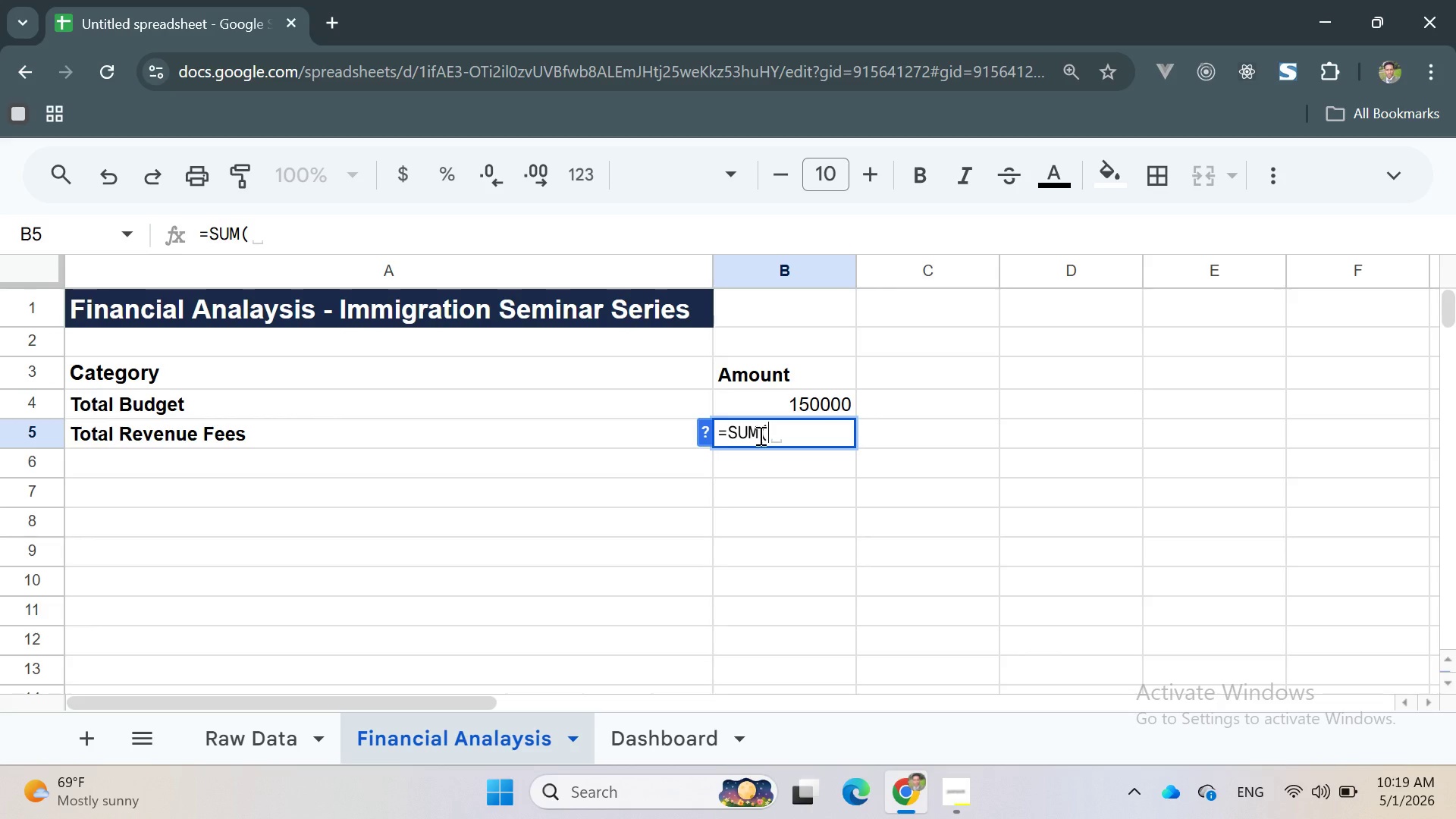 
key(Quote)
 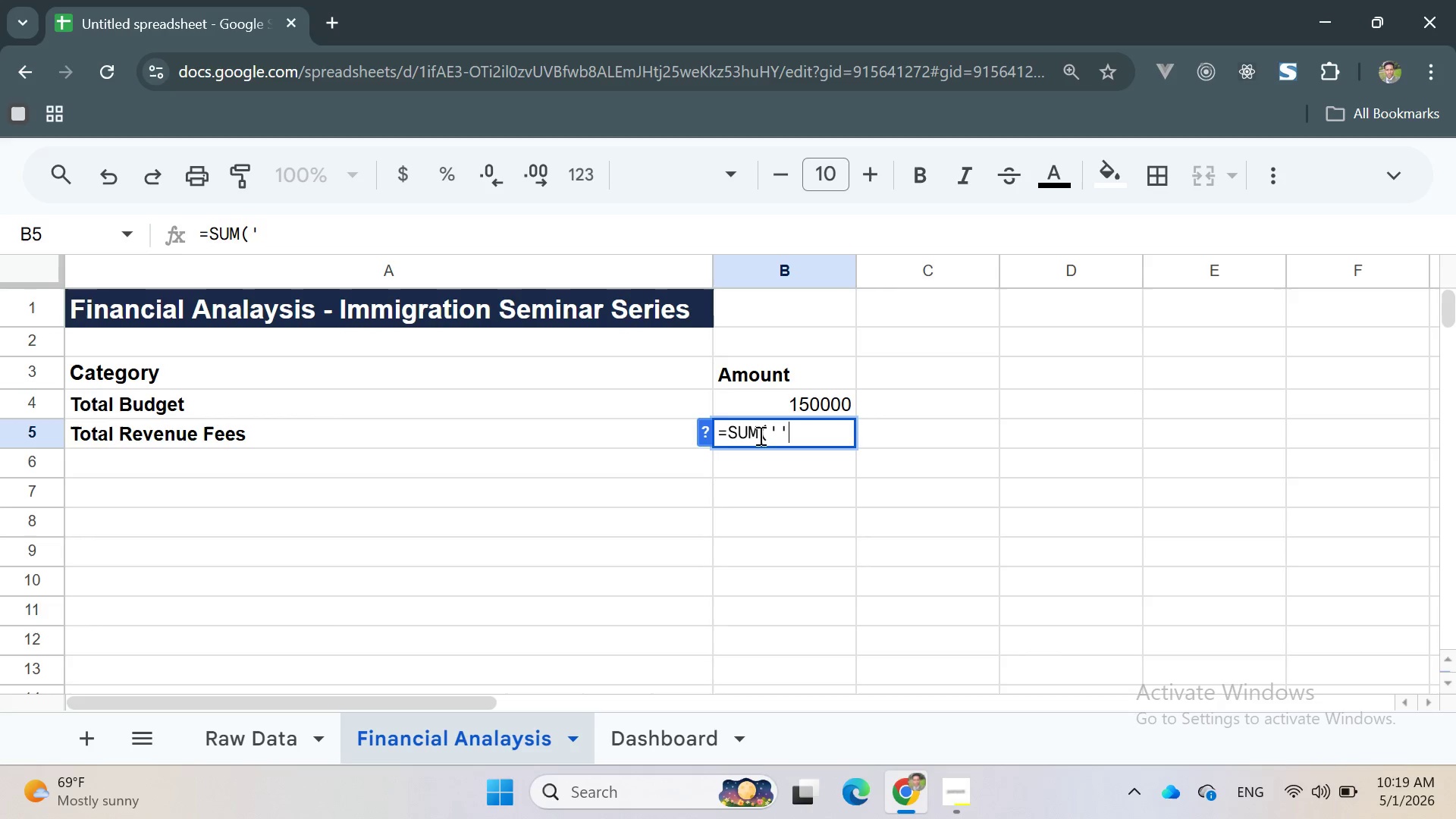 
key(Quote)
 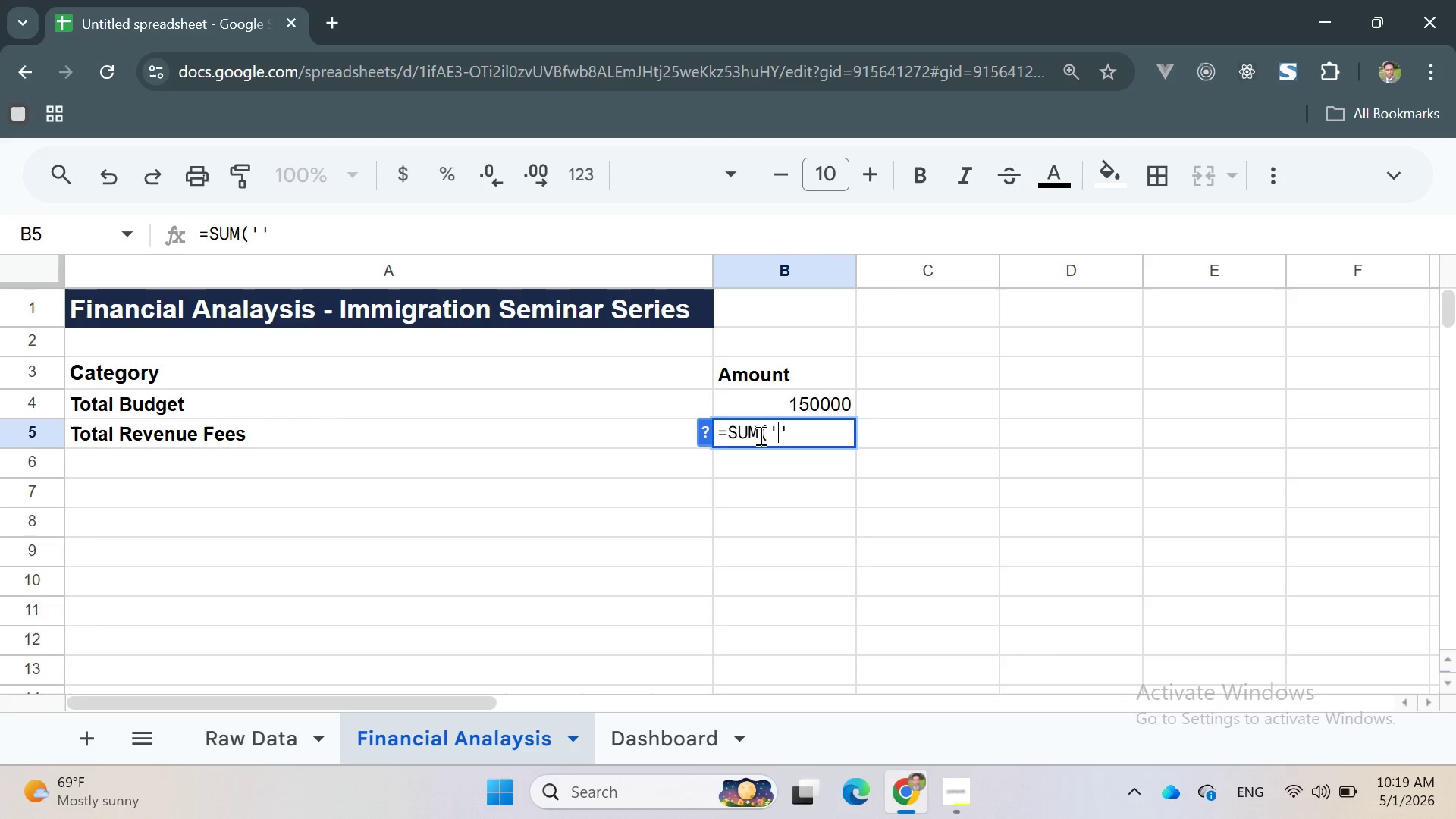 
key(ArrowLeft)
 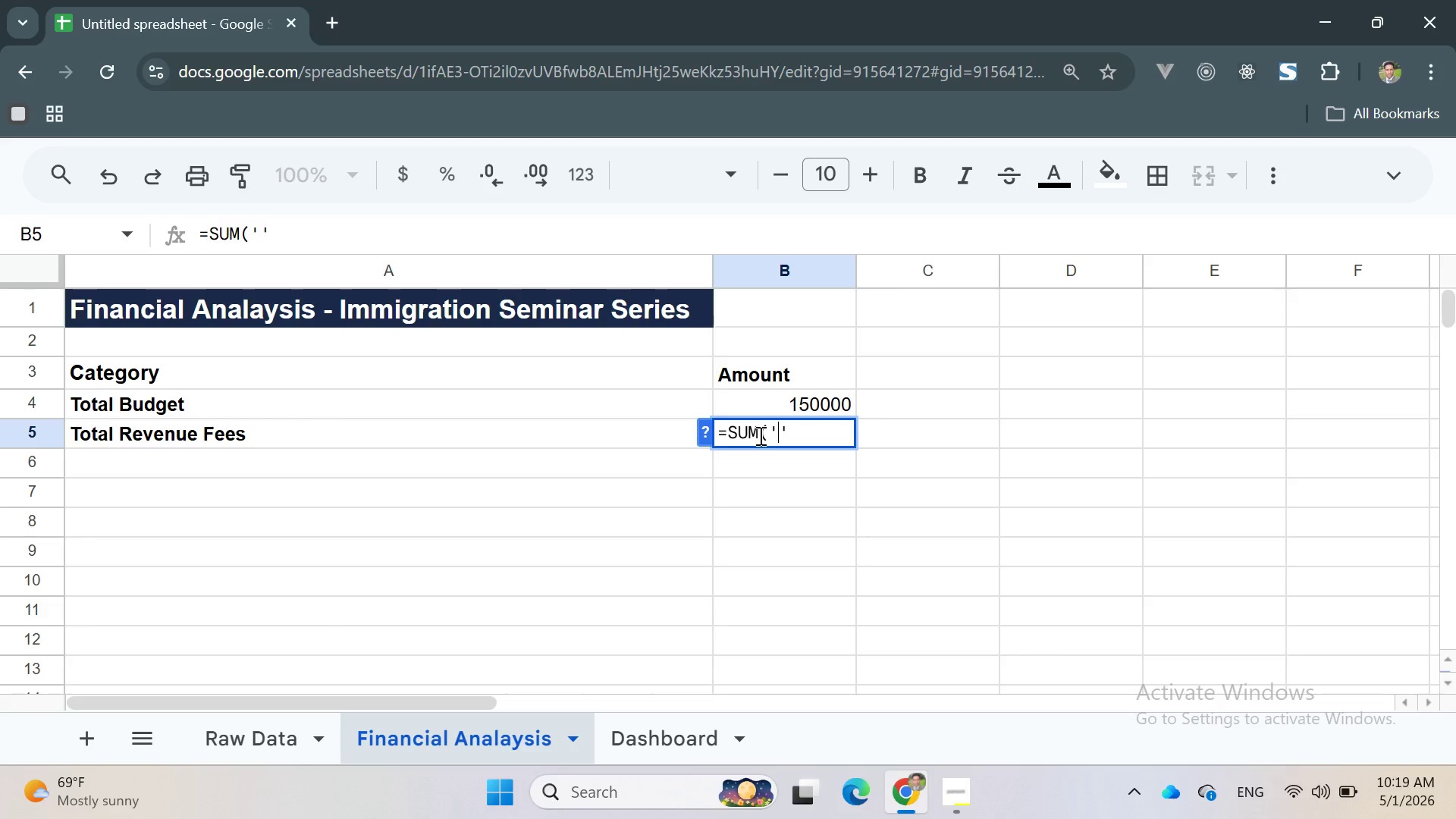 
type(Rwa)
key(Backspace)
key(Backspace)
type(aw Data)
 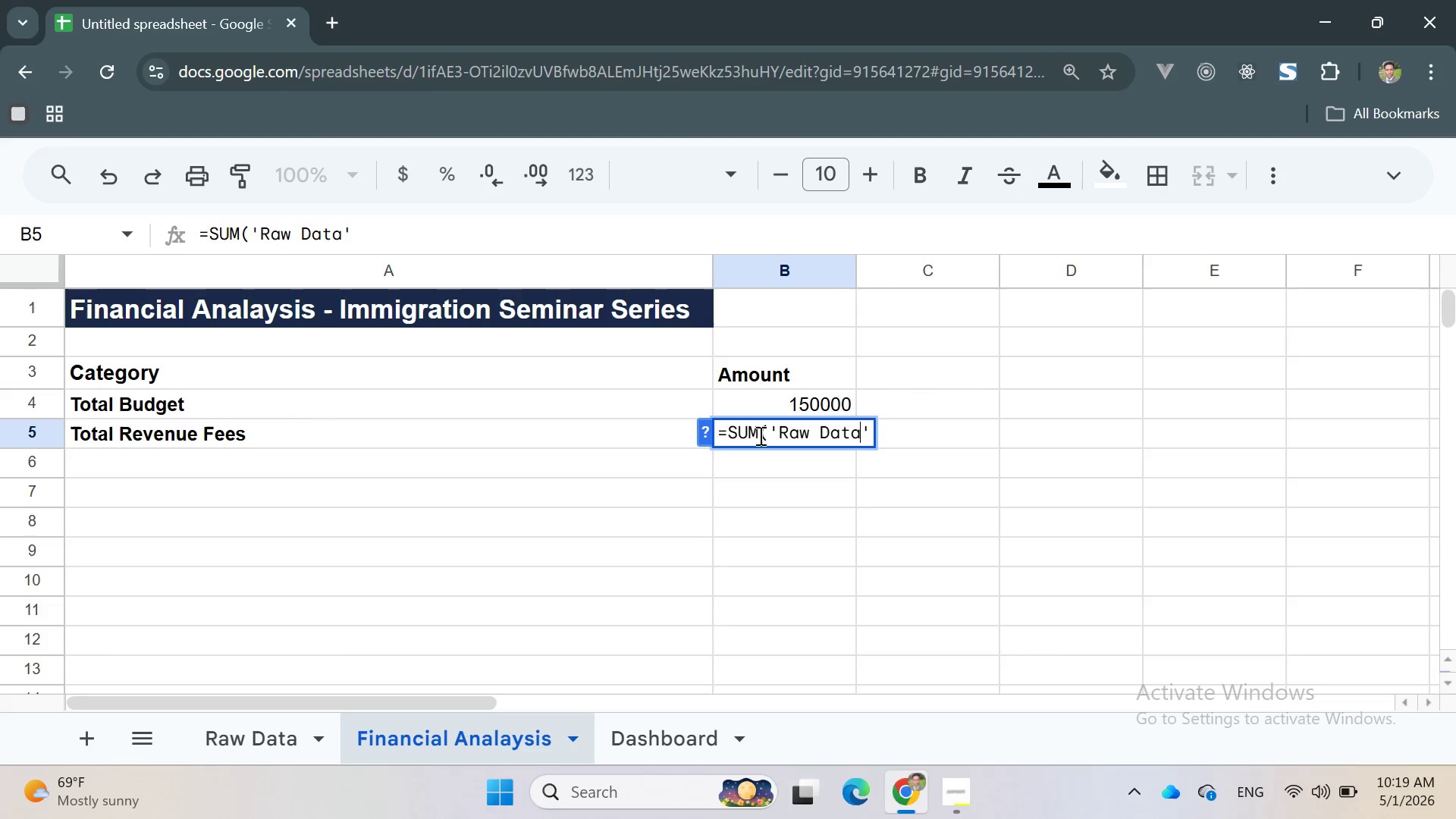 
key(ArrowRight)
 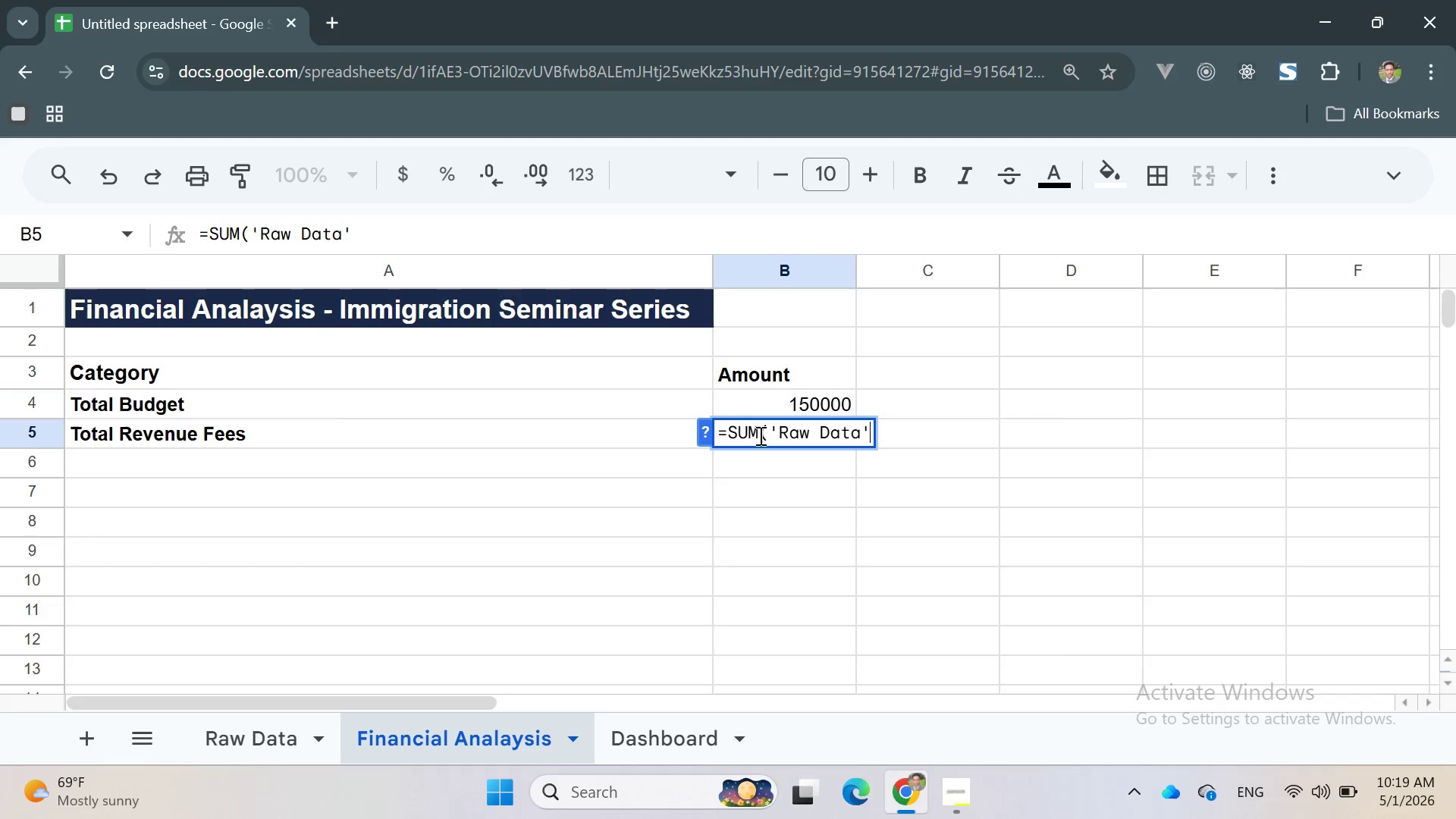 
key(Shift+1)
 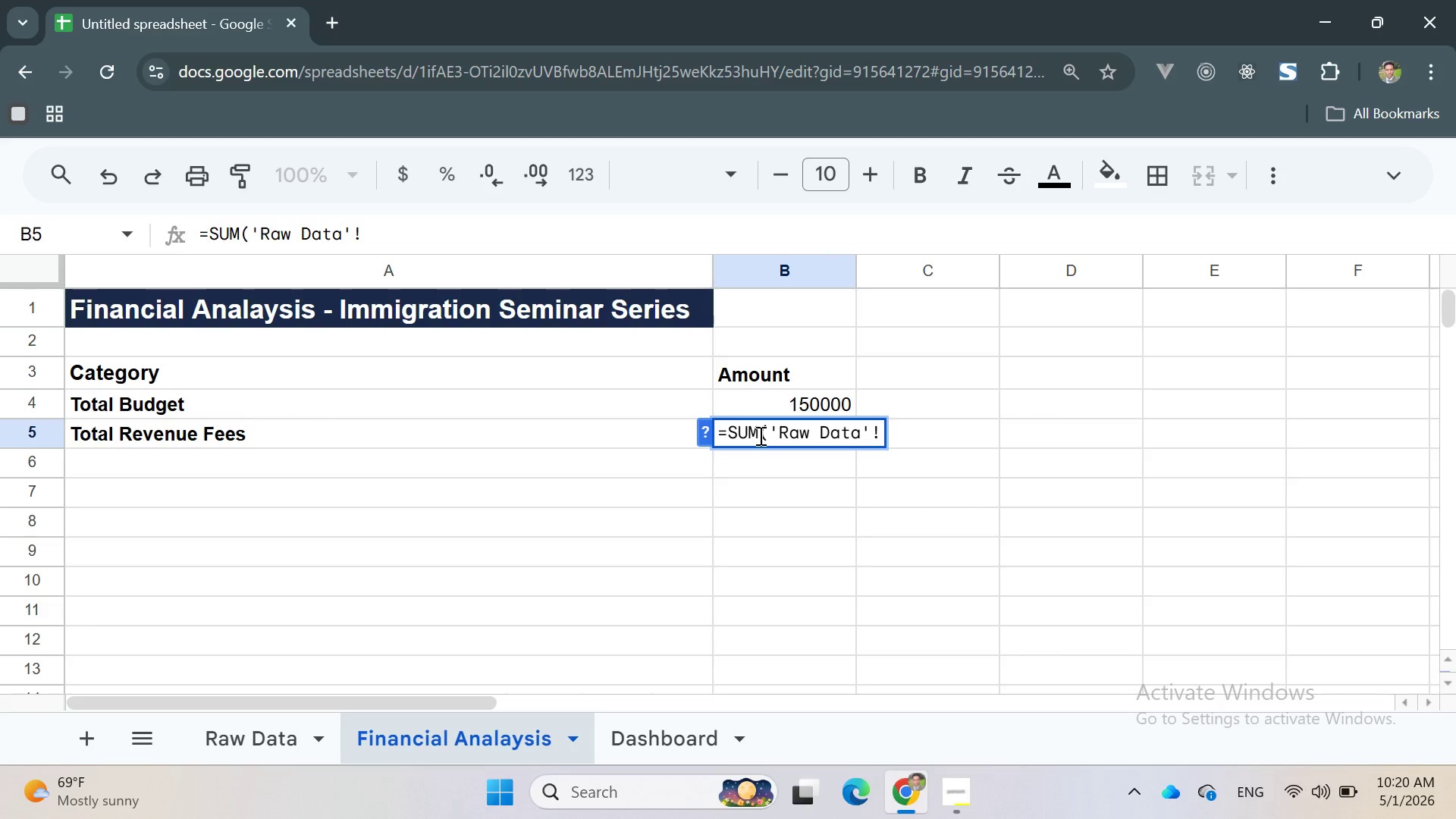 
type(I2:I101)
 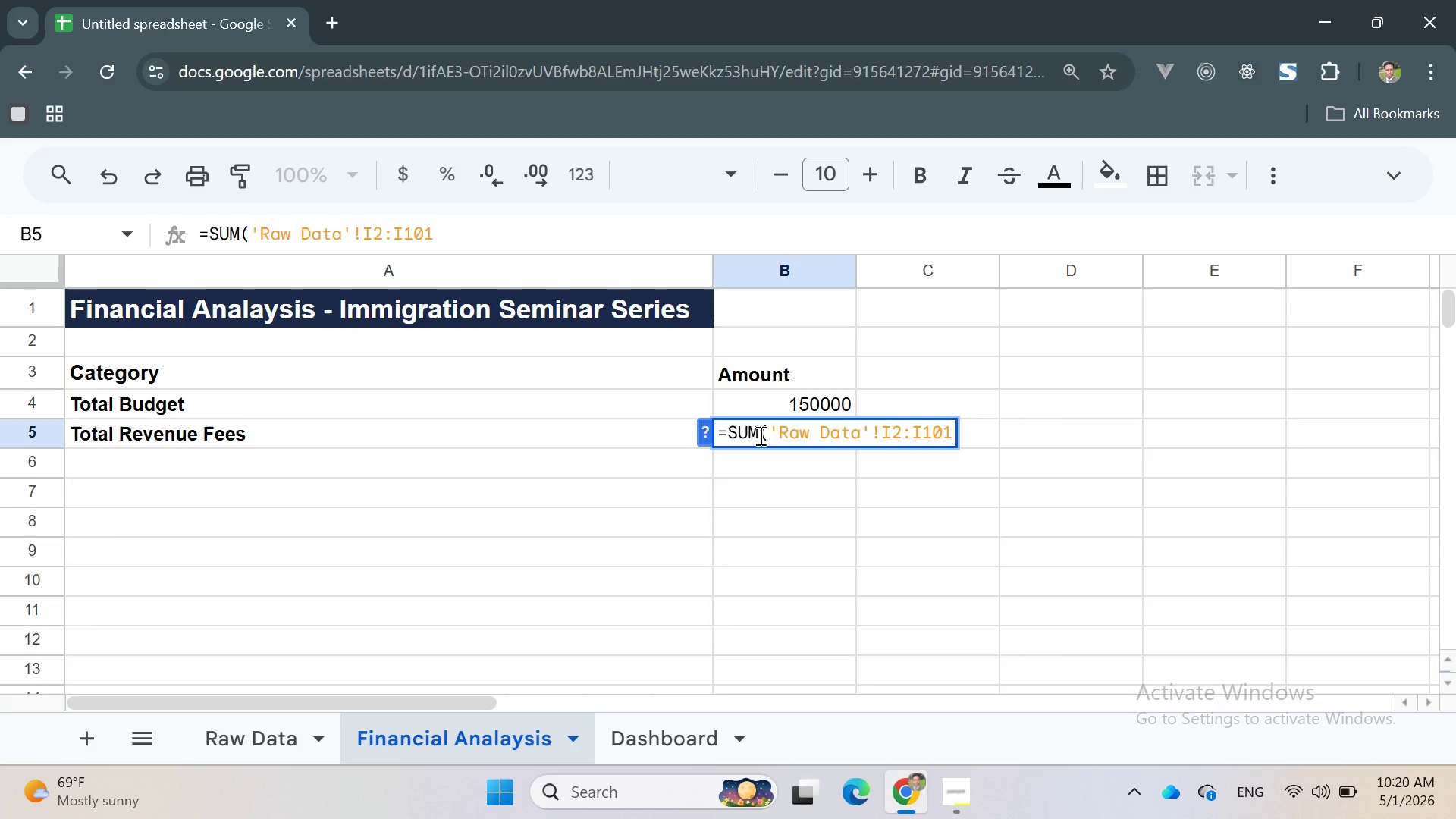 
key(Enter)
 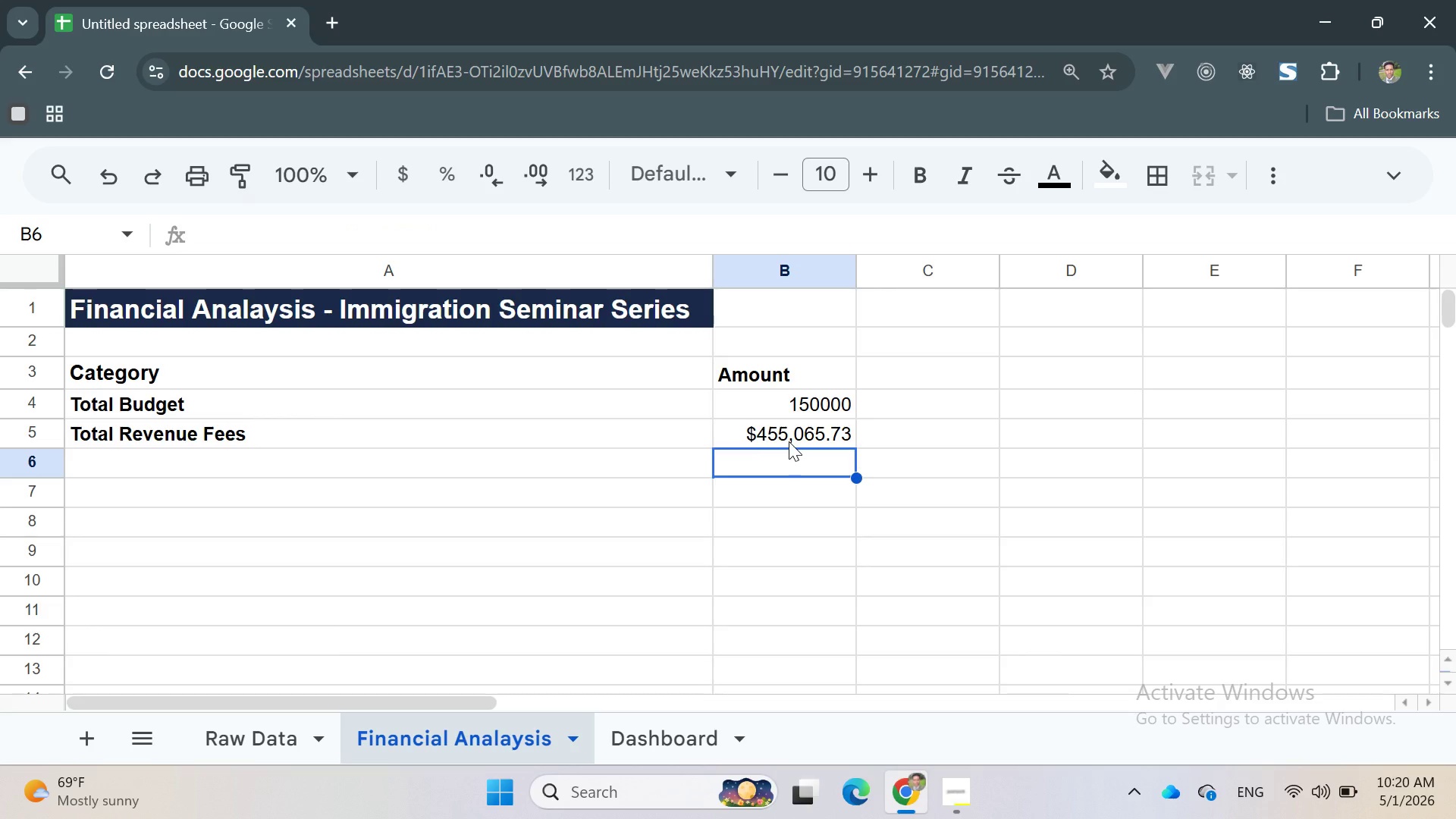 
left_click([789, 441])
 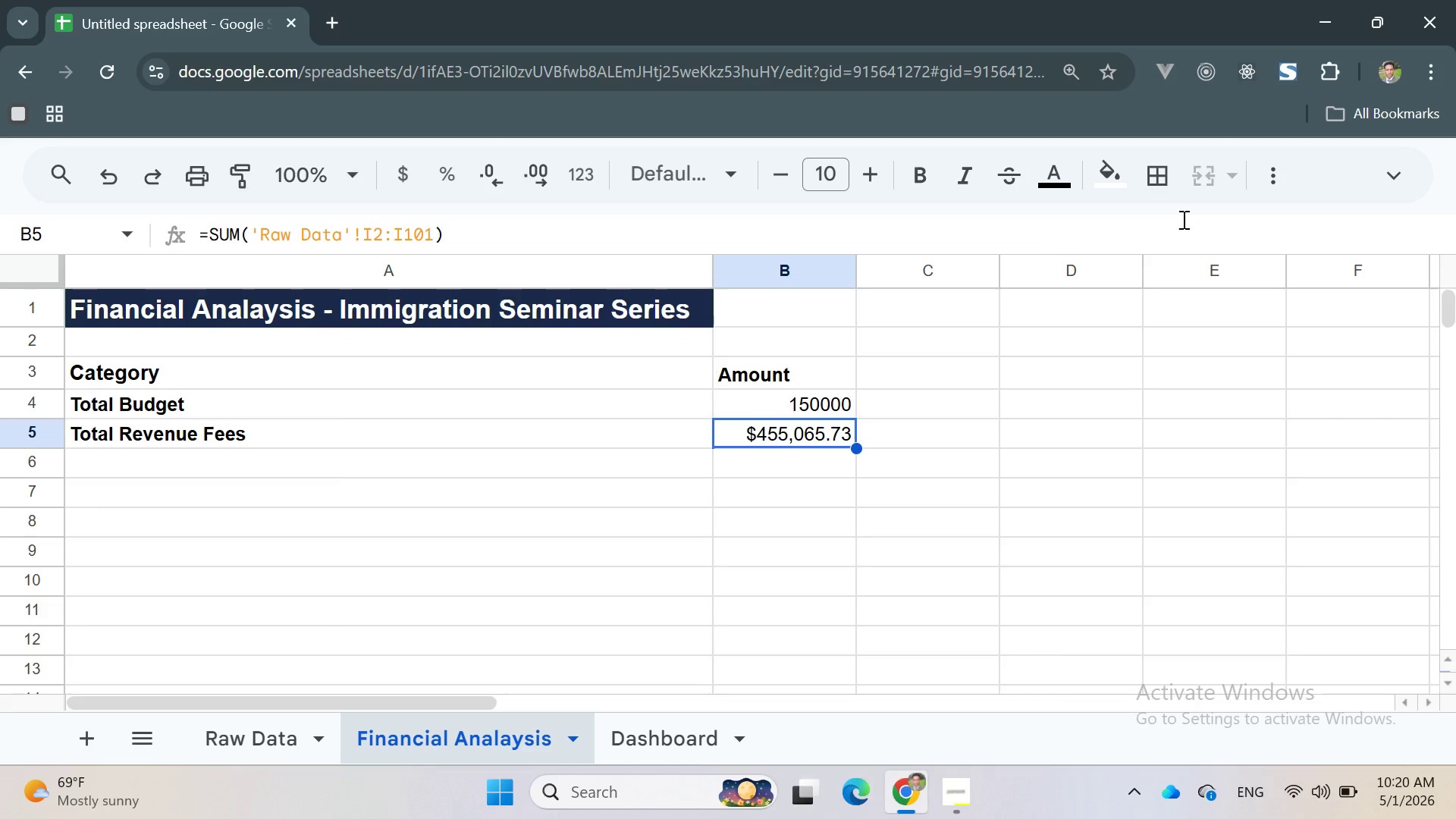 
left_click([1404, 174])
 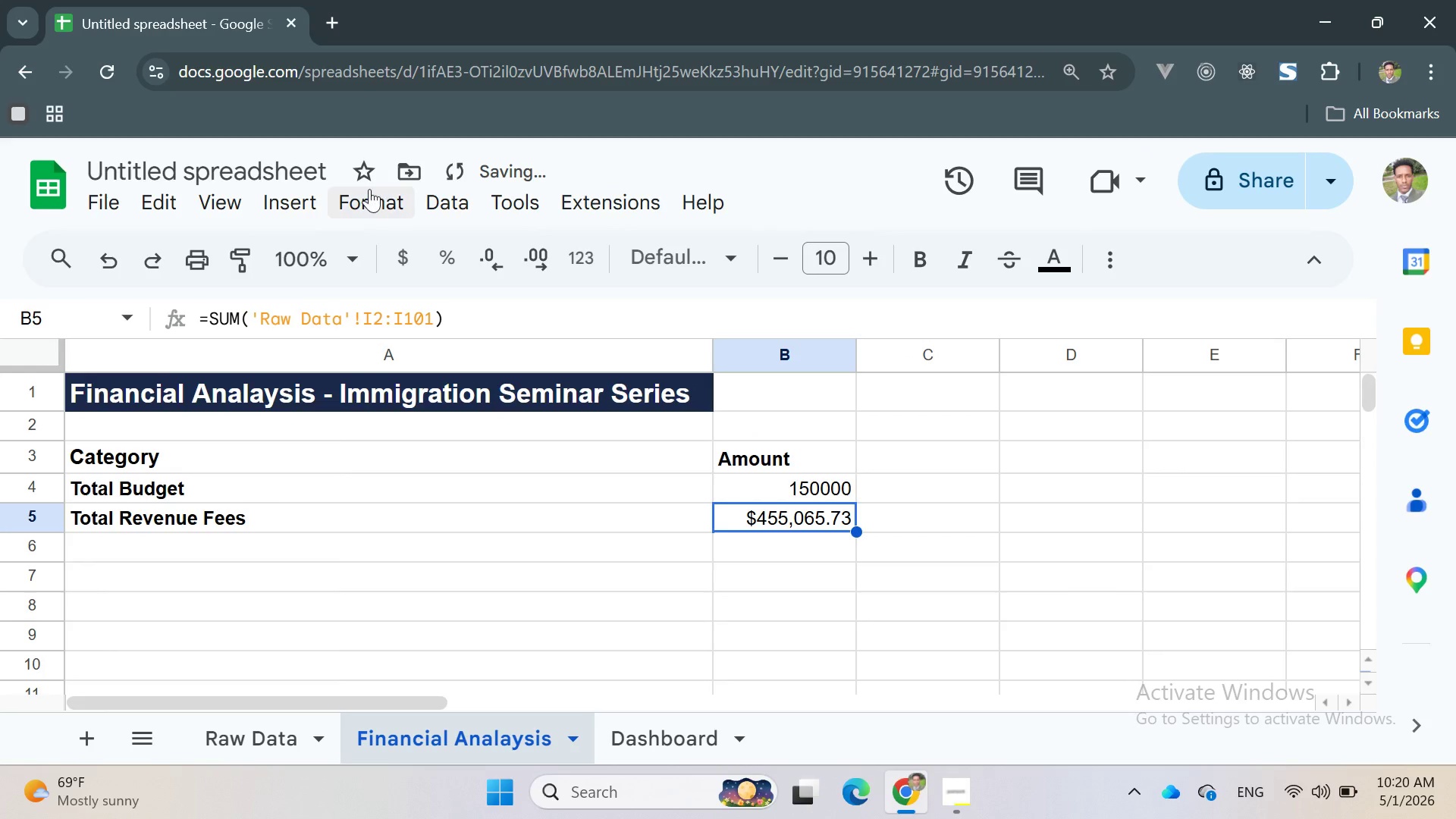 
left_click([367, 196])
 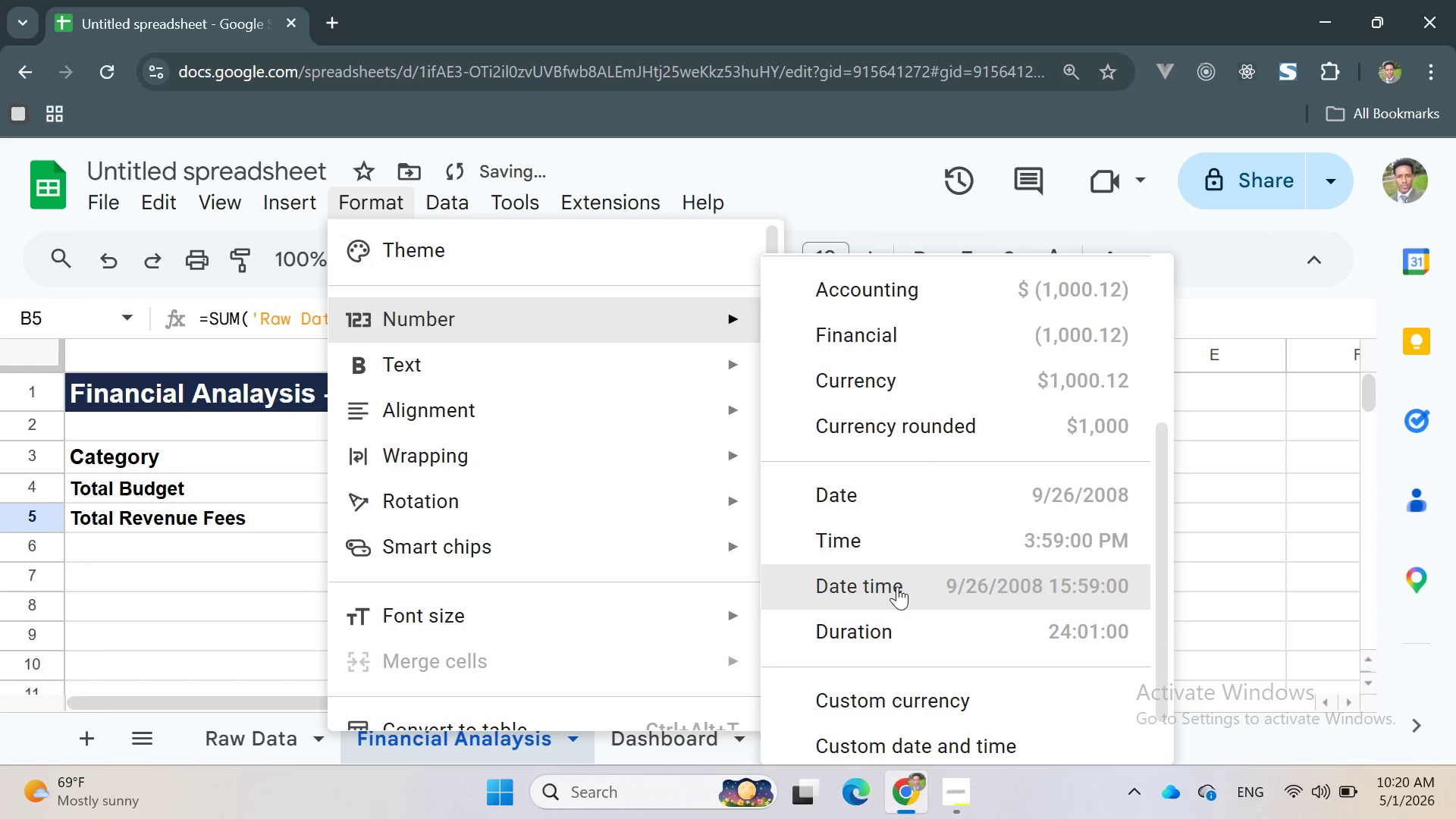 
left_click([865, 381])
 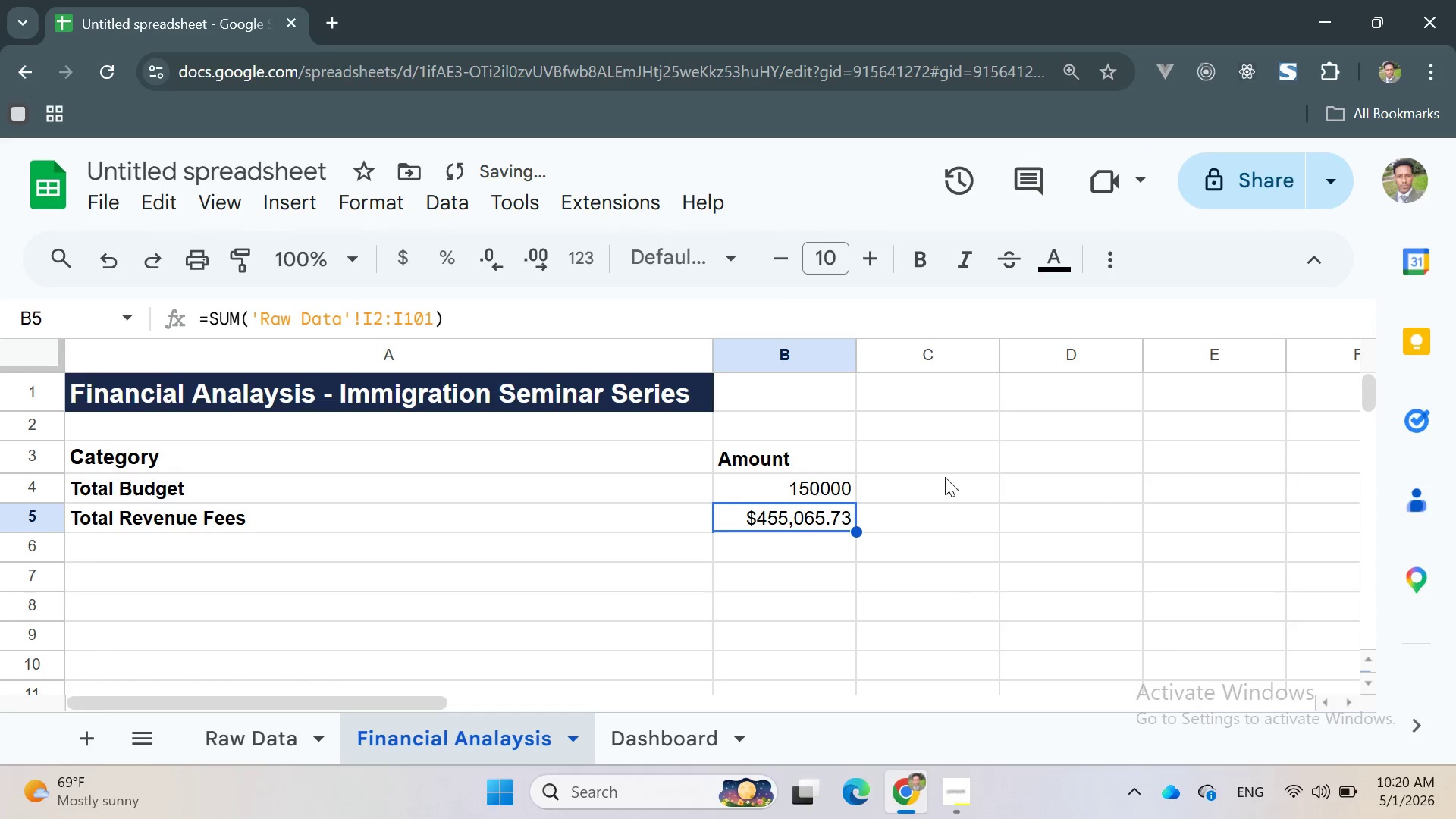 
left_click([948, 482])
 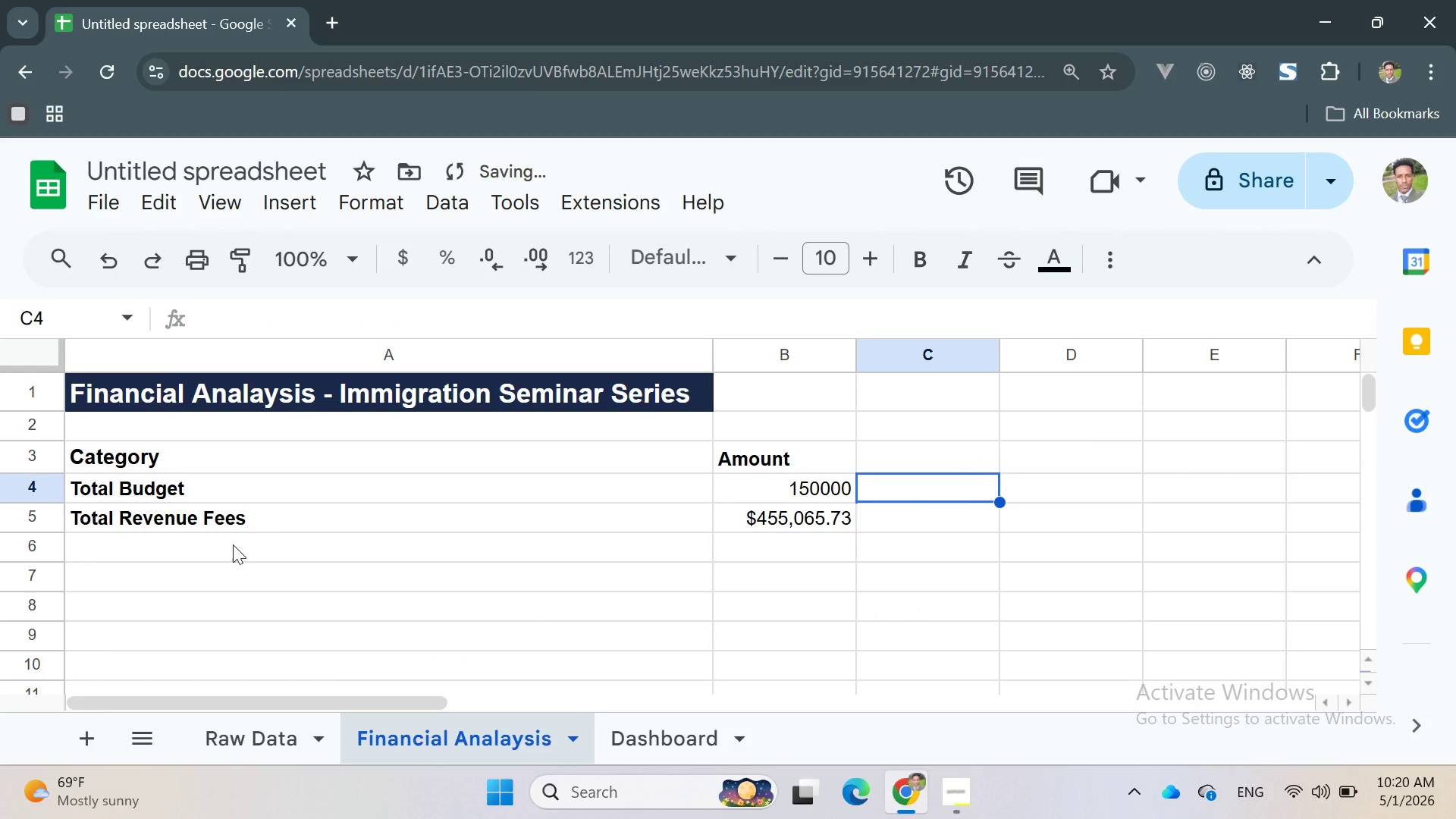 
left_click([217, 552])
 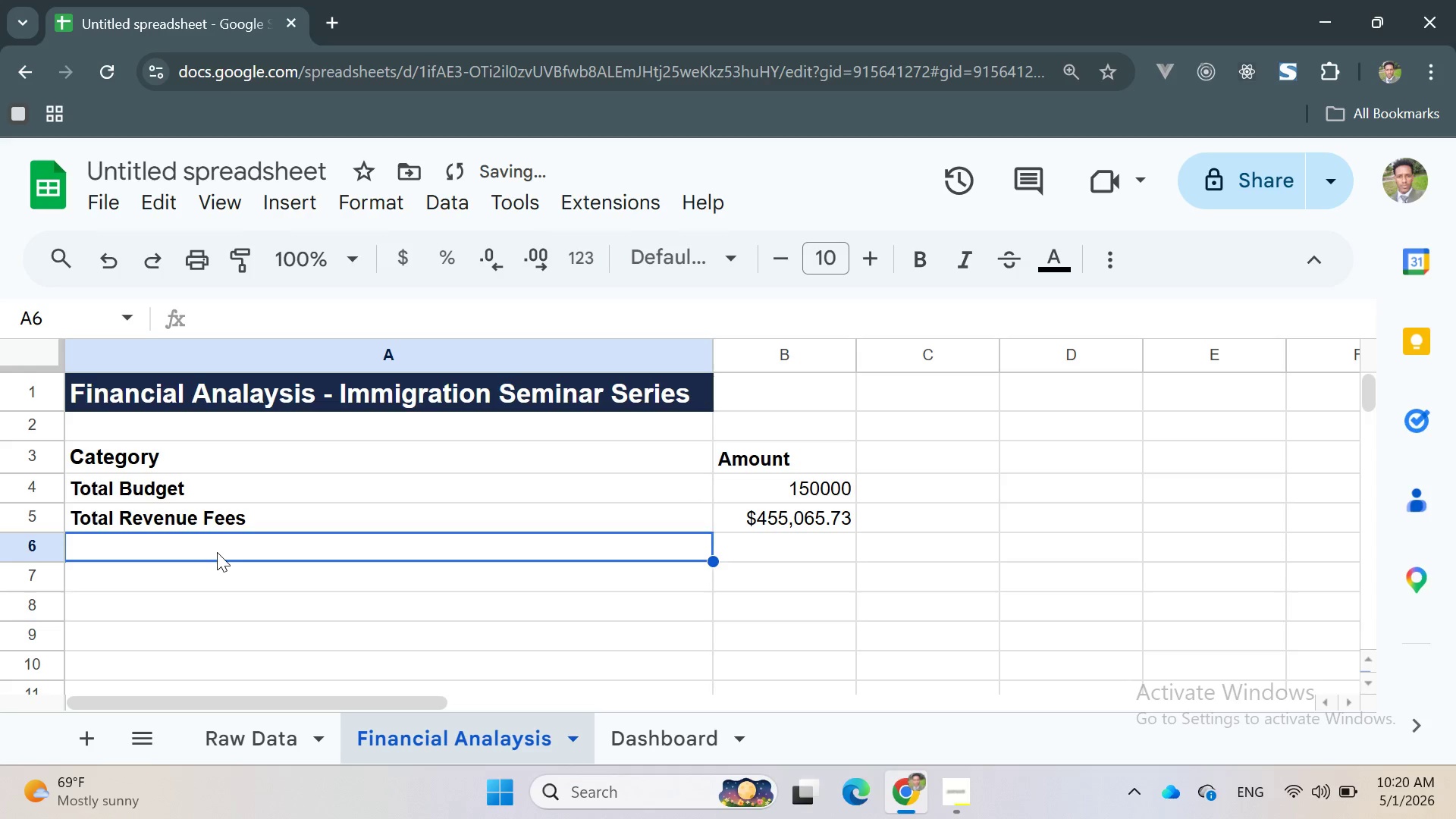 
wait(5.41)
 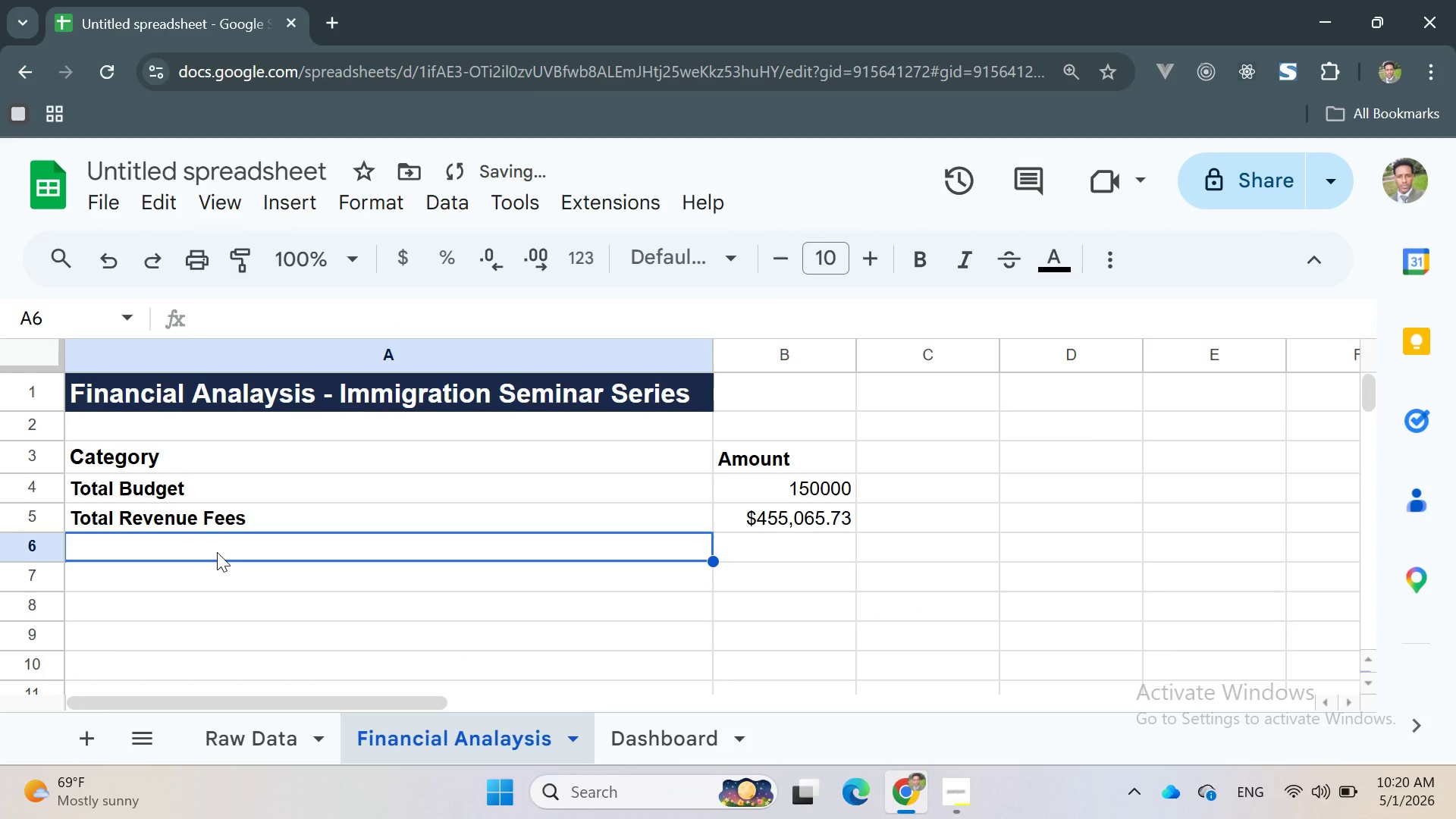 
type(Total TRvel Costs)
 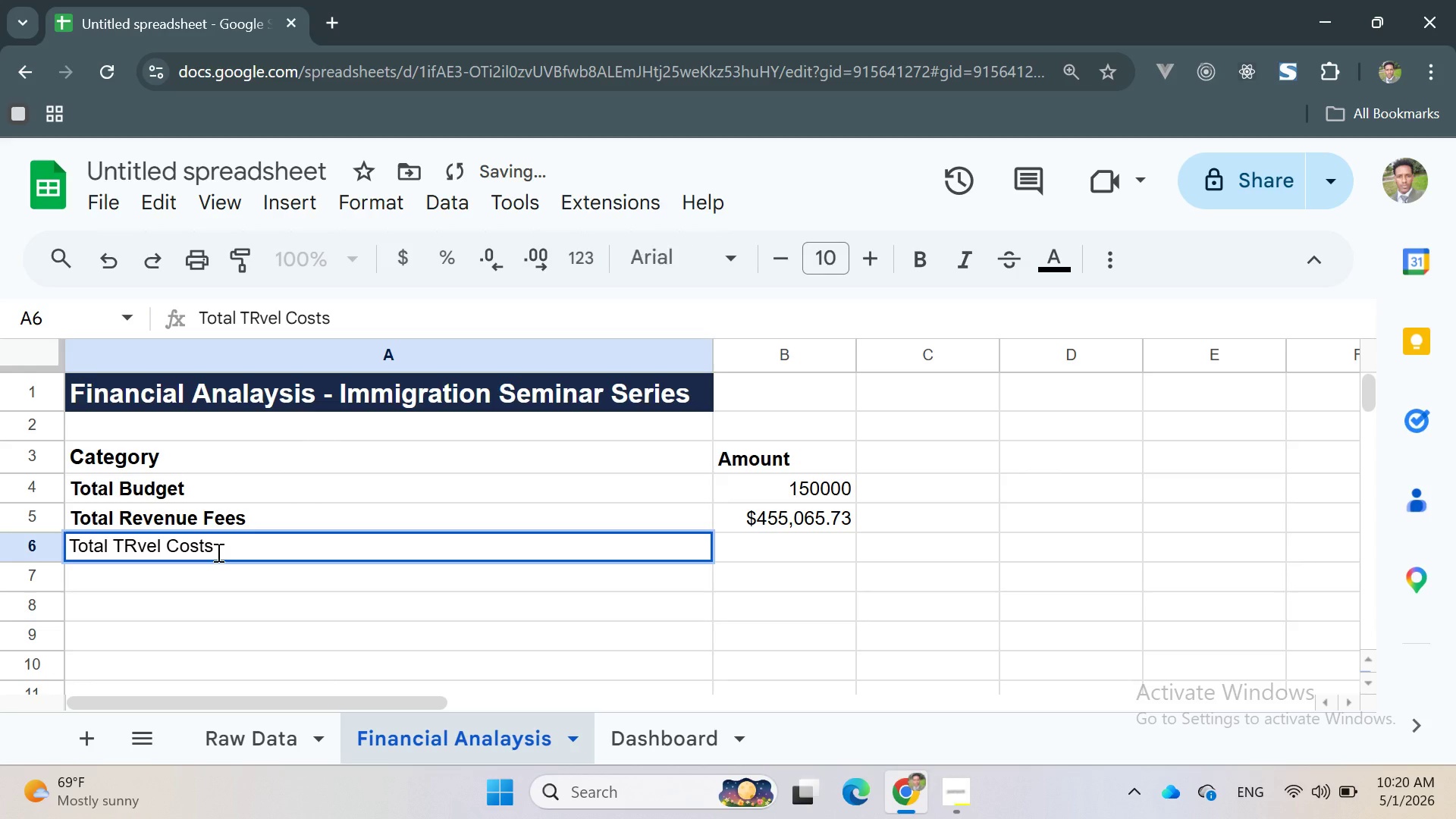 
double_click([217, 552])
 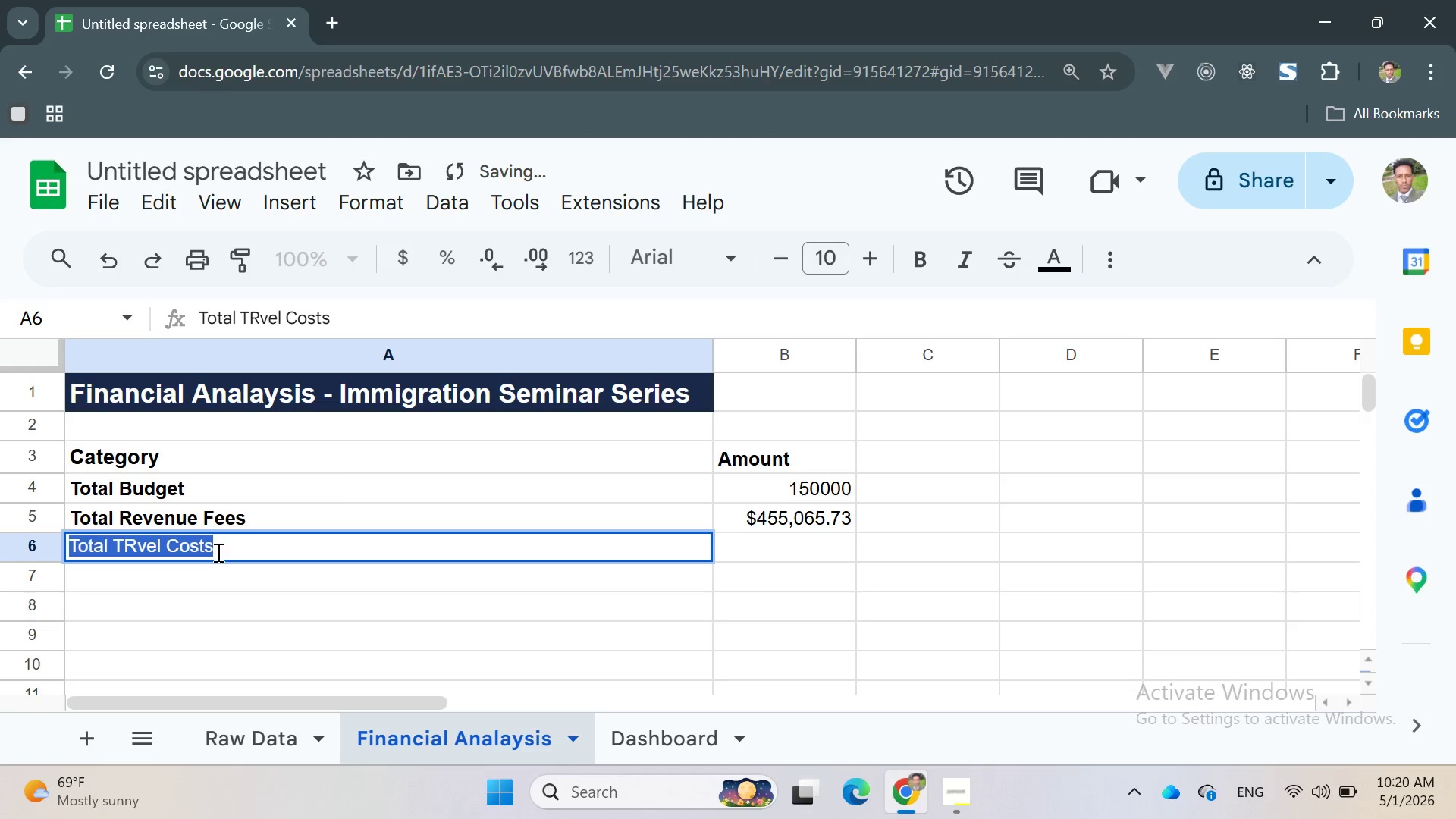 
triple_click([217, 552])
 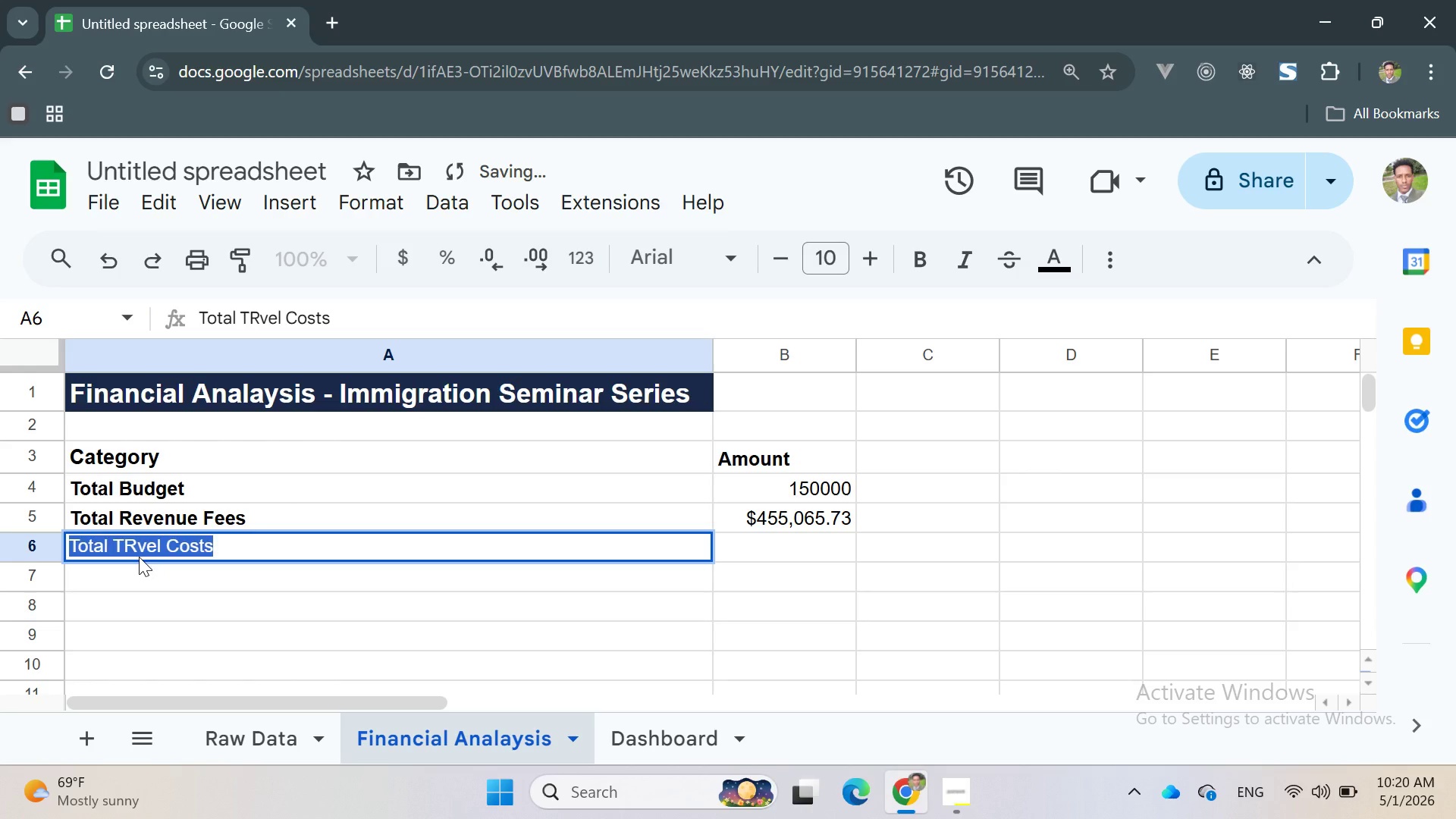 
left_click([137, 555])
 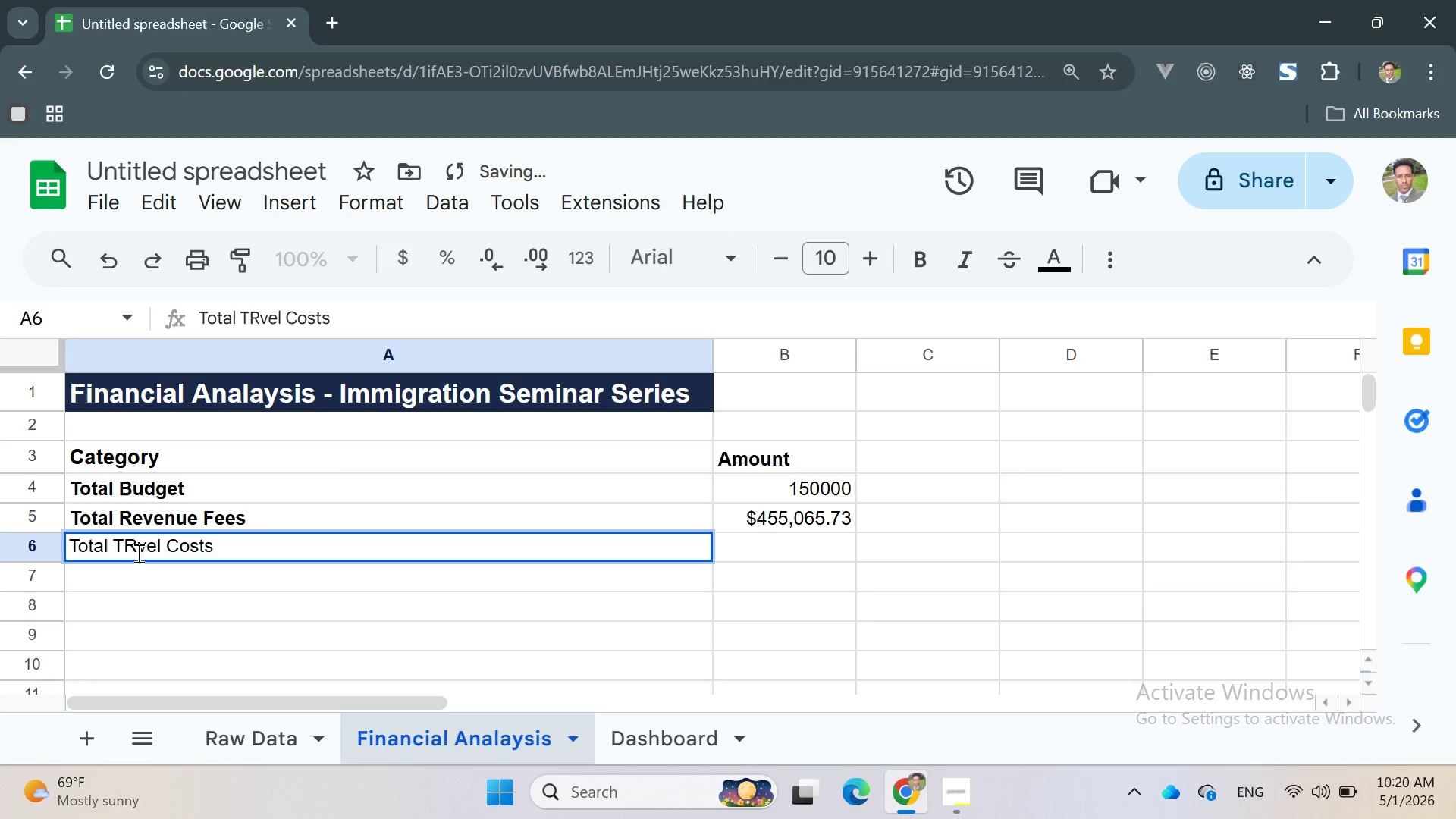 
key(Backspace)
 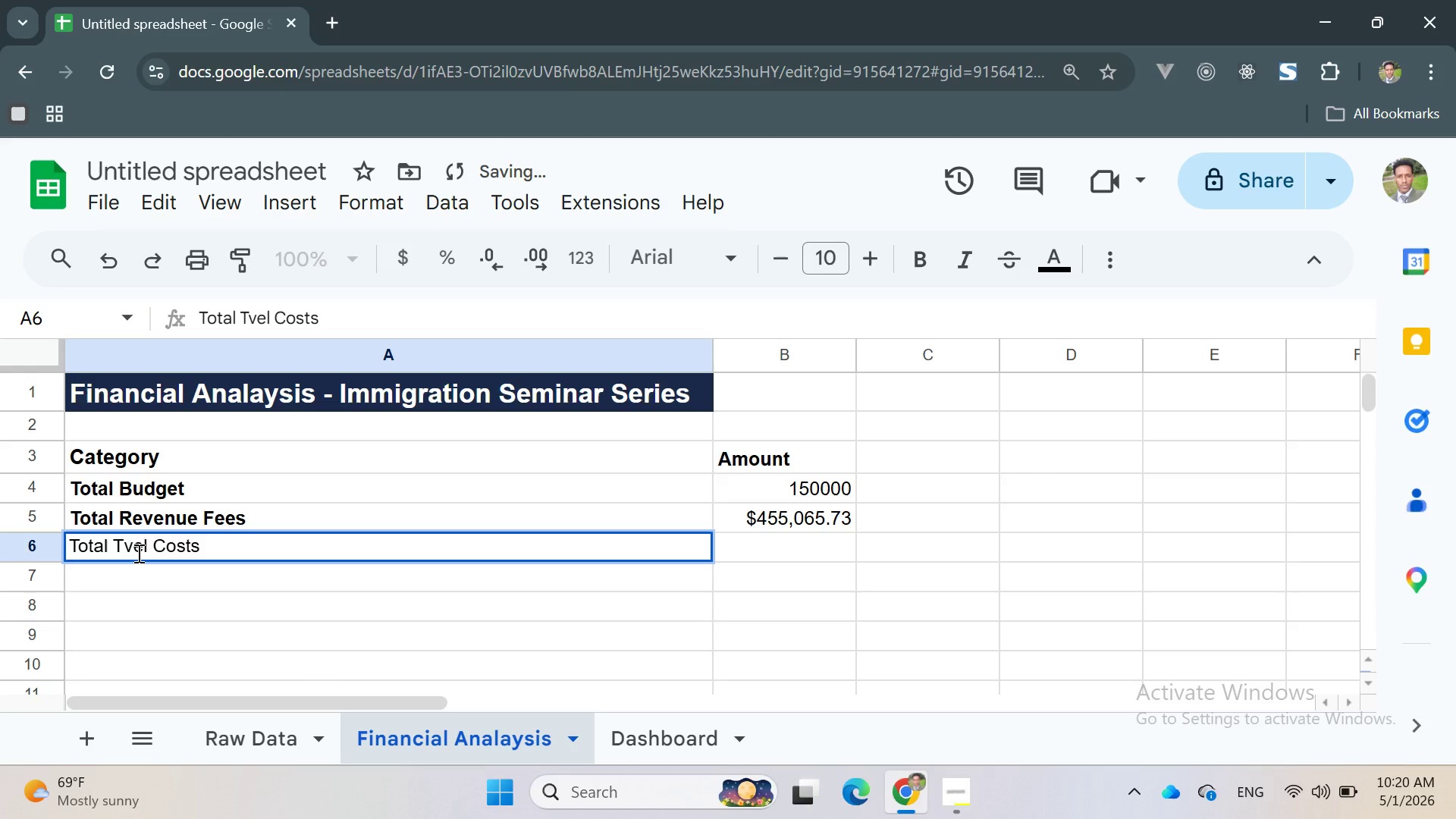 
key(ArrowRight)
 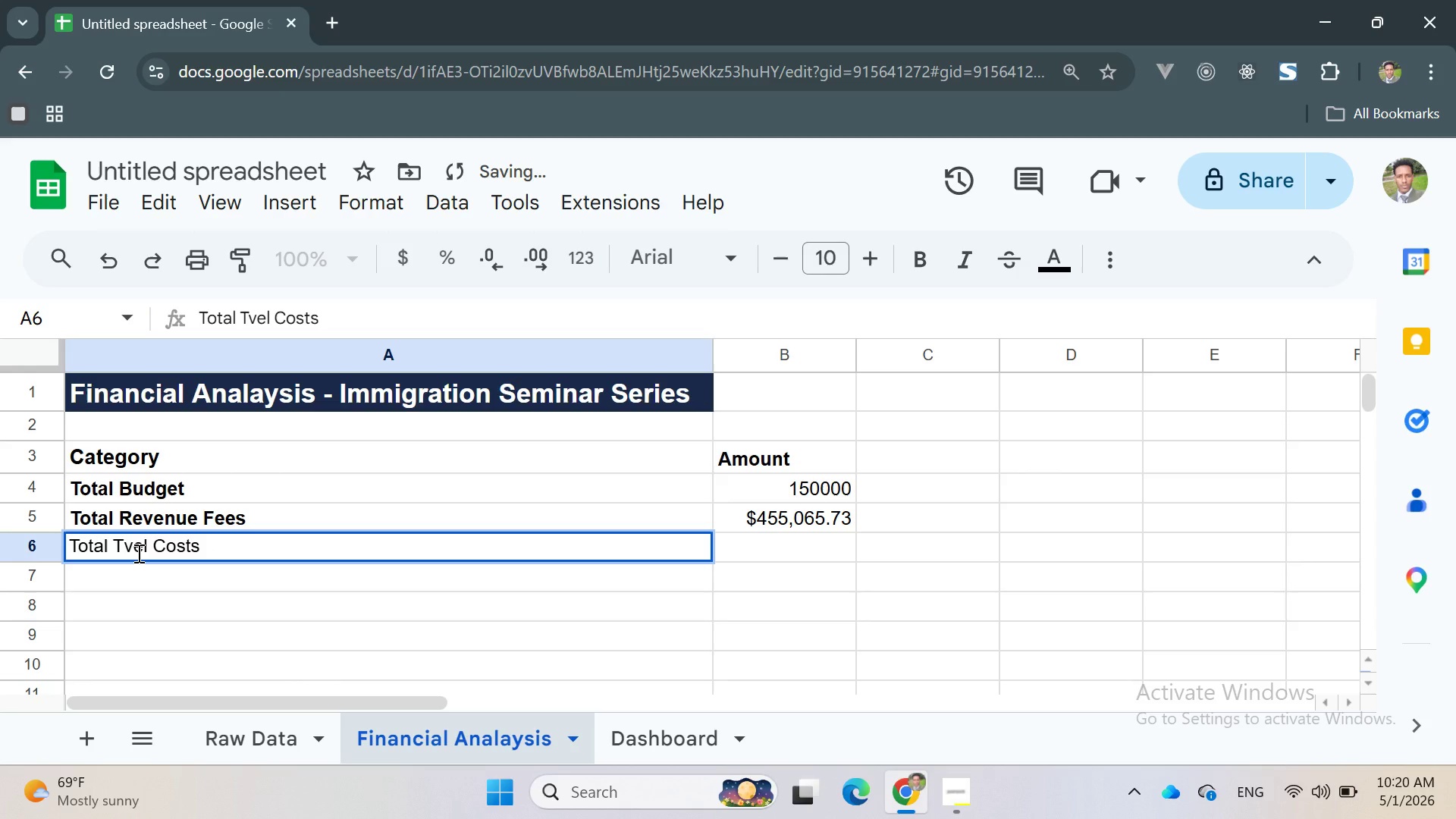 
key(ArrowLeft)
 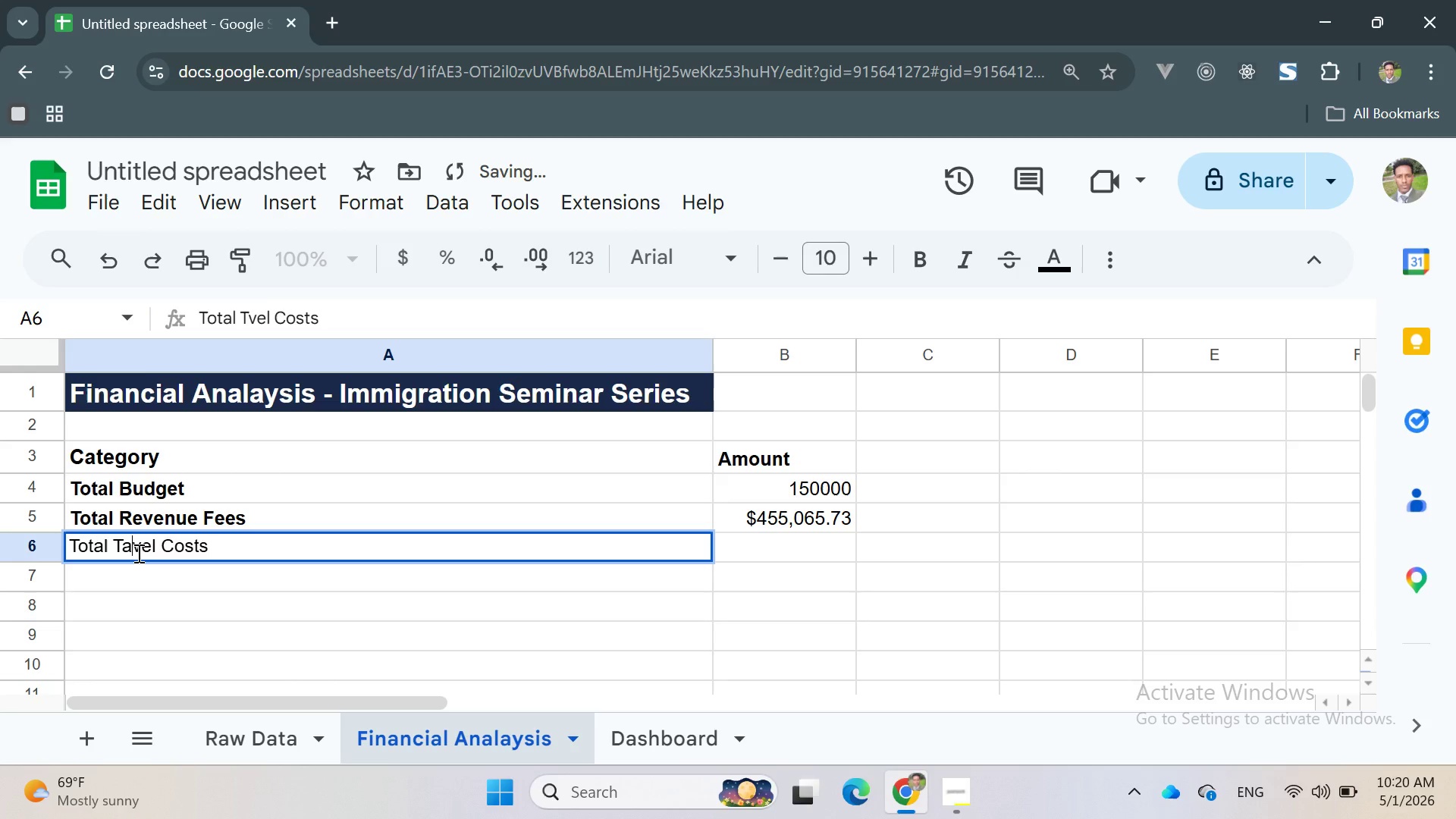 
key(A)
 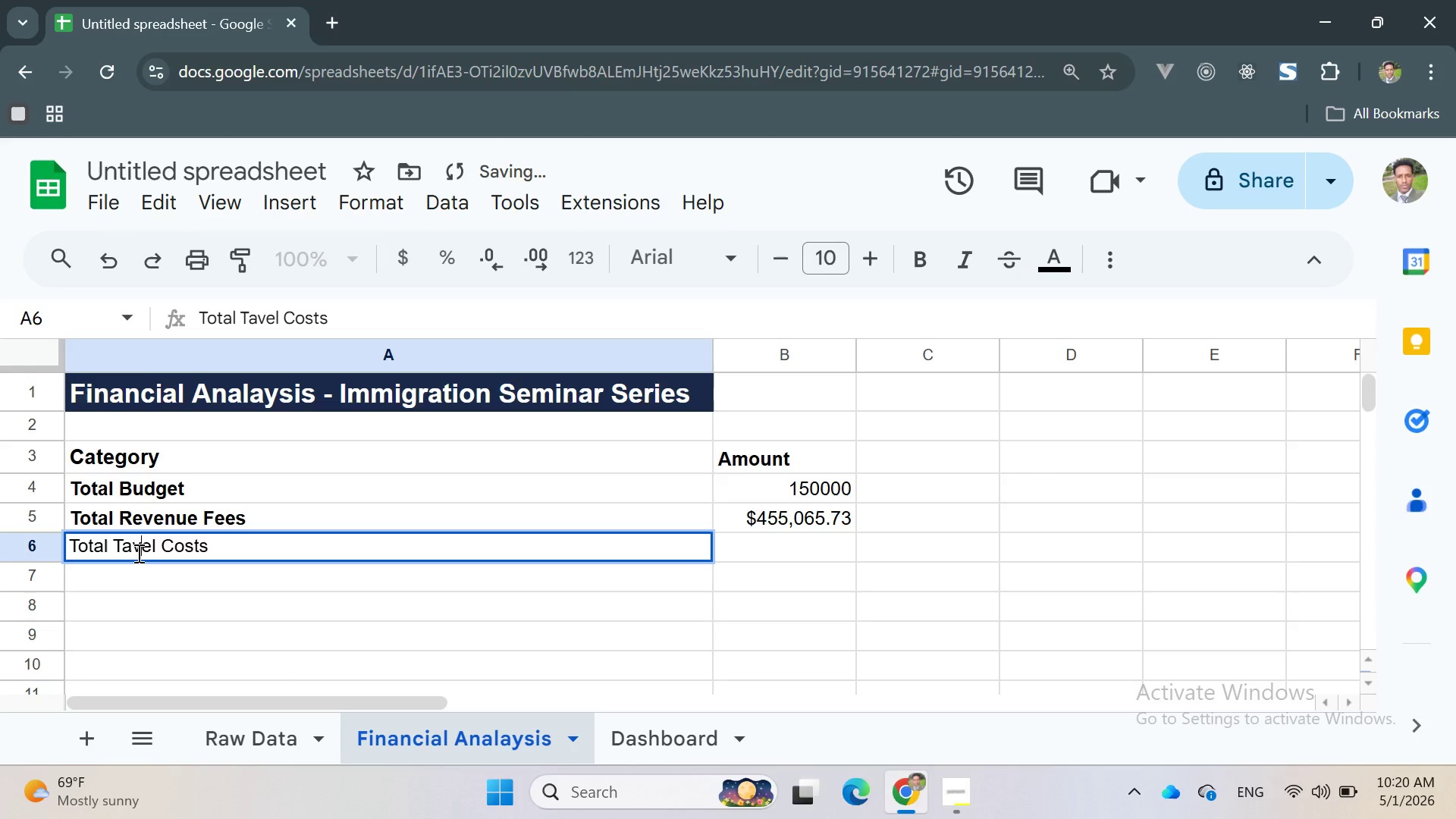 
key(ArrowRight)
 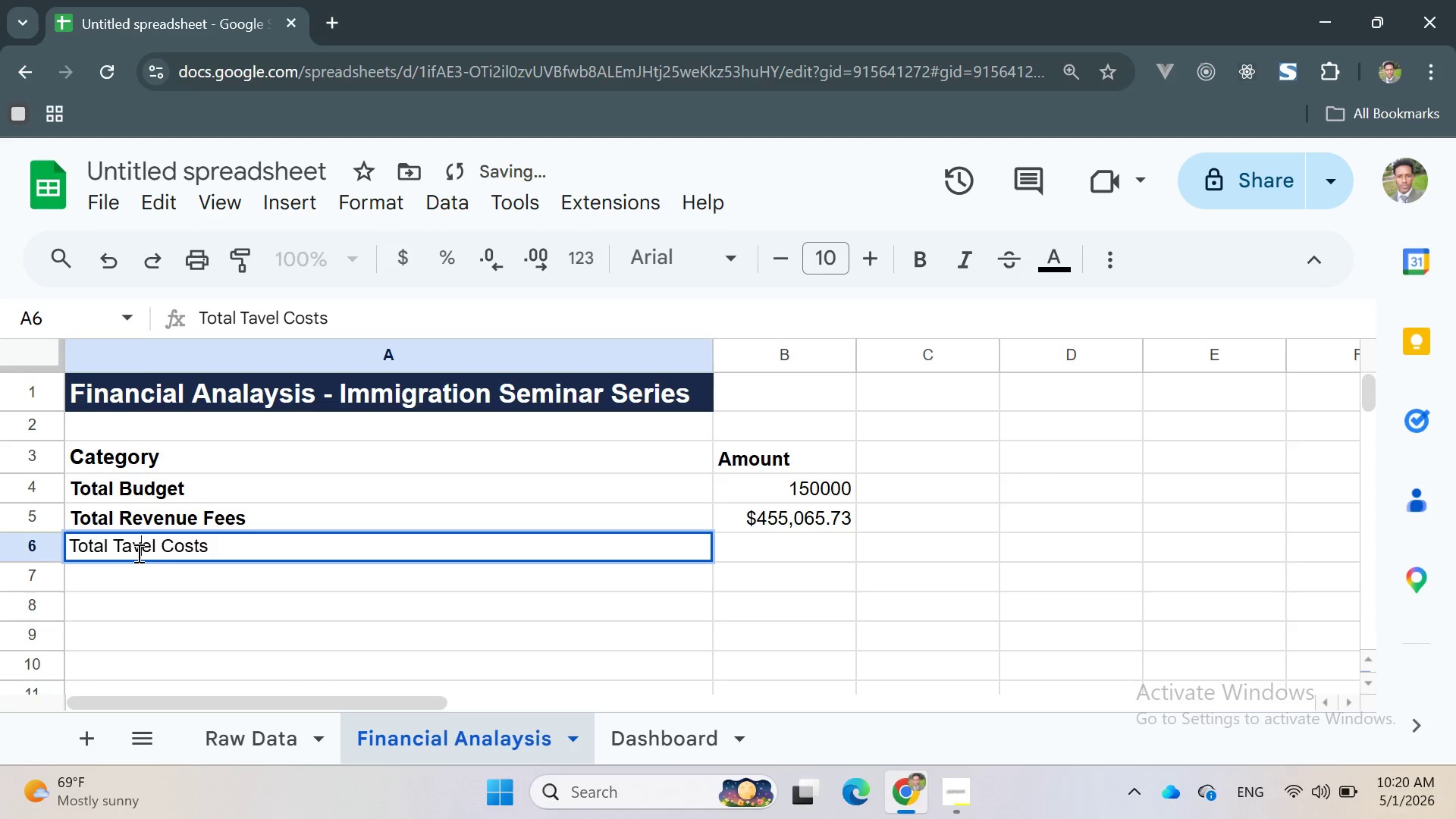 
key(ArrowRight)
 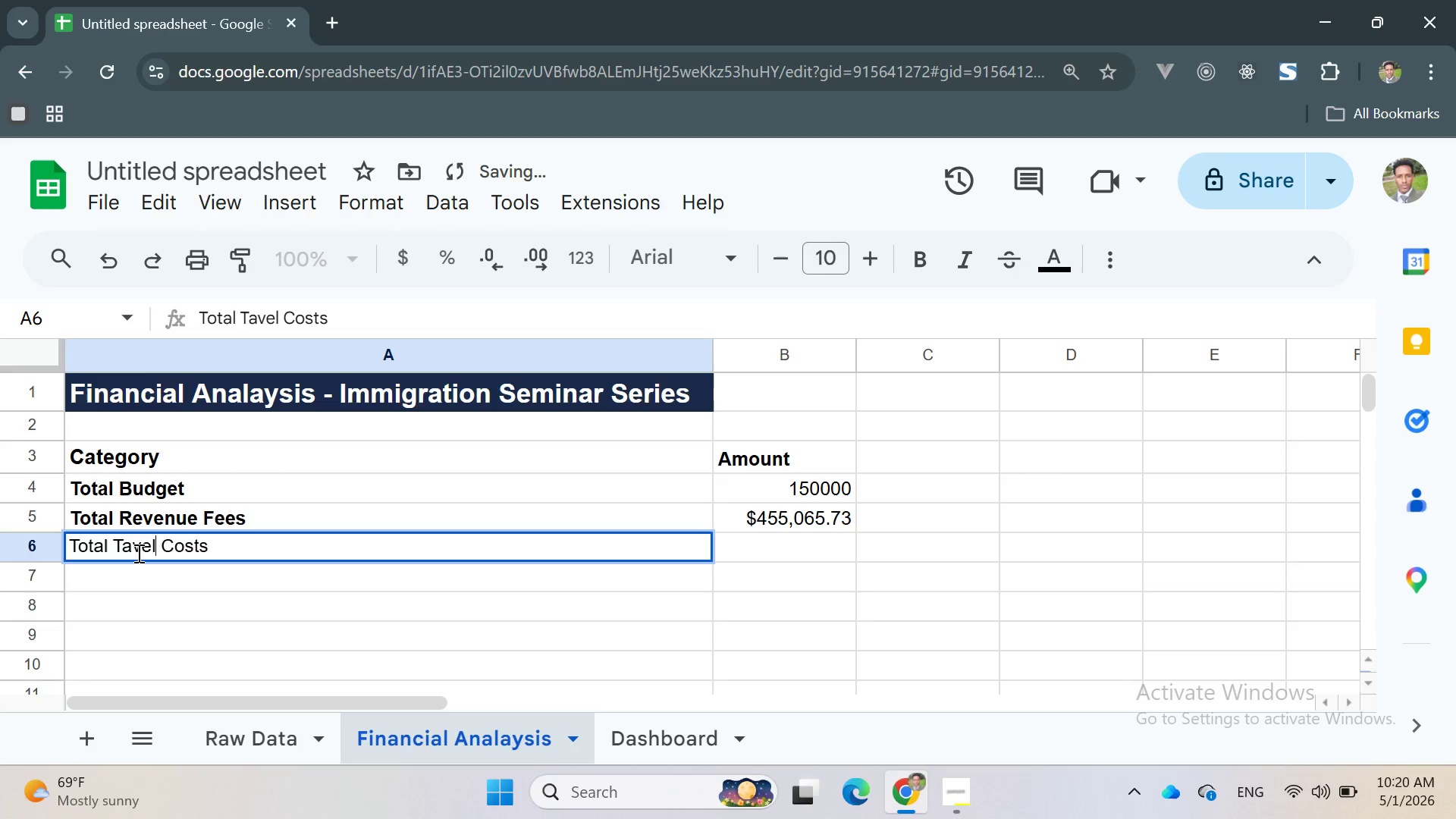 
key(ArrowRight)
 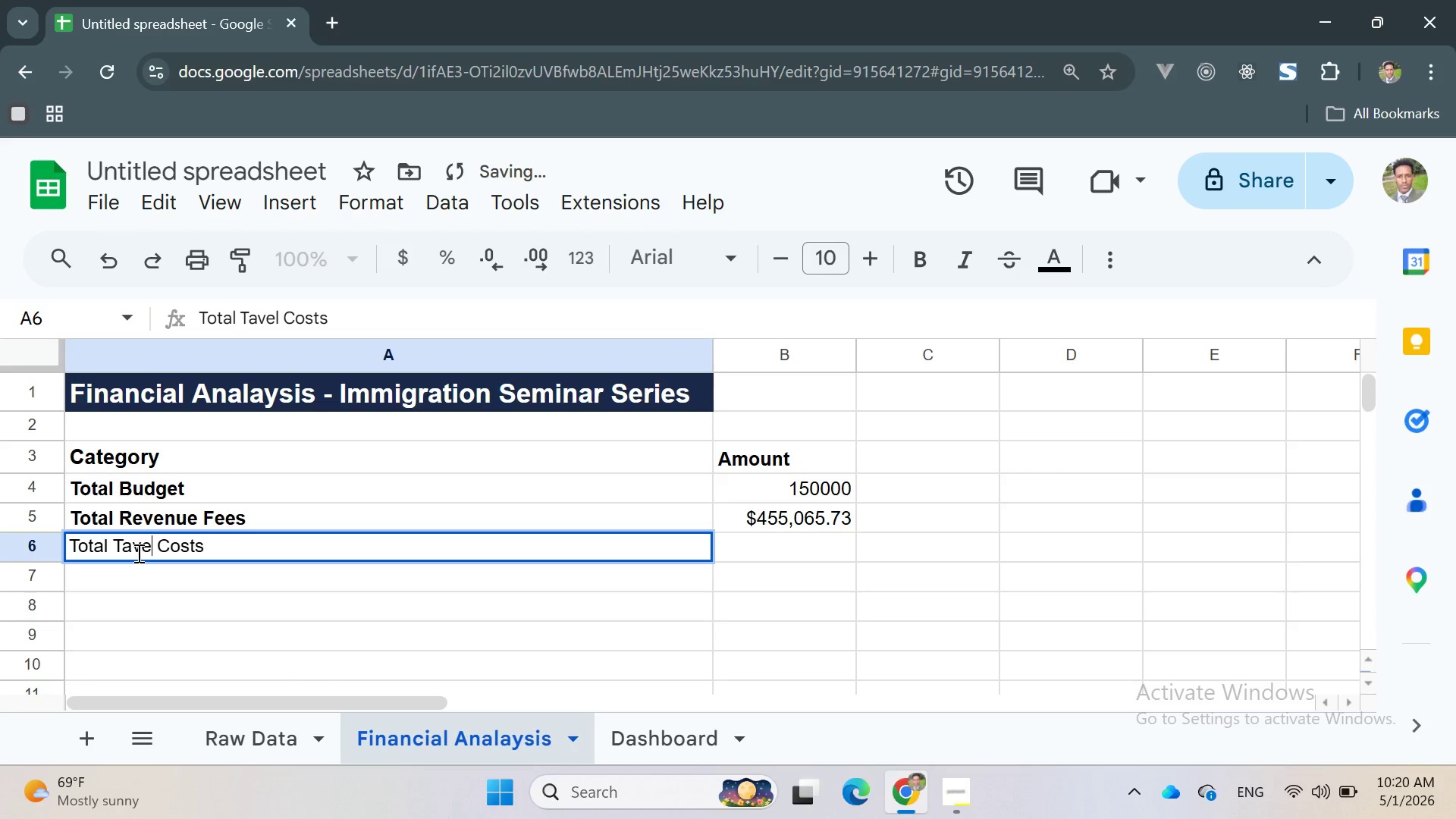 
key(Backspace)
key(Backspace)
key(Backspace)
key(Backspace)
type(ravel)
 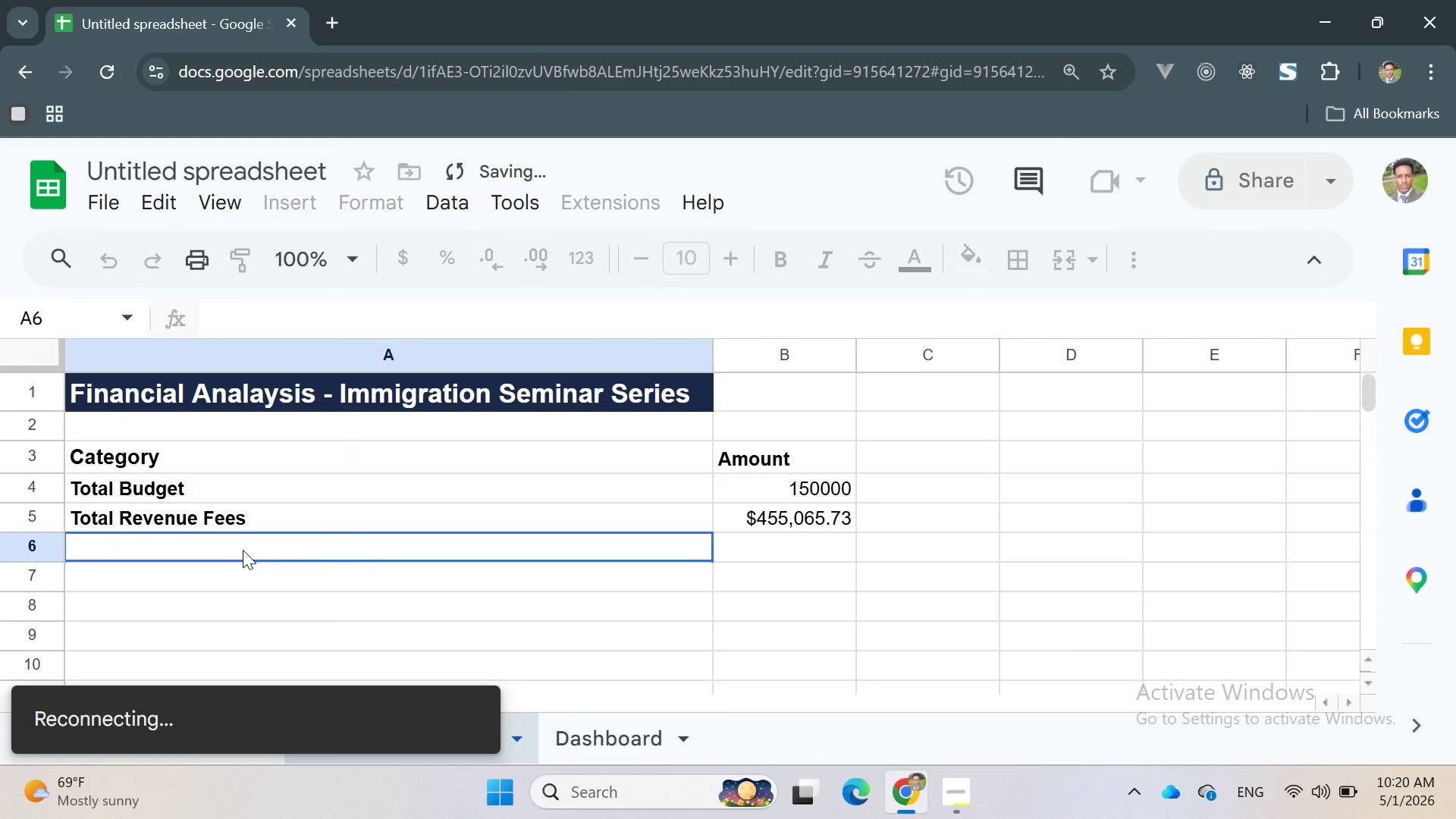 
double_click([202, 546])
 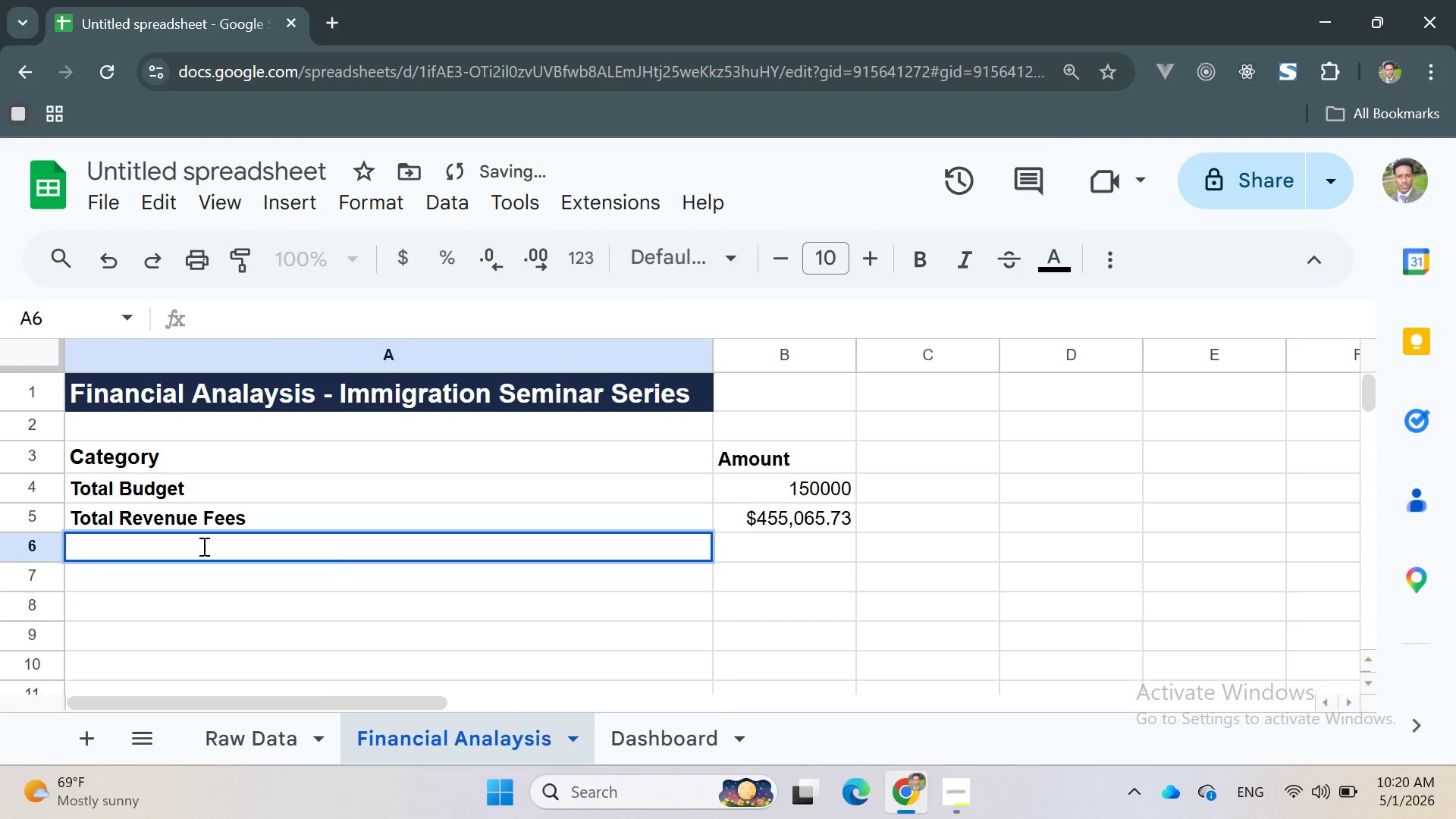 
triple_click([202, 546])
 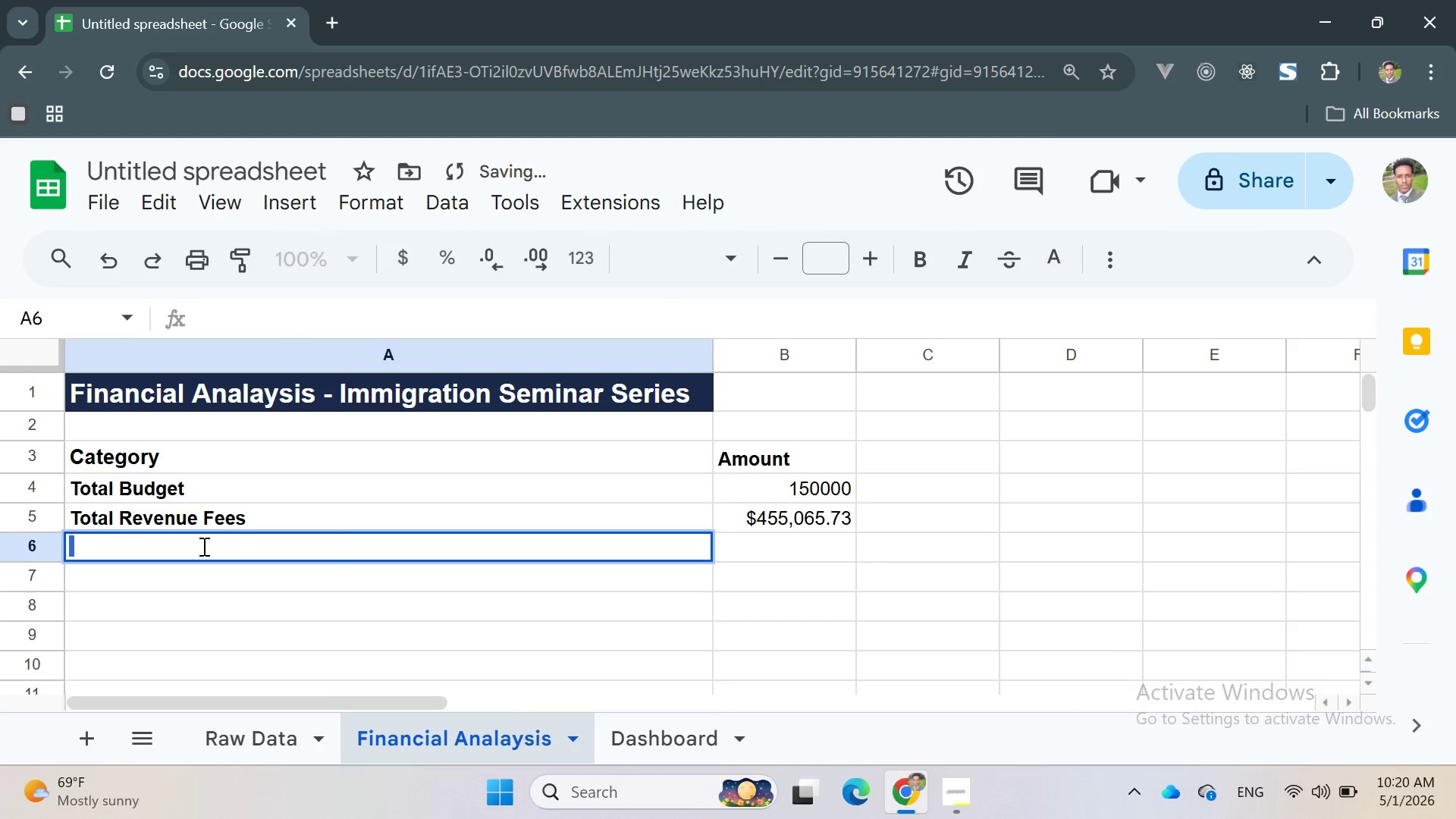 
triple_click([202, 546])
 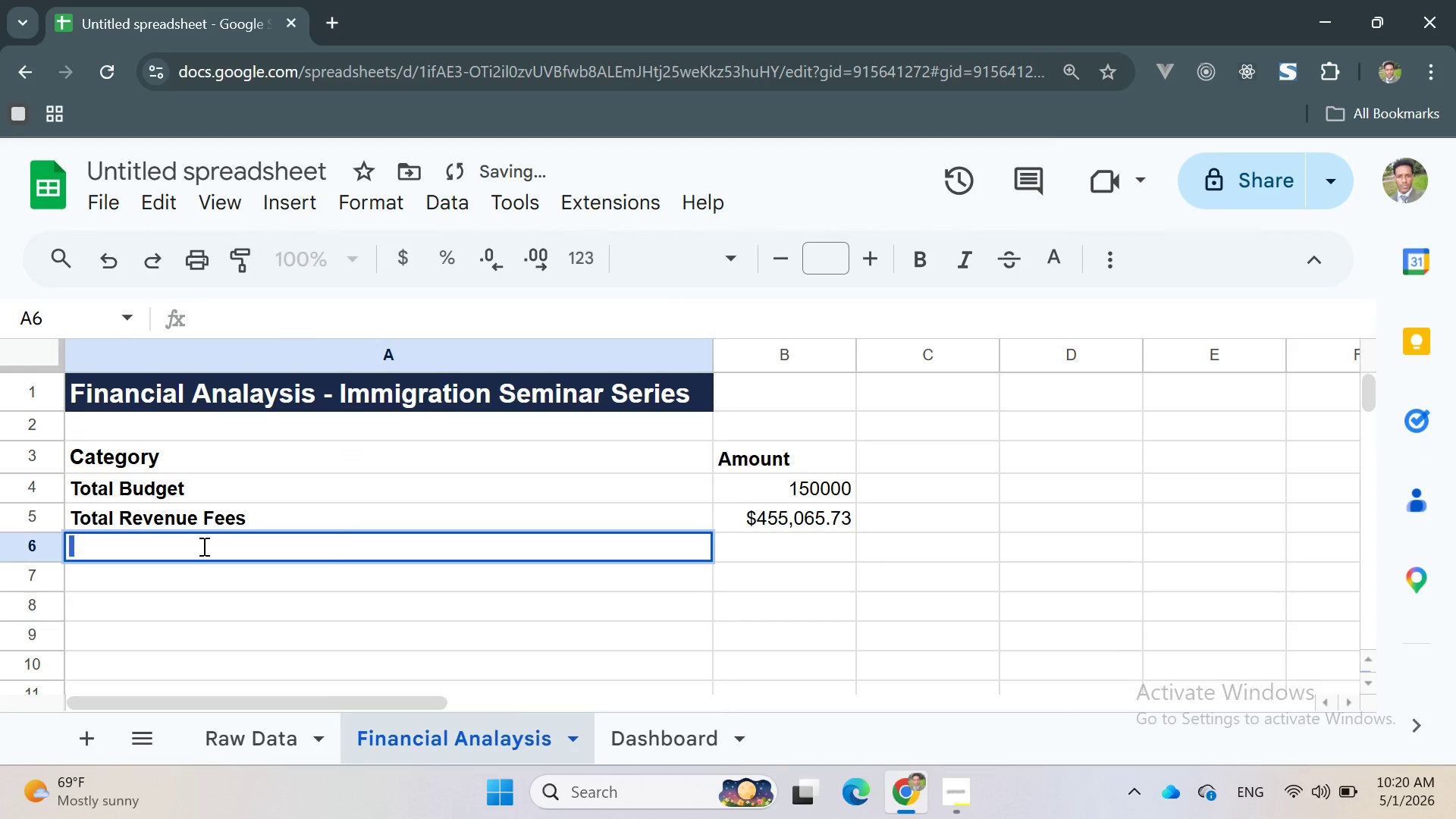 
type(Total dhf)
 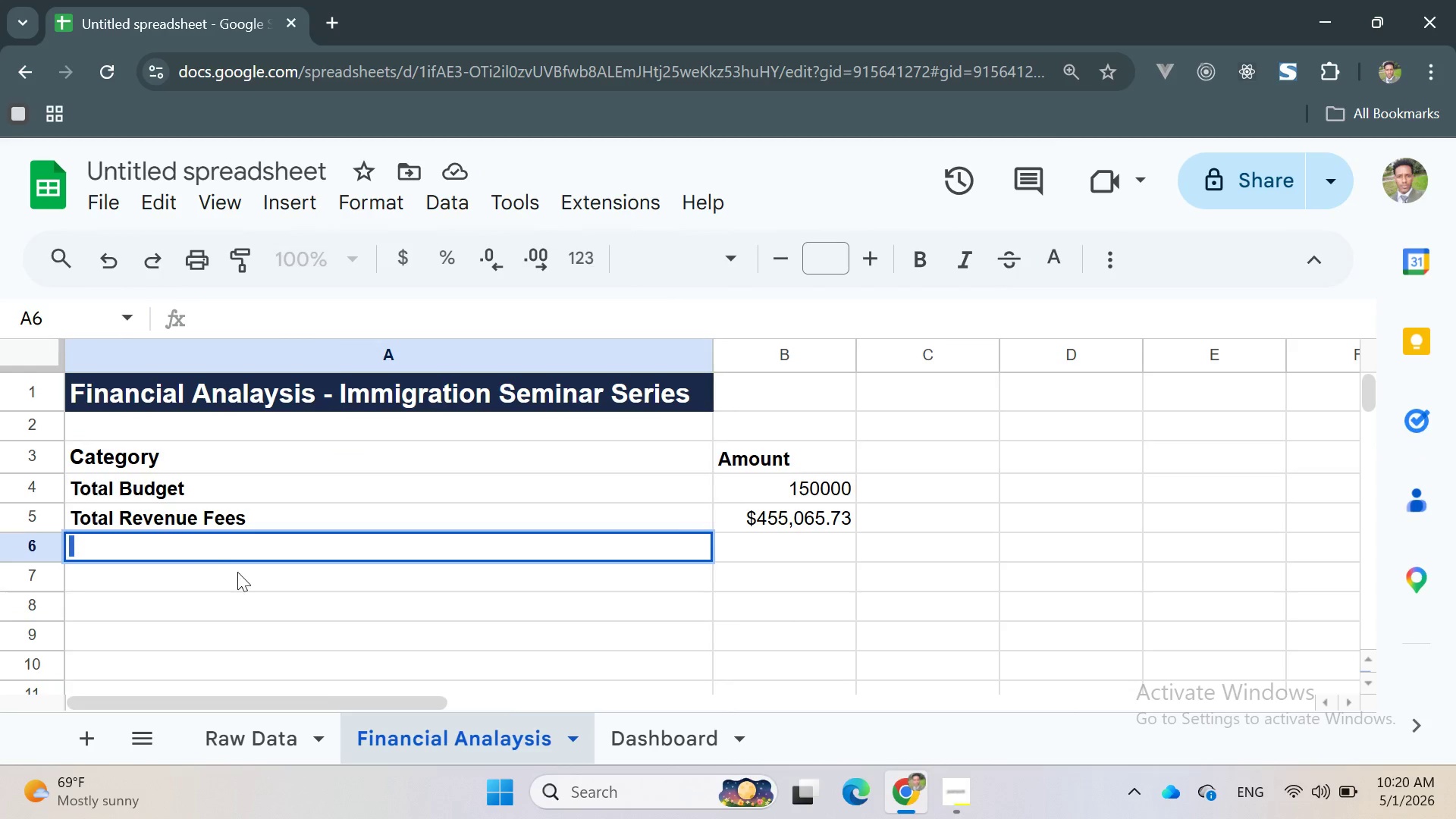 
left_click([241, 573])
 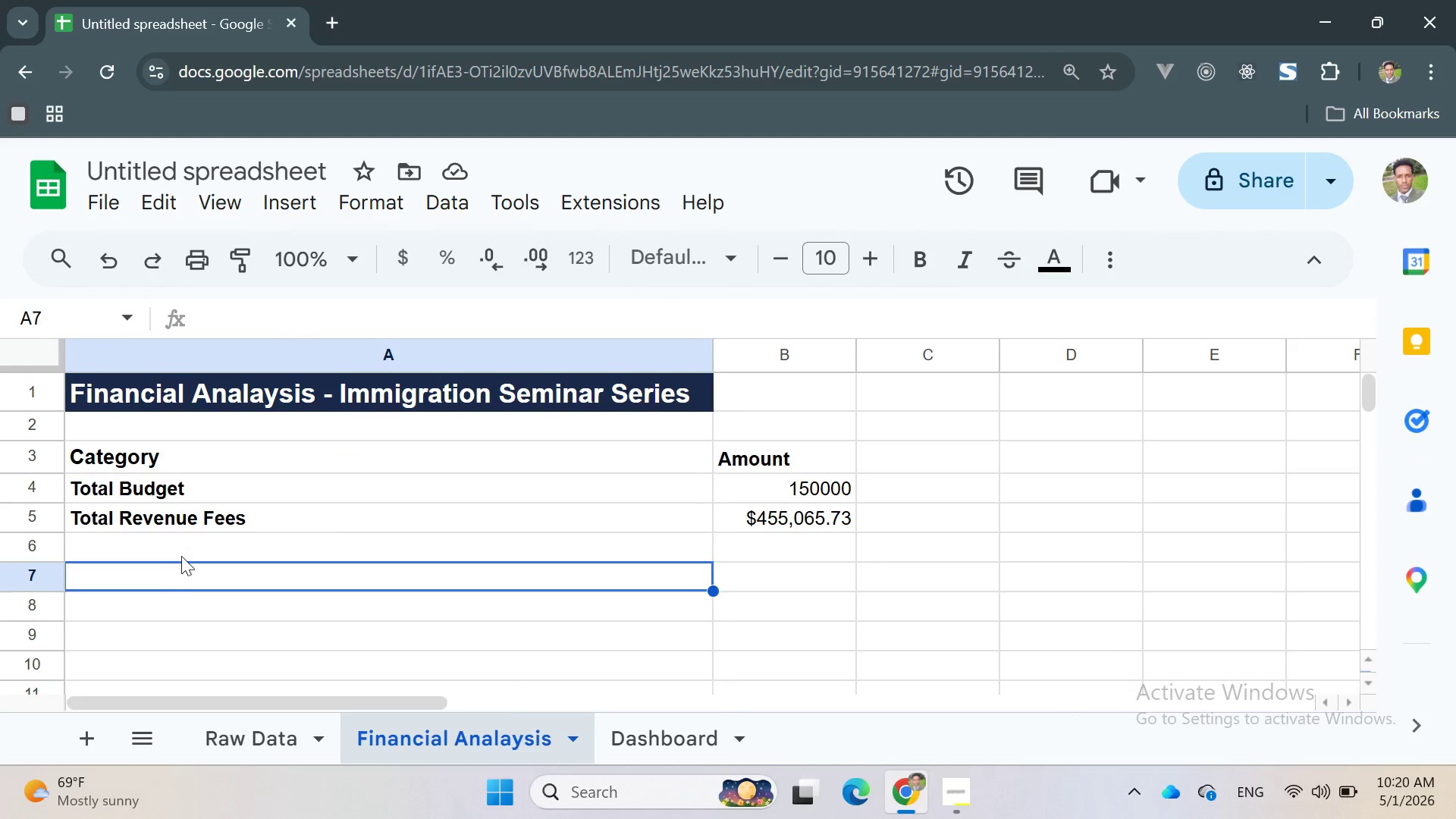 
left_click([177, 554])
 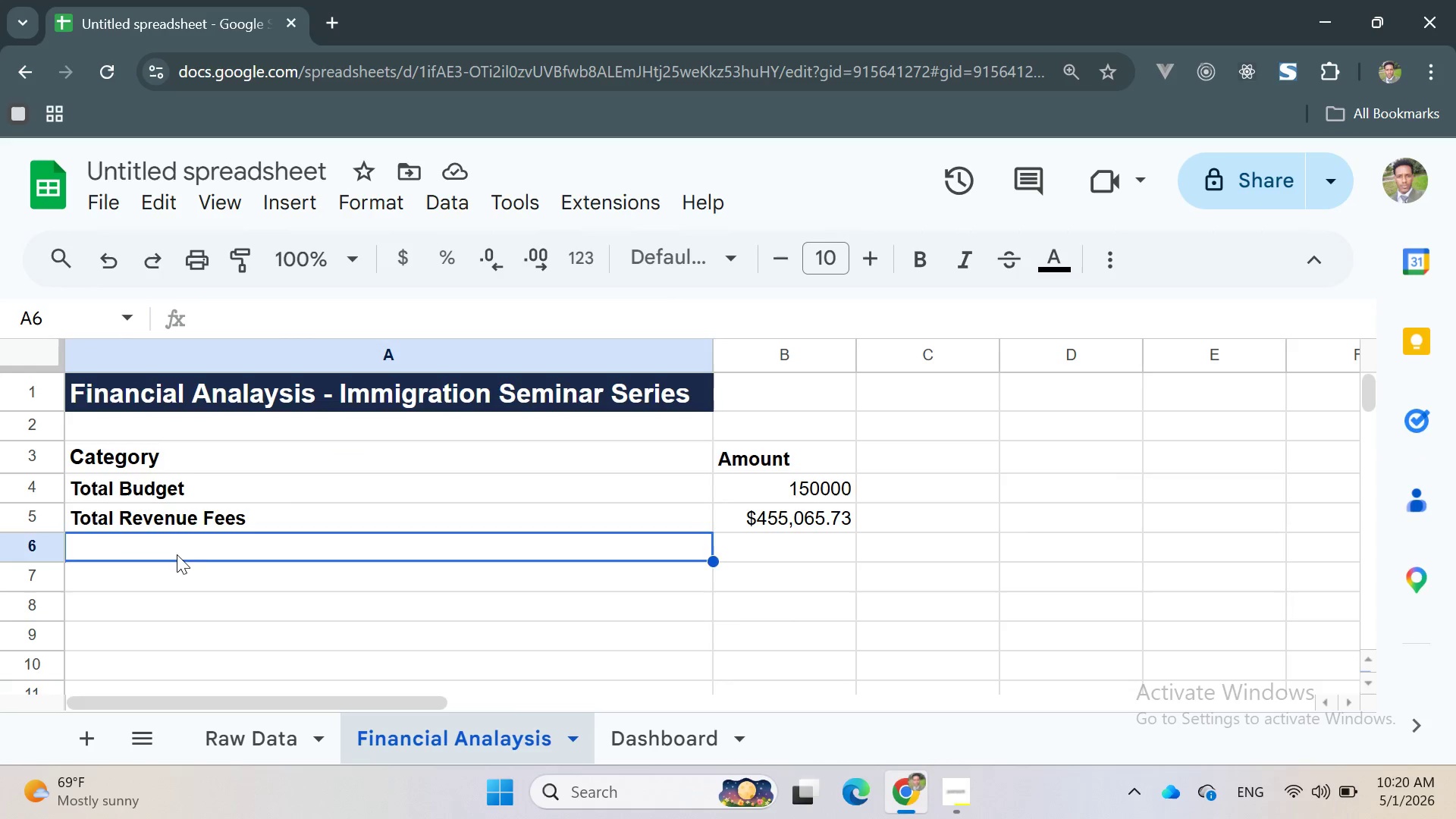 
type(dyr)
key(Backspace)
key(Backspace)
key(Backspace)
type(Total Travel Costs)
 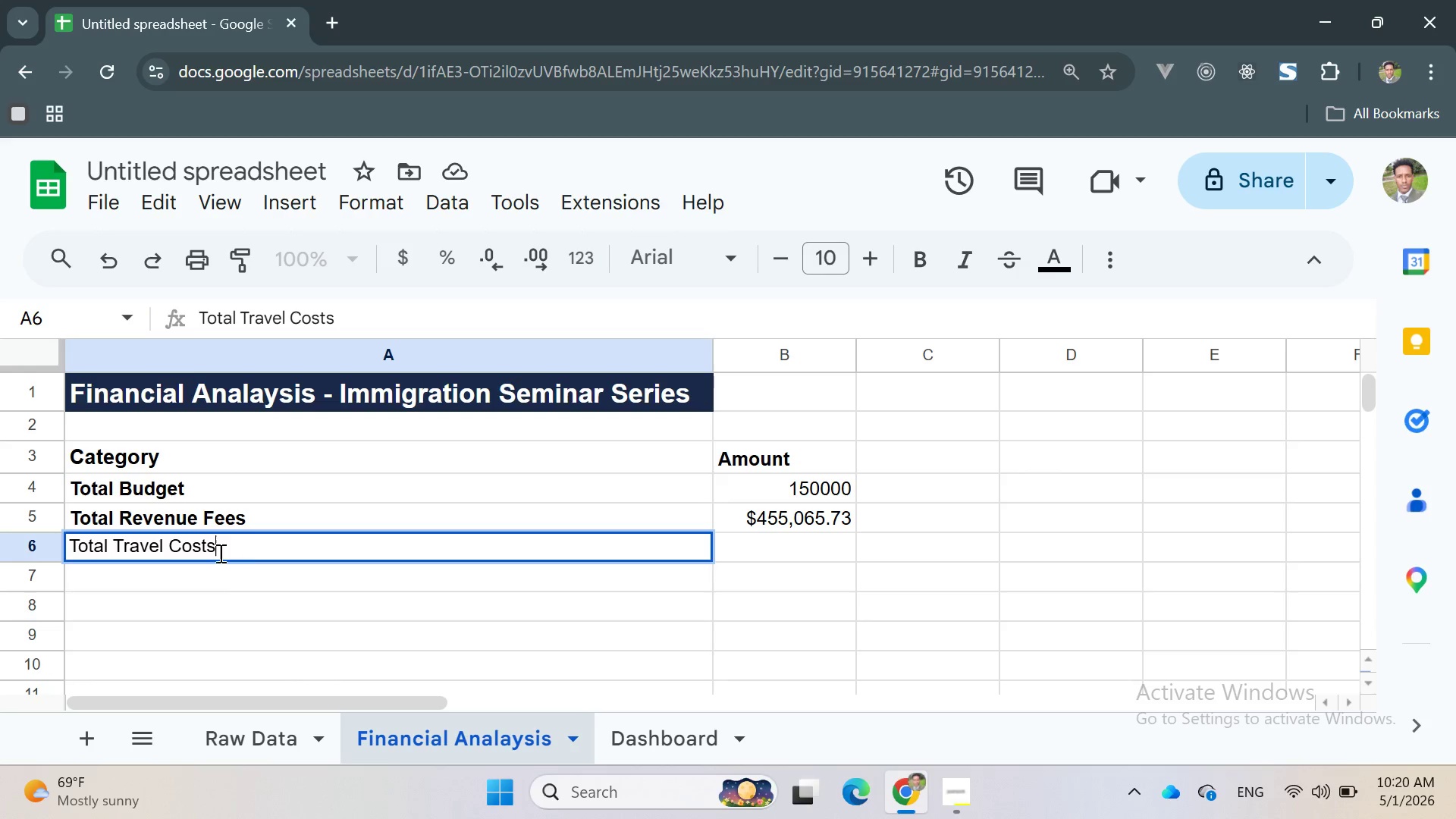 
double_click([207, 551])
 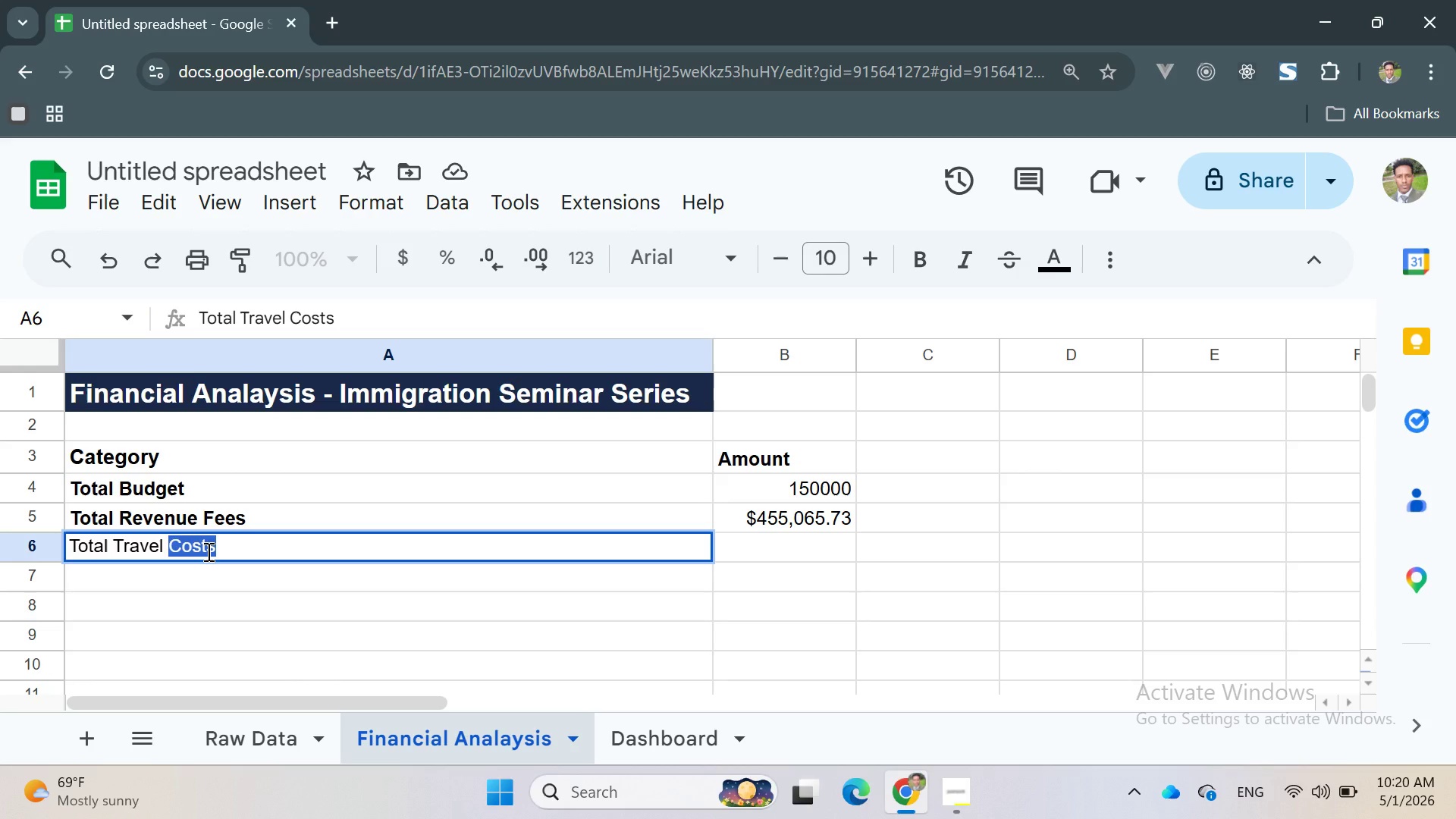 
double_click([207, 551])
 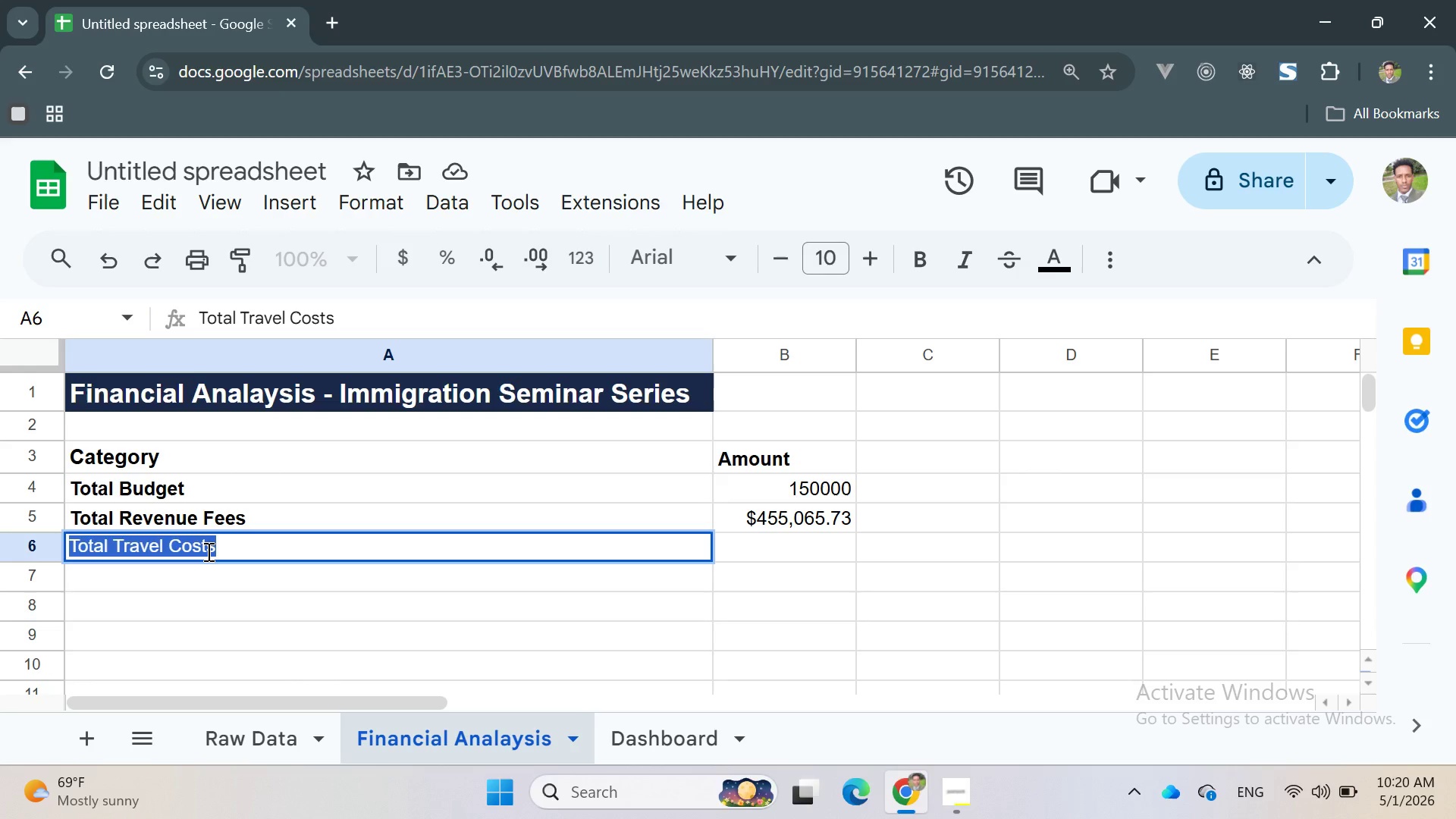 
triple_click([207, 551])
 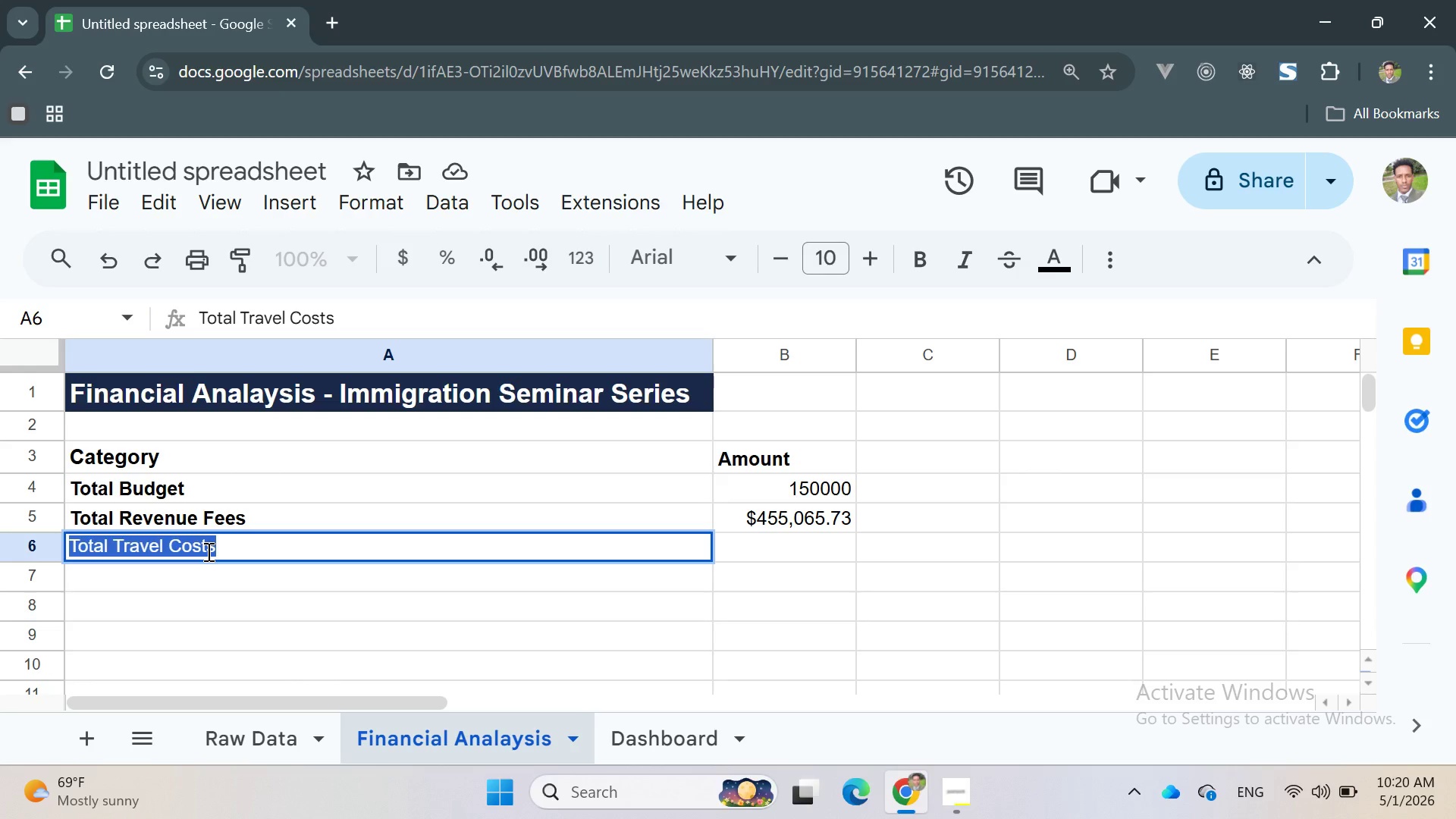 
triple_click([207, 551])
 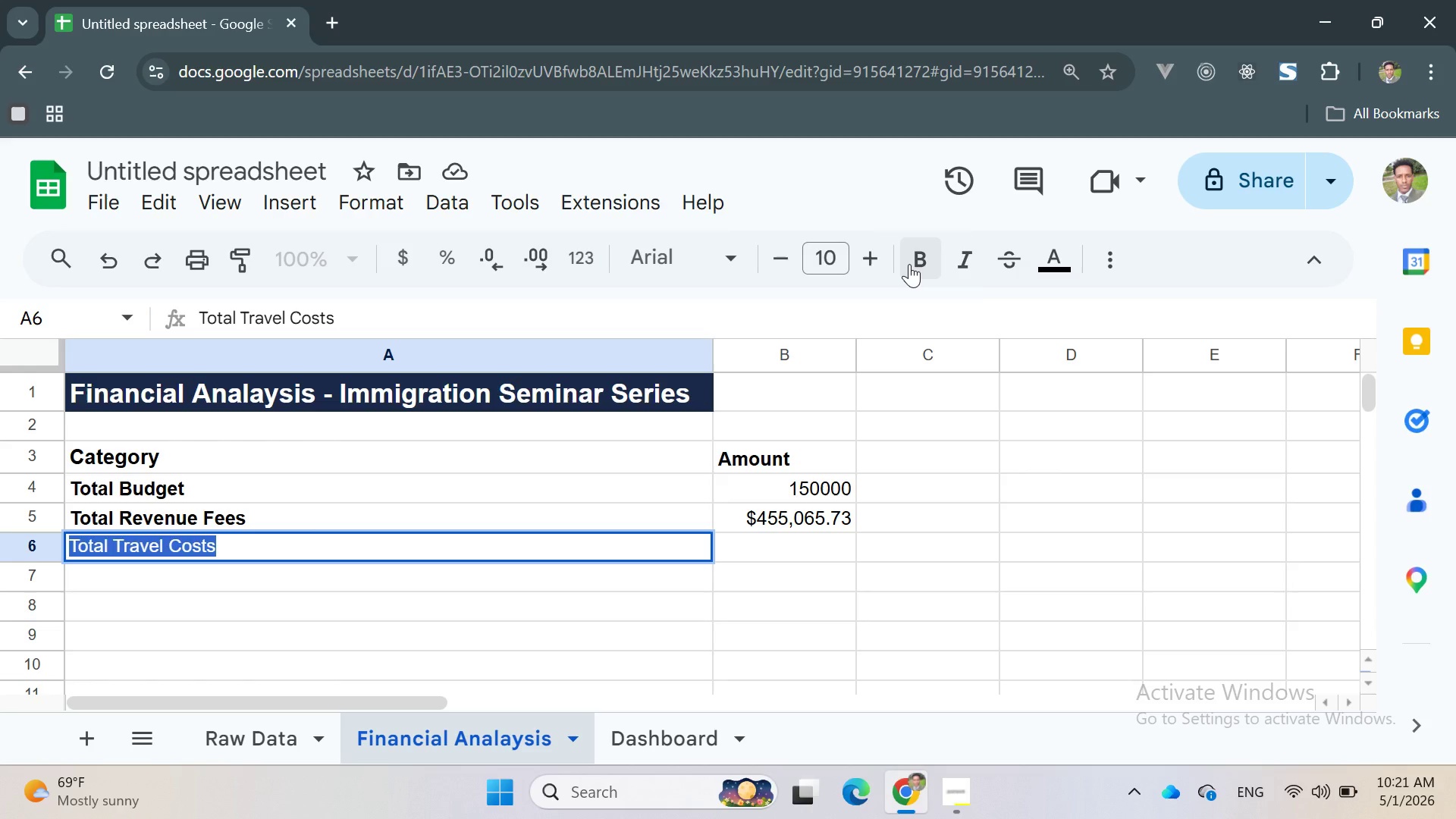 
left_click([918, 260])
 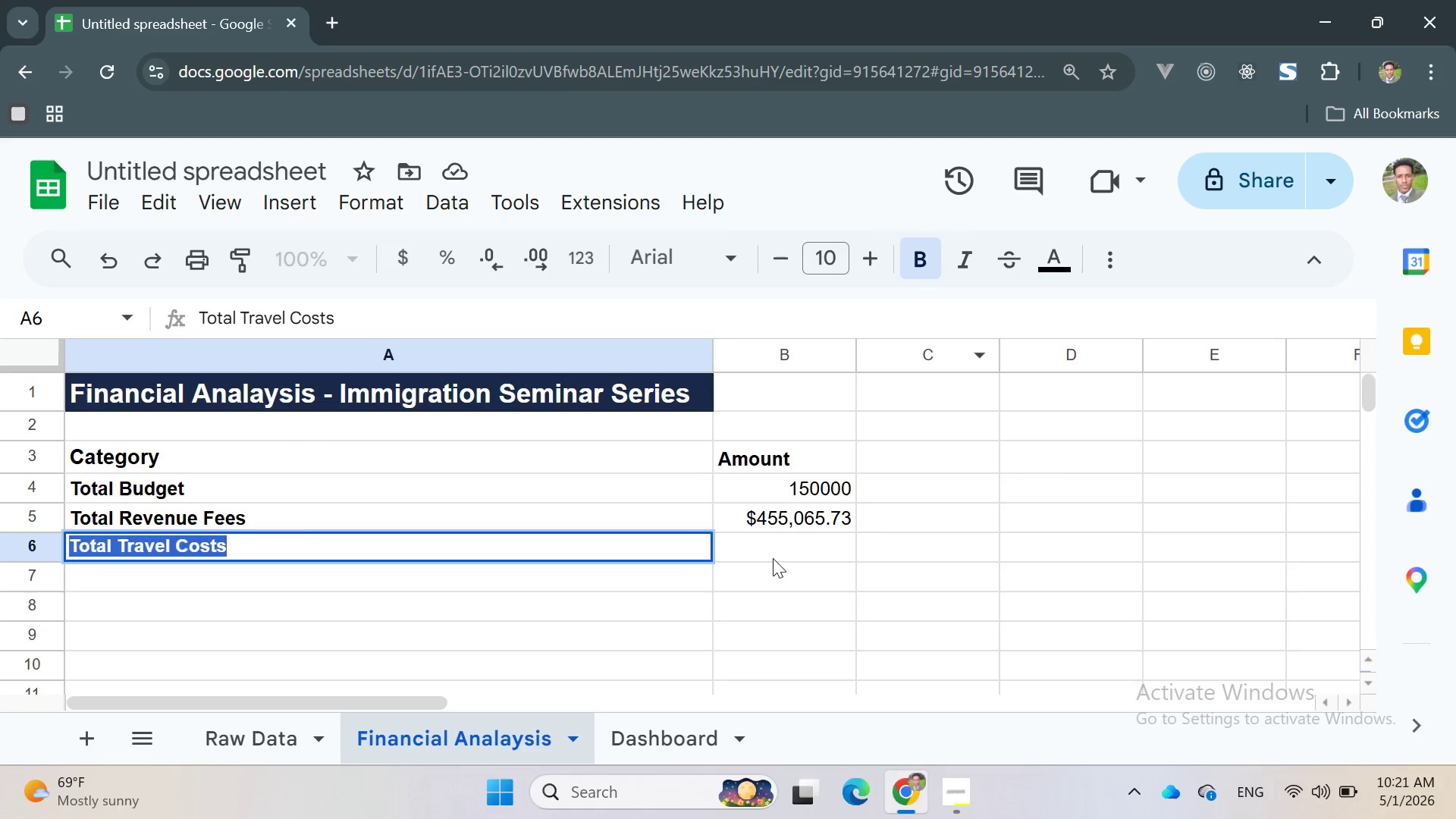 
left_click([768, 556])
 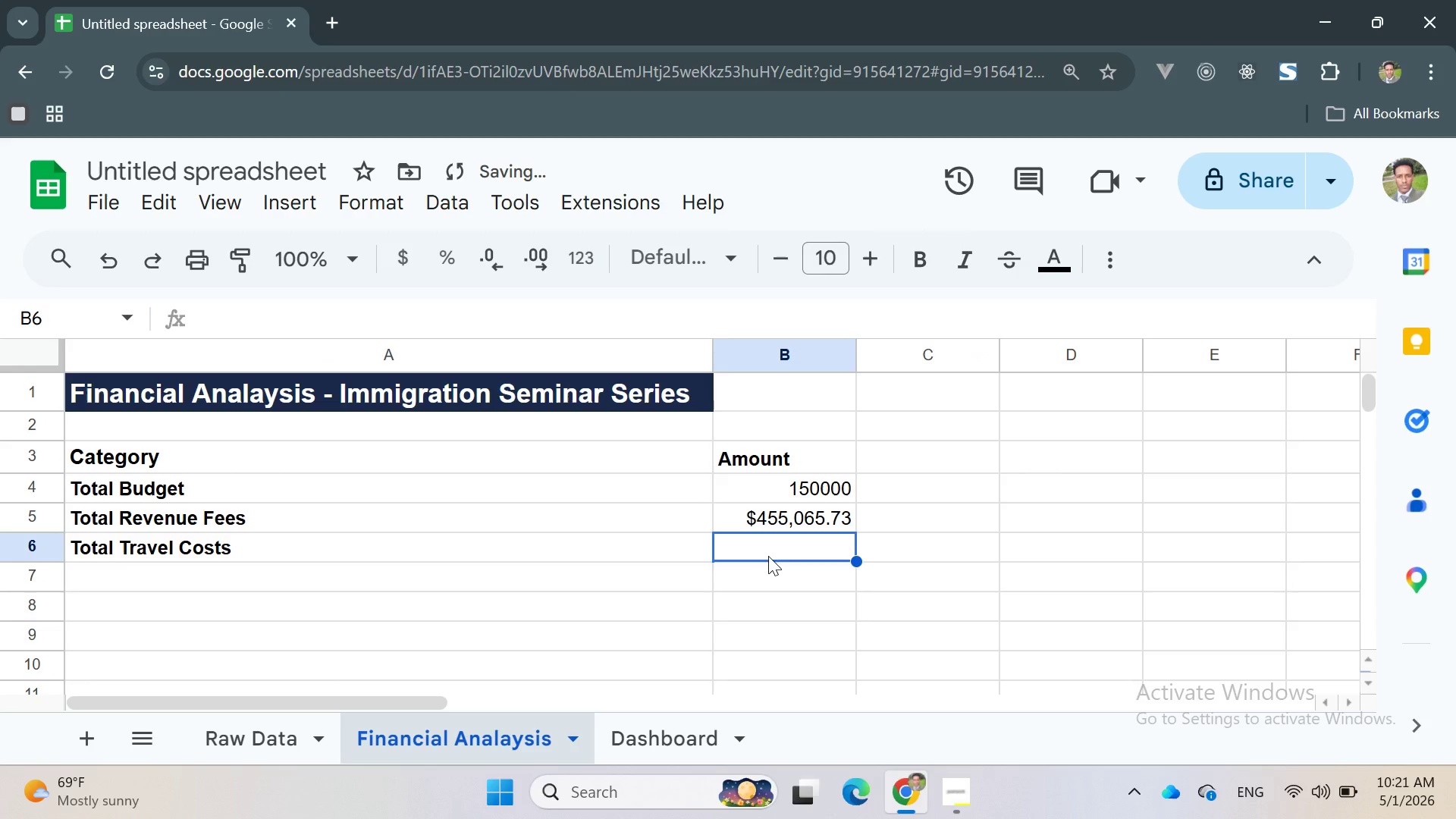 
type(=SUM)
 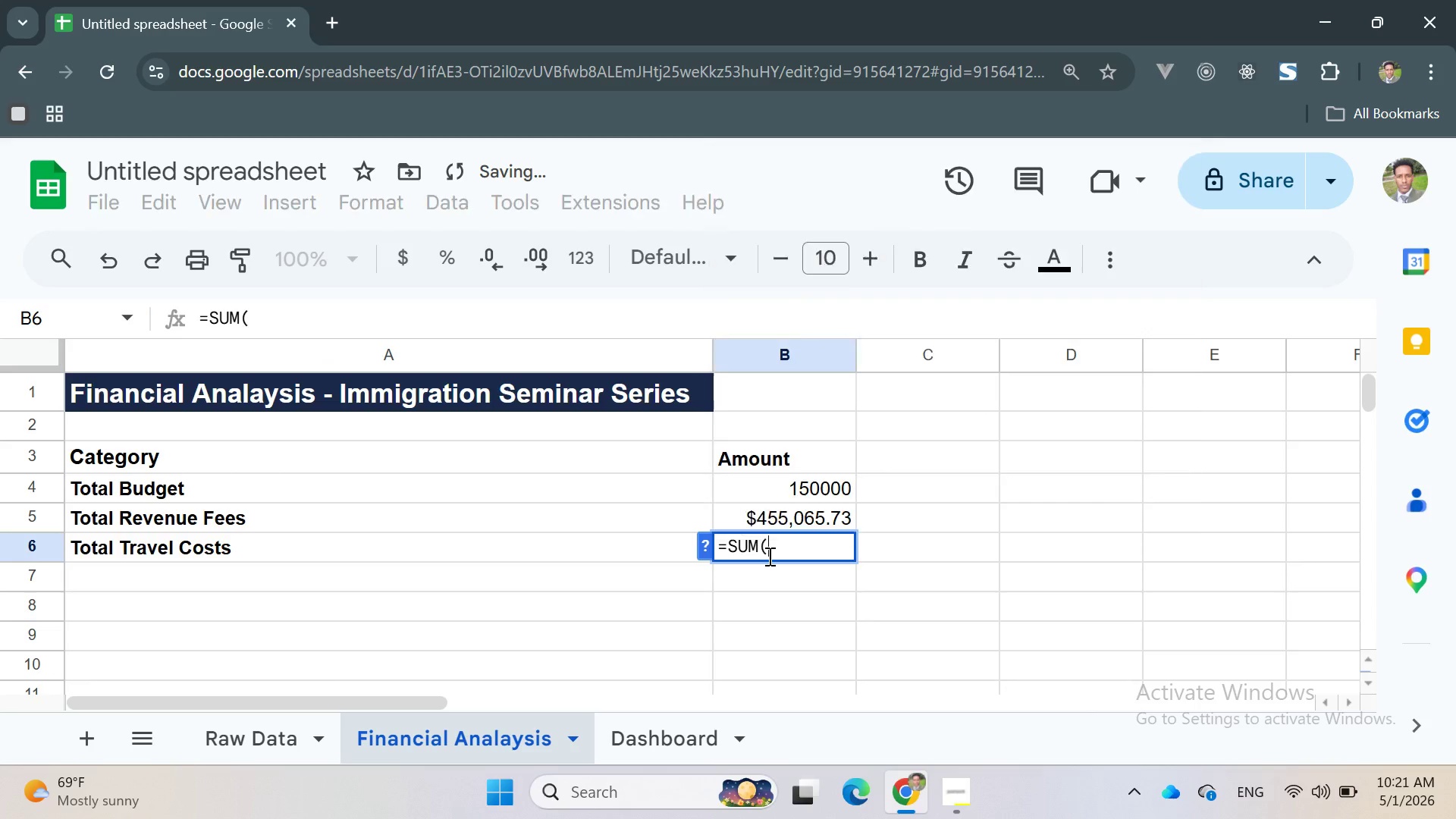 
key(Enter)
 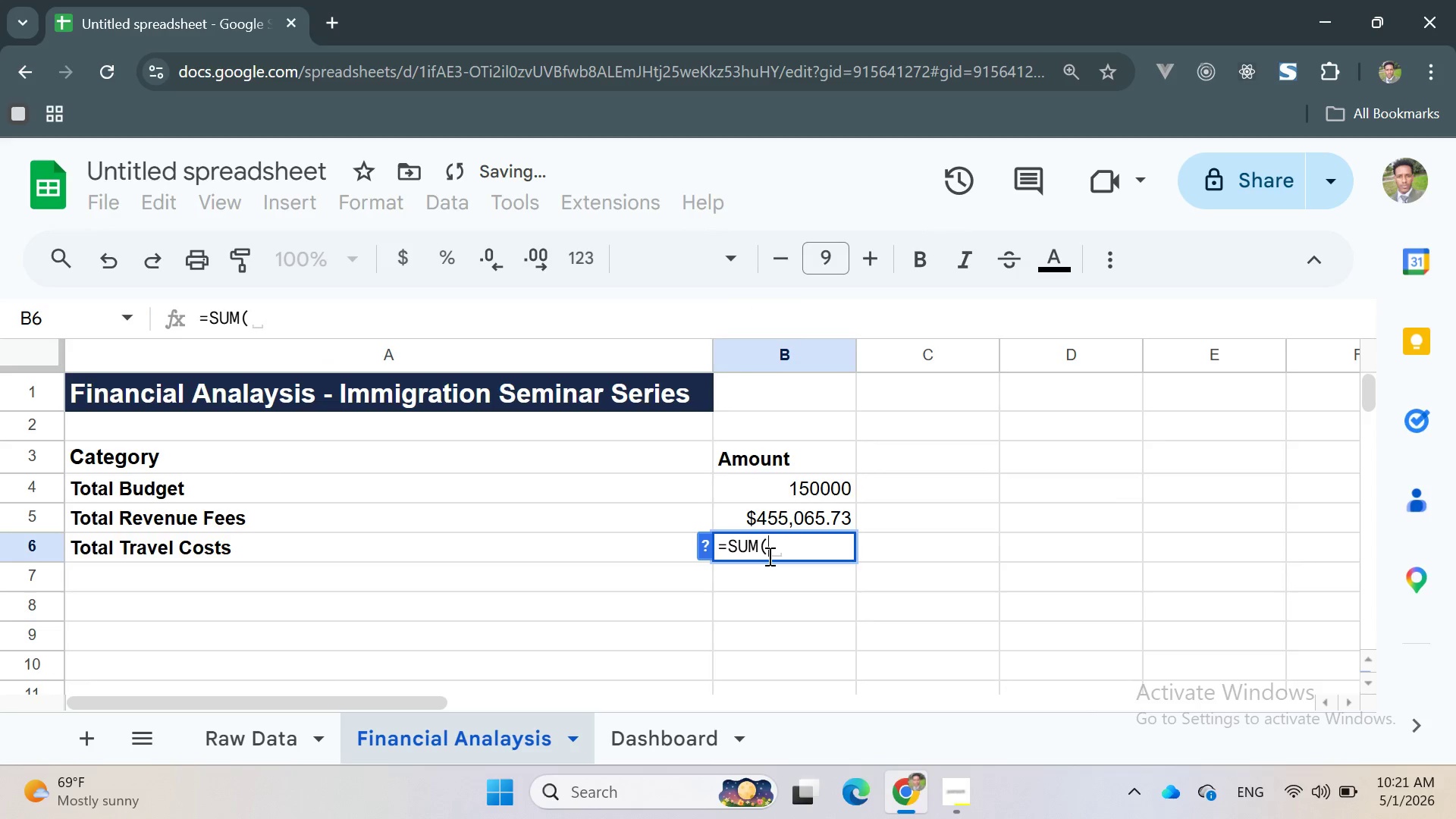 
key(Quote)
 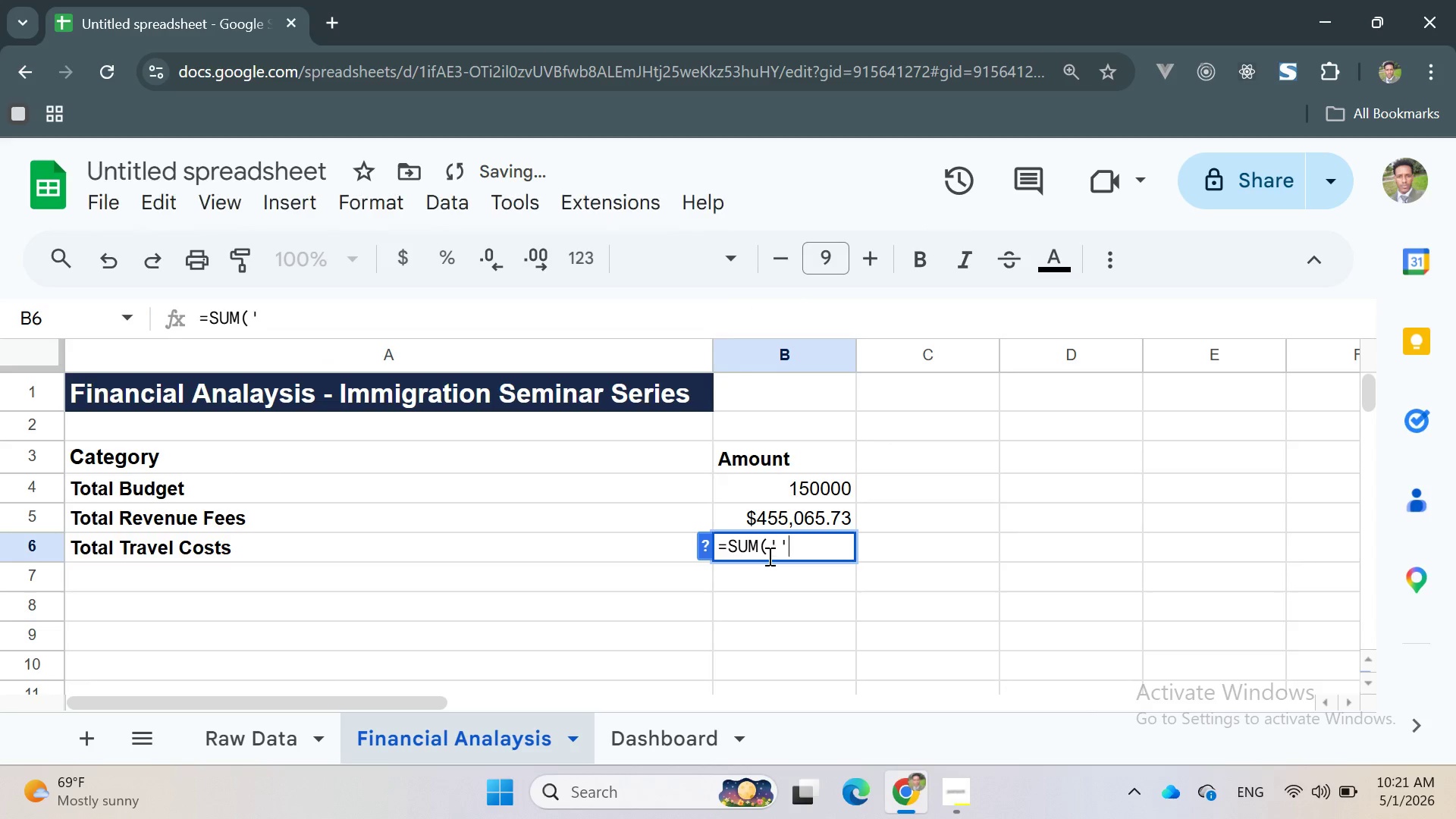 
key(Quote)
 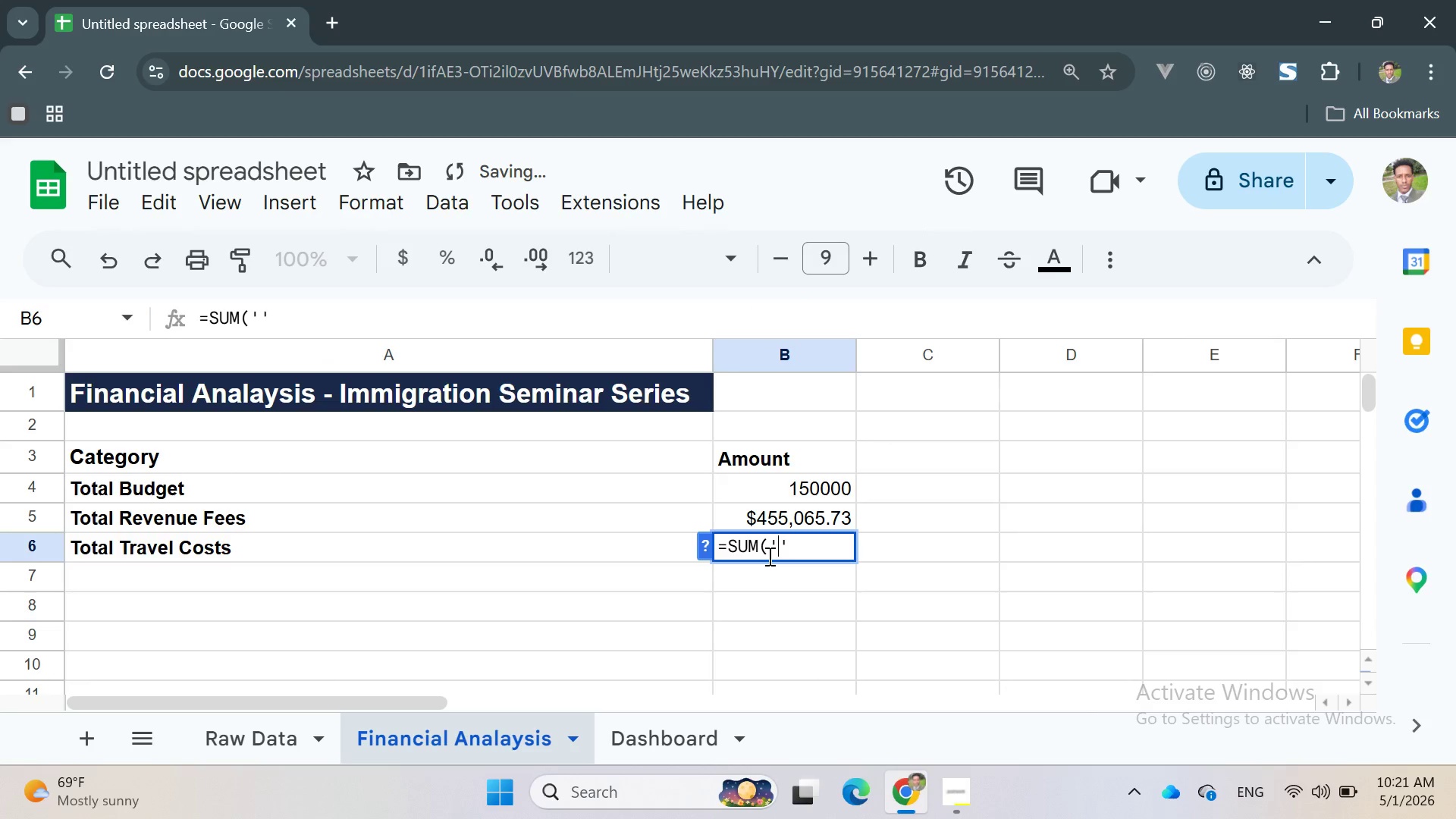 
key(ArrowLeft)
 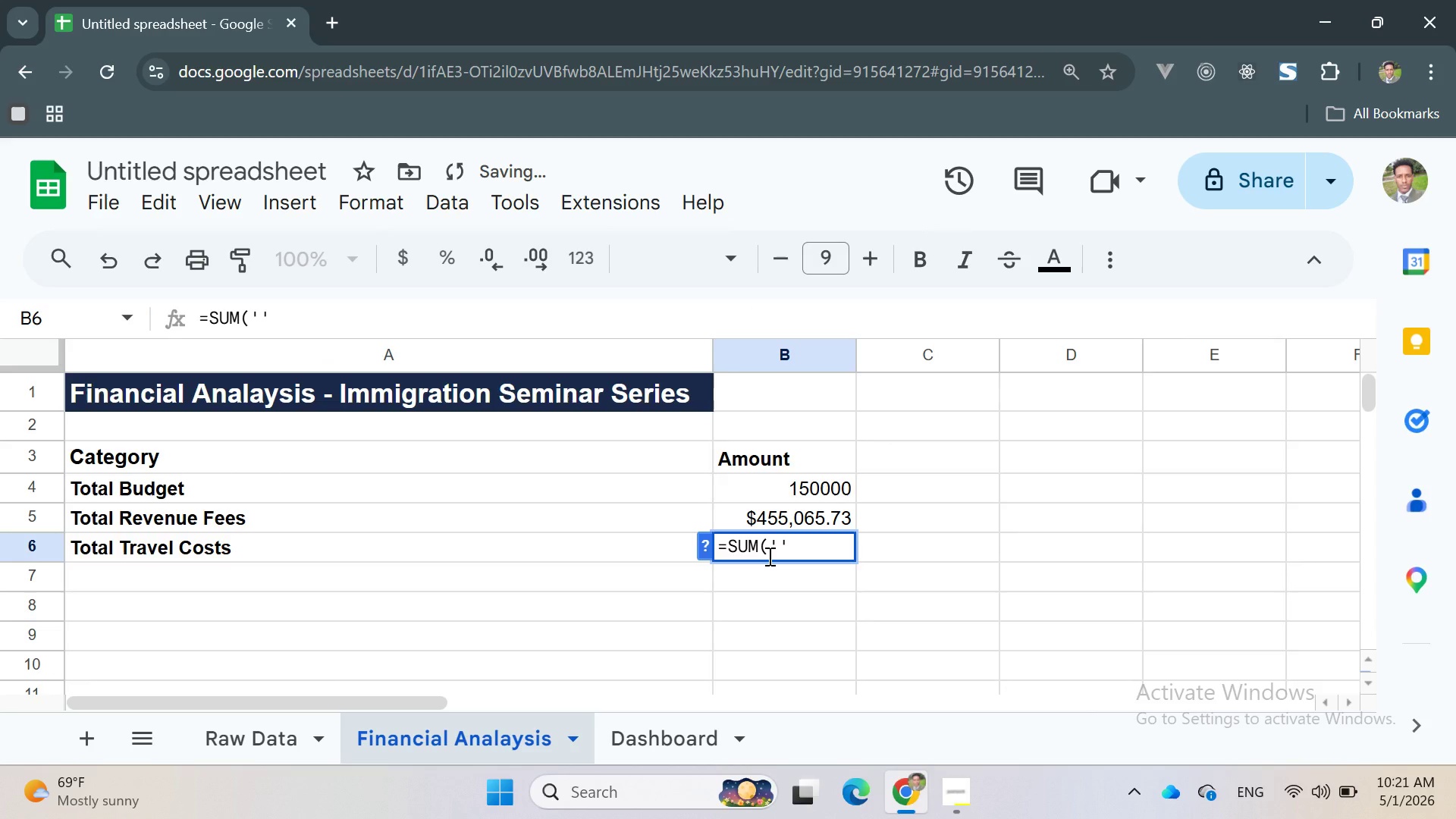 
type(Raw Dtaa)
 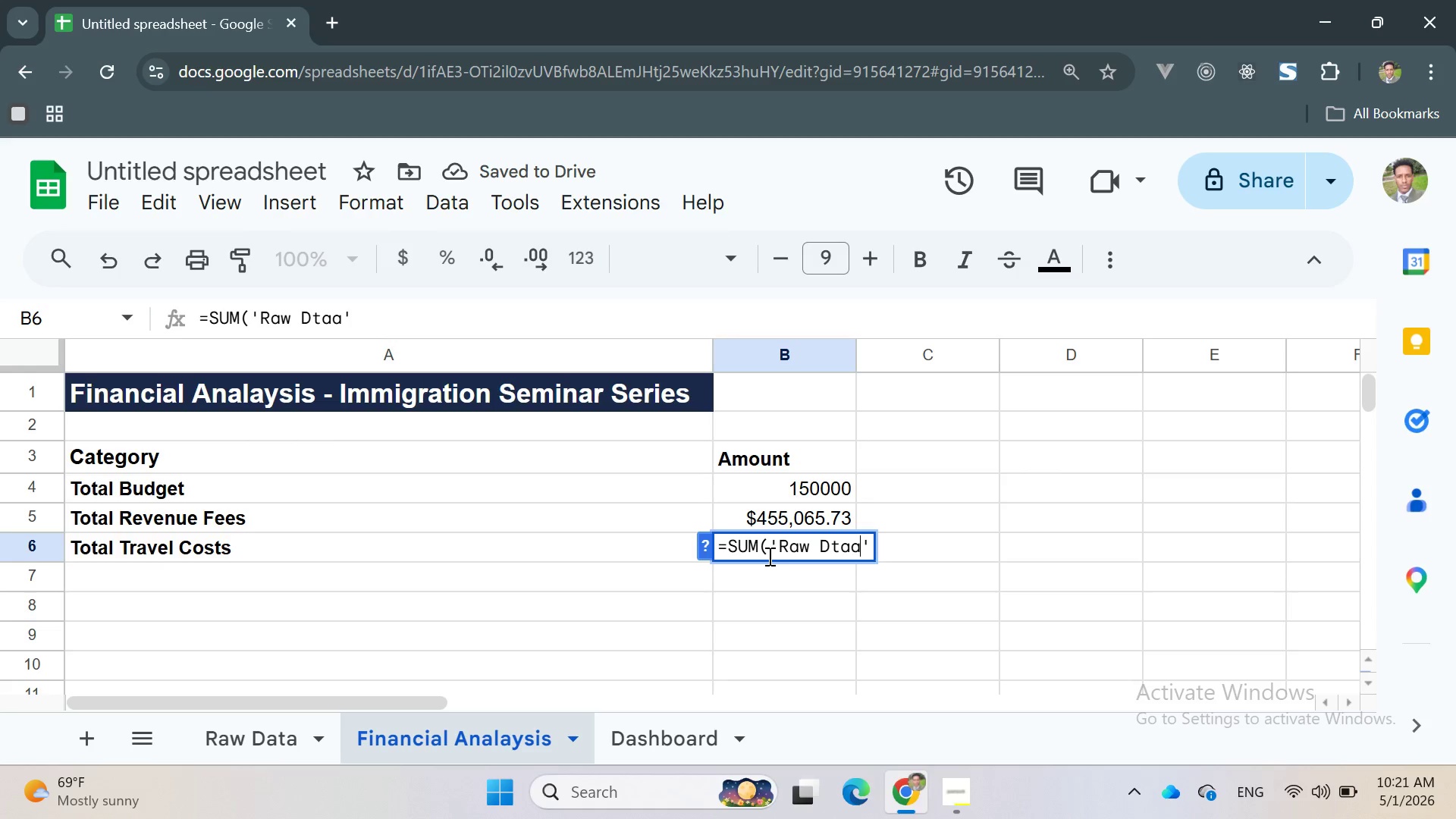 
key(ArrowRight)
 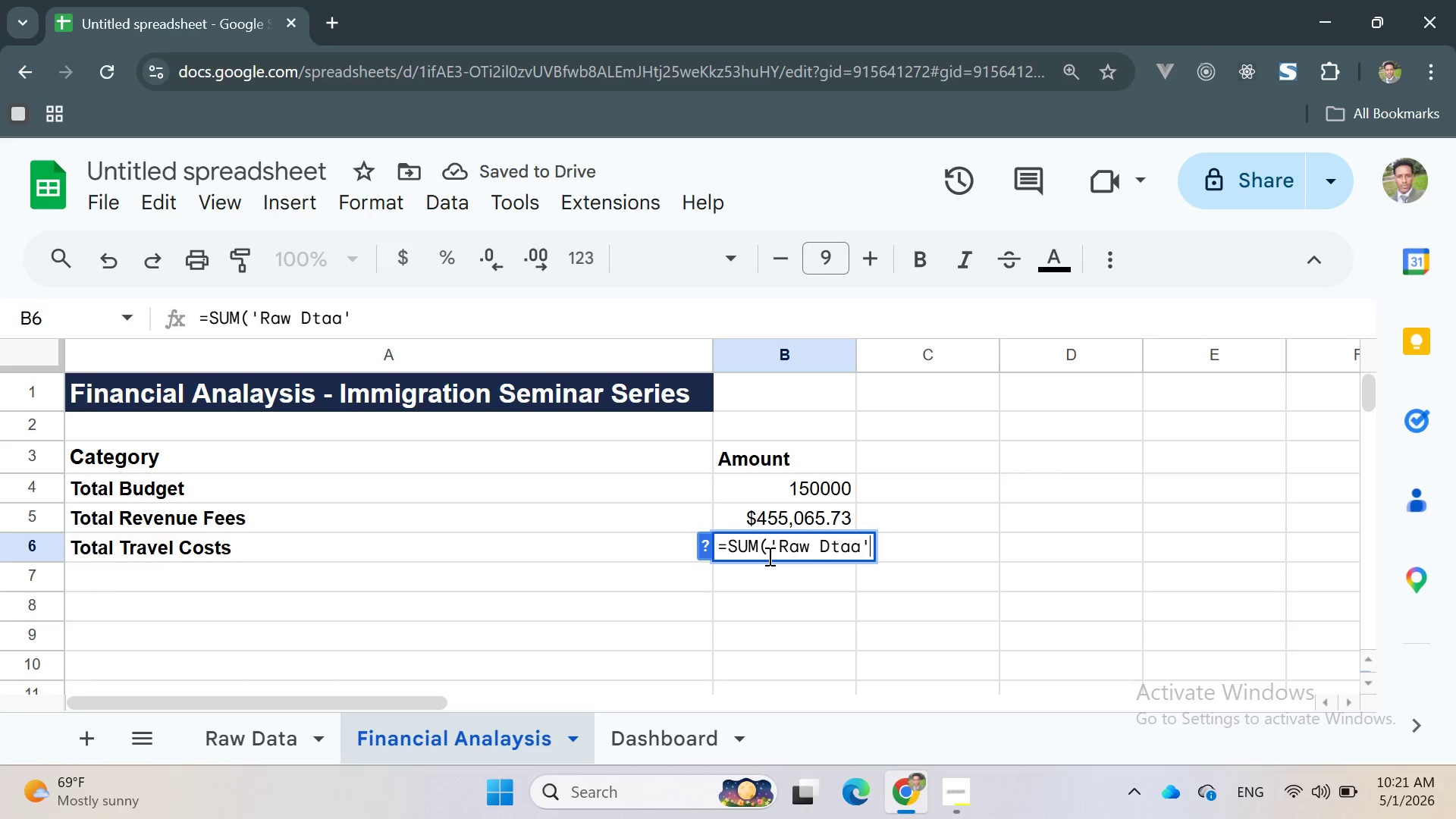 
type(!J2:J102)
key(Backspace)
type(2)
key(Backspace)
type(1)
 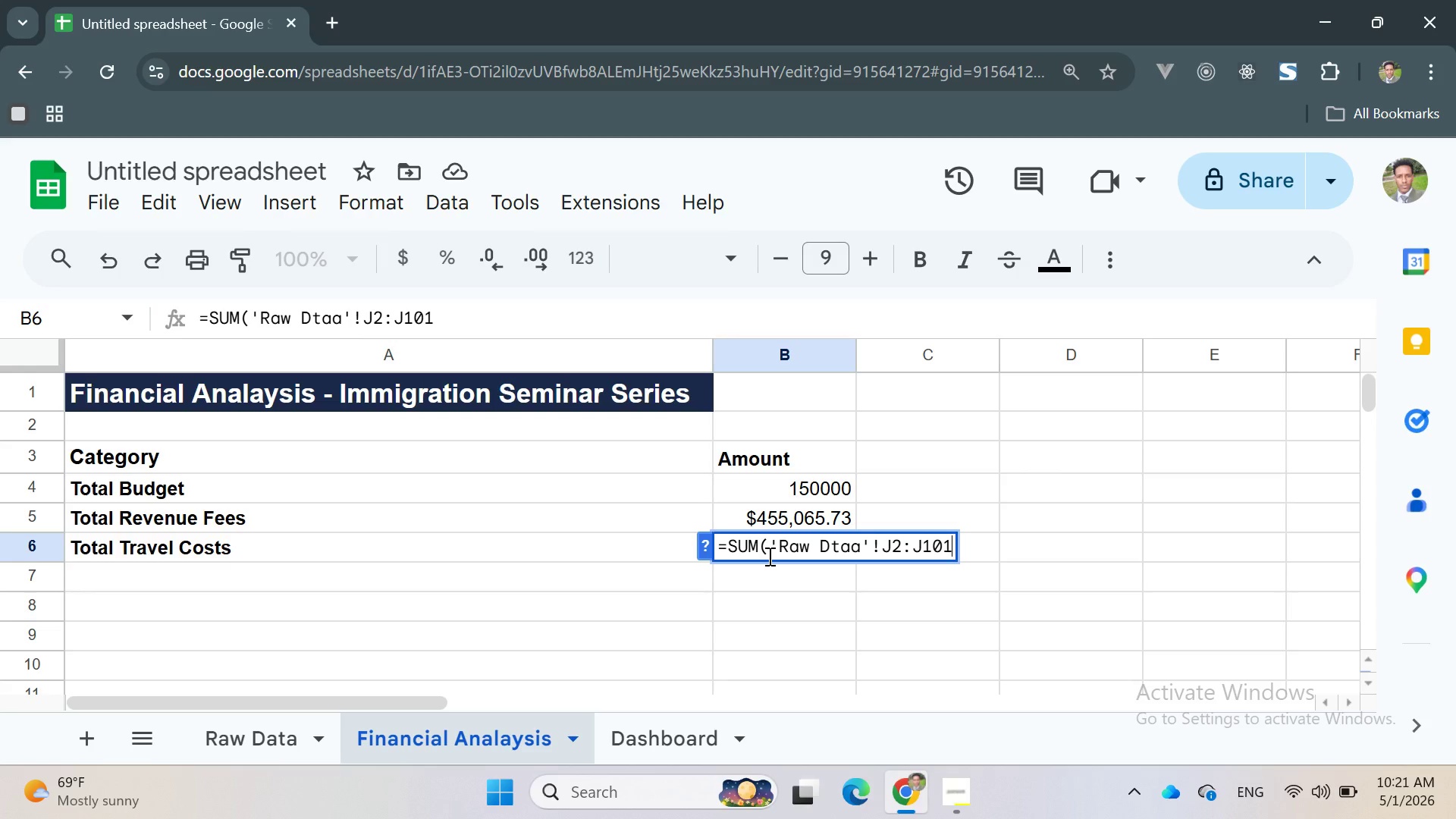 
key(Enter)
 